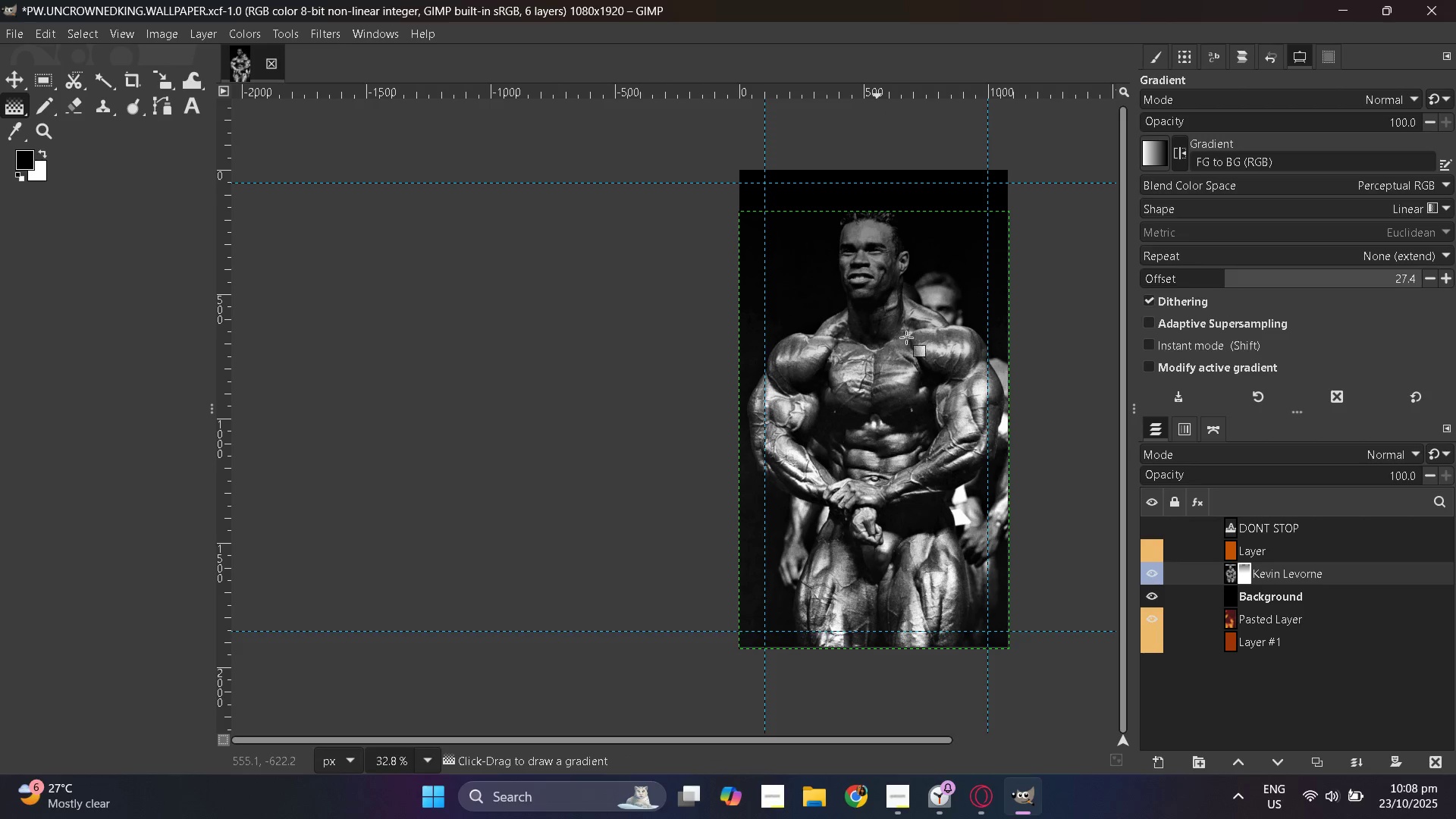 
hold_key(key=ControlLeft, duration=0.38)
scroll: coordinate [763, 310], scroll_direction: down, amount: 3.0
 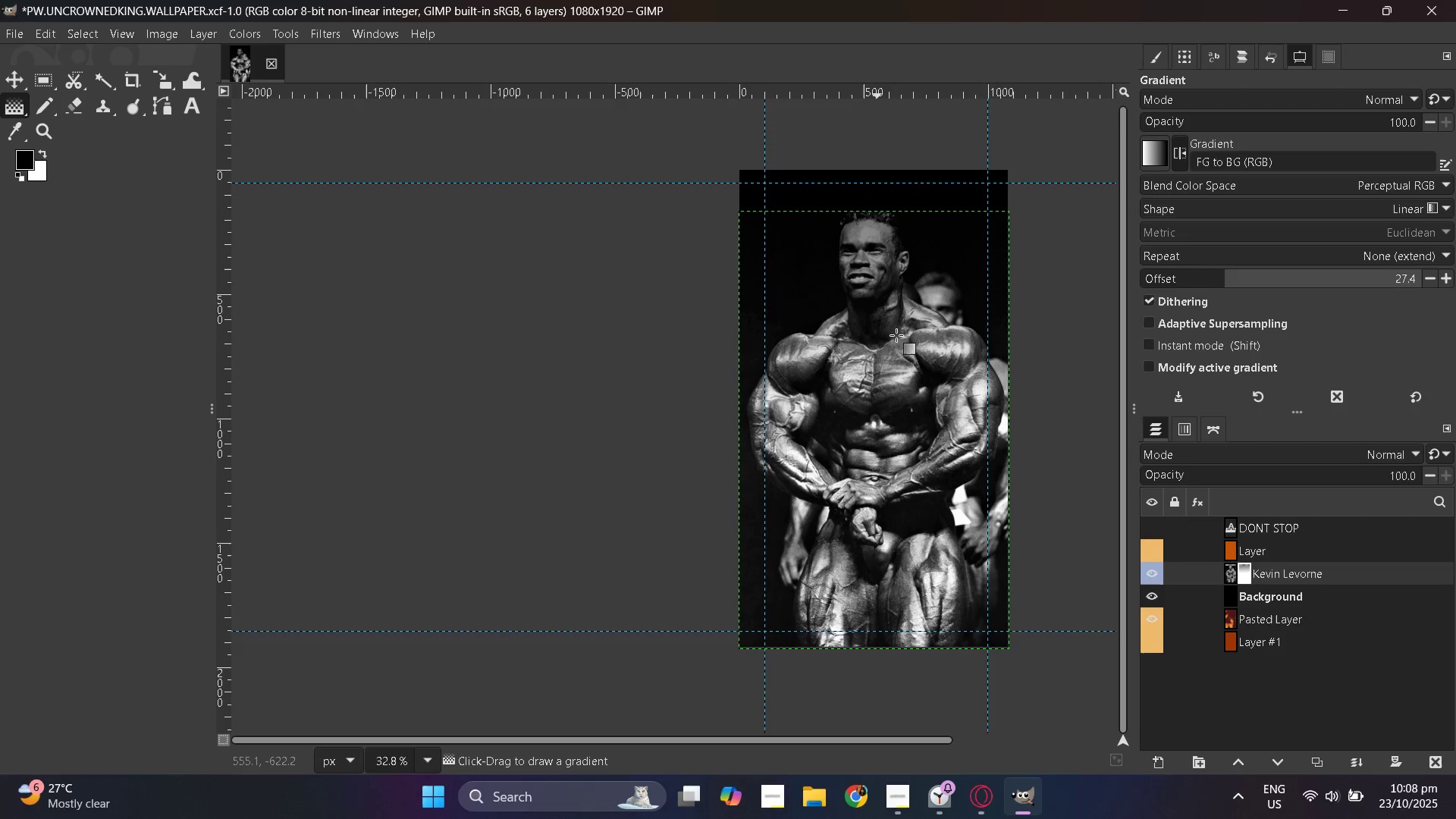 
hold_key(key=ControlLeft, duration=0.49)
scroll: coordinate [974, 412], scroll_direction: down, amount: 5.0
 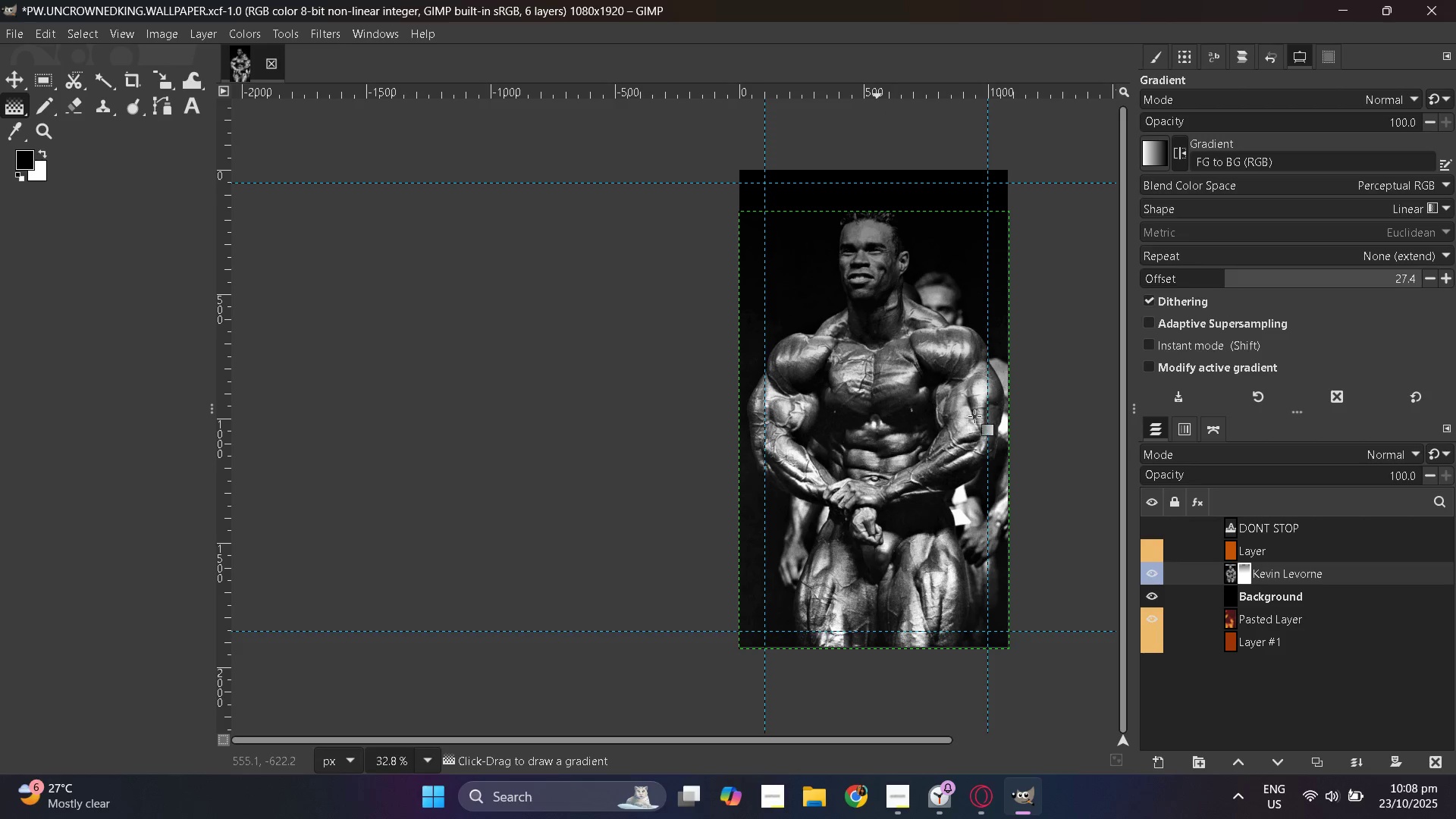 
key(Control+ControlLeft)
 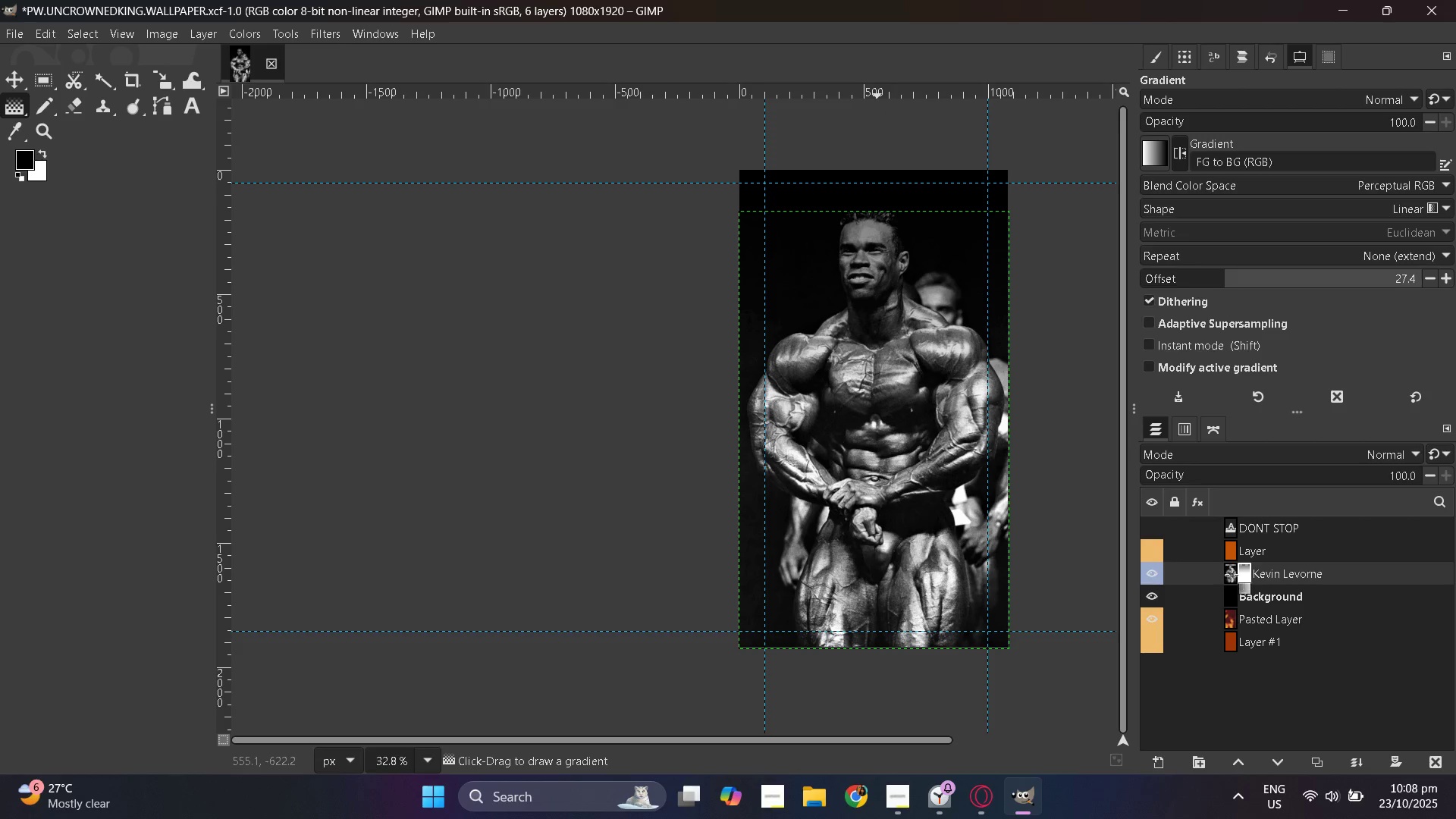 
hold_key(key=ControlLeft, duration=0.45)
scroll: coordinate [1037, 475], scroll_direction: down, amount: 3.0
 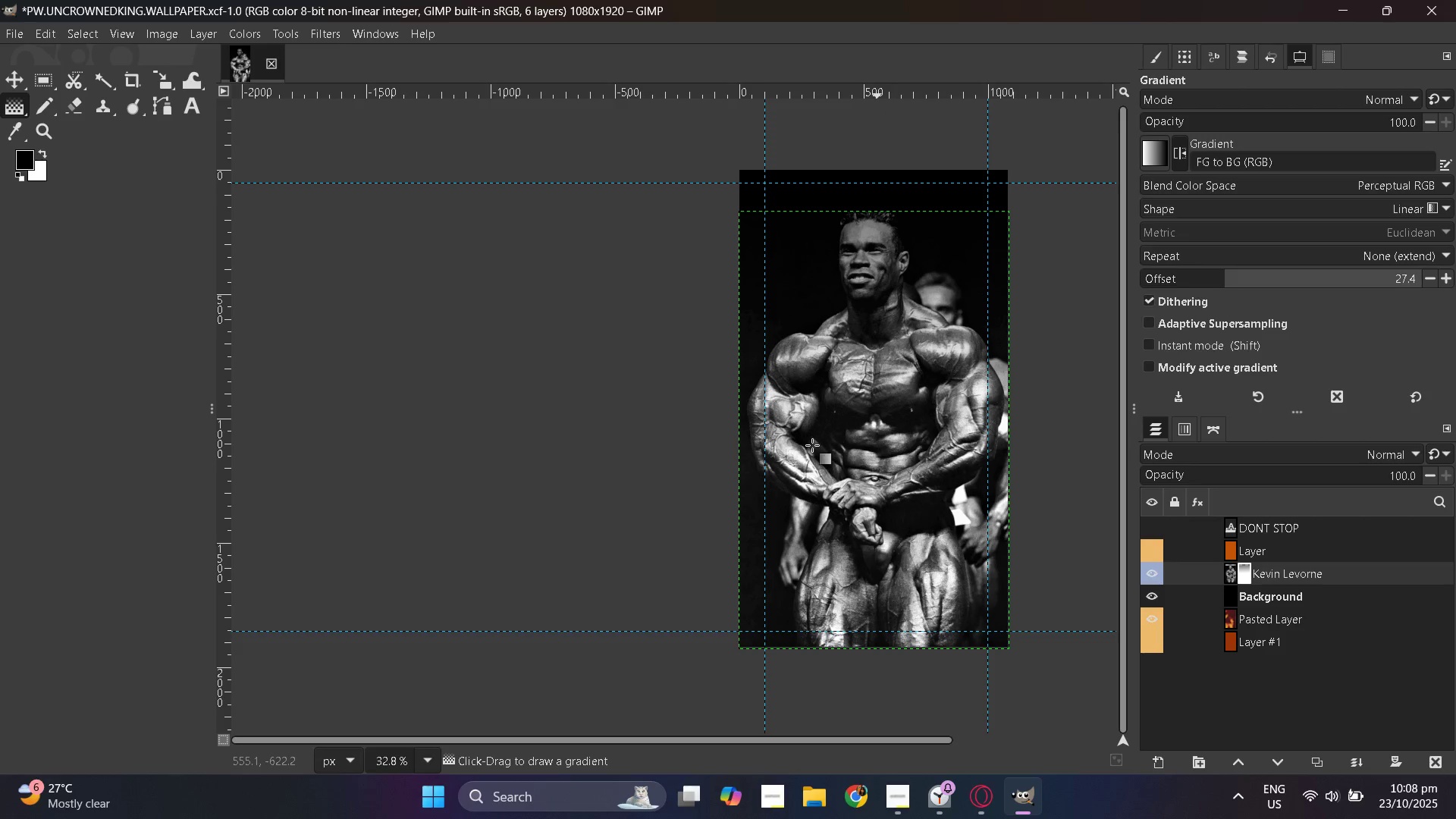 
hold_key(key=ControlLeft, duration=0.4)
scroll: coordinate [629, 469], scroll_direction: down, amount: 2.0
 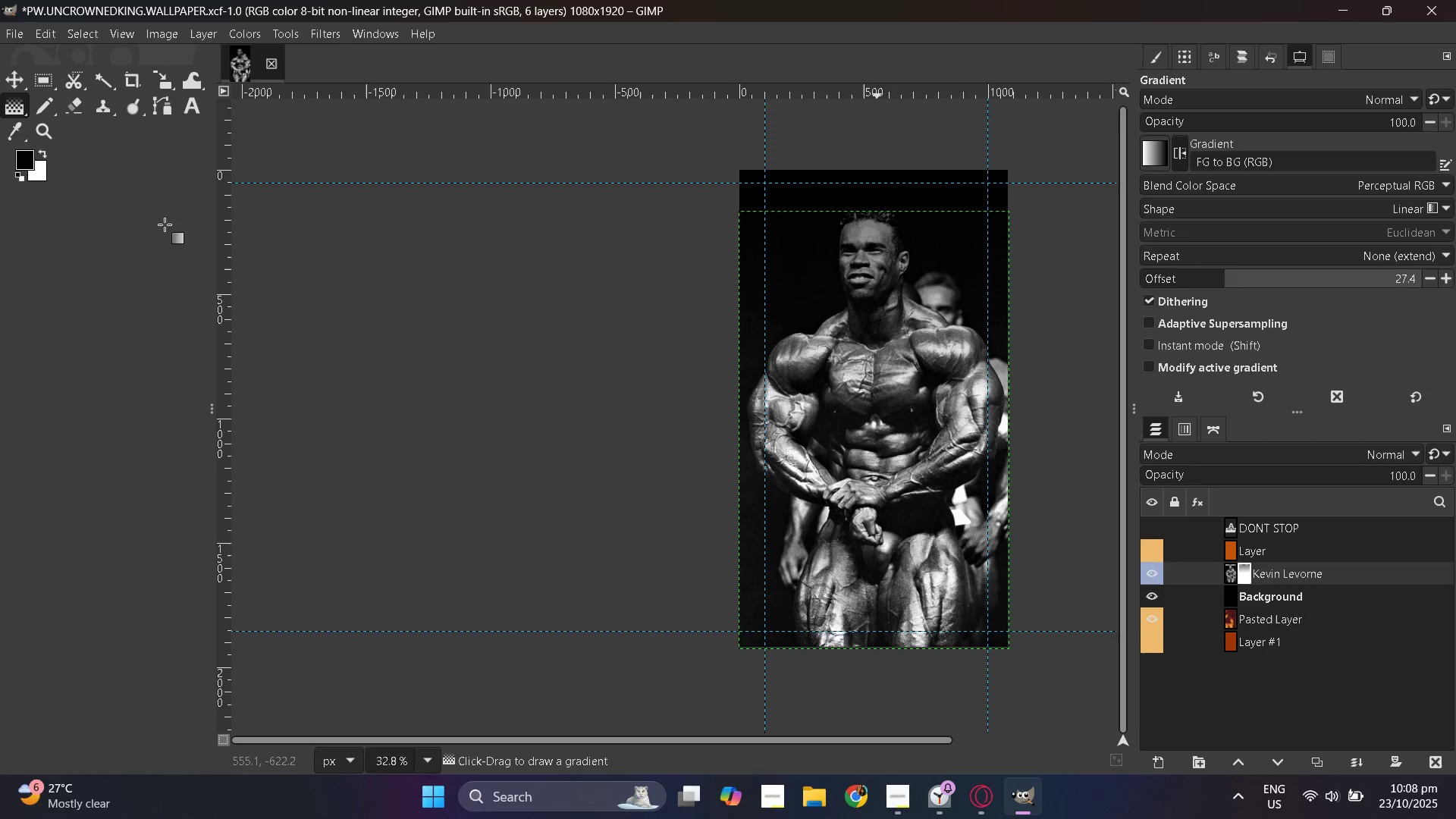 
left_click([17, 83])
 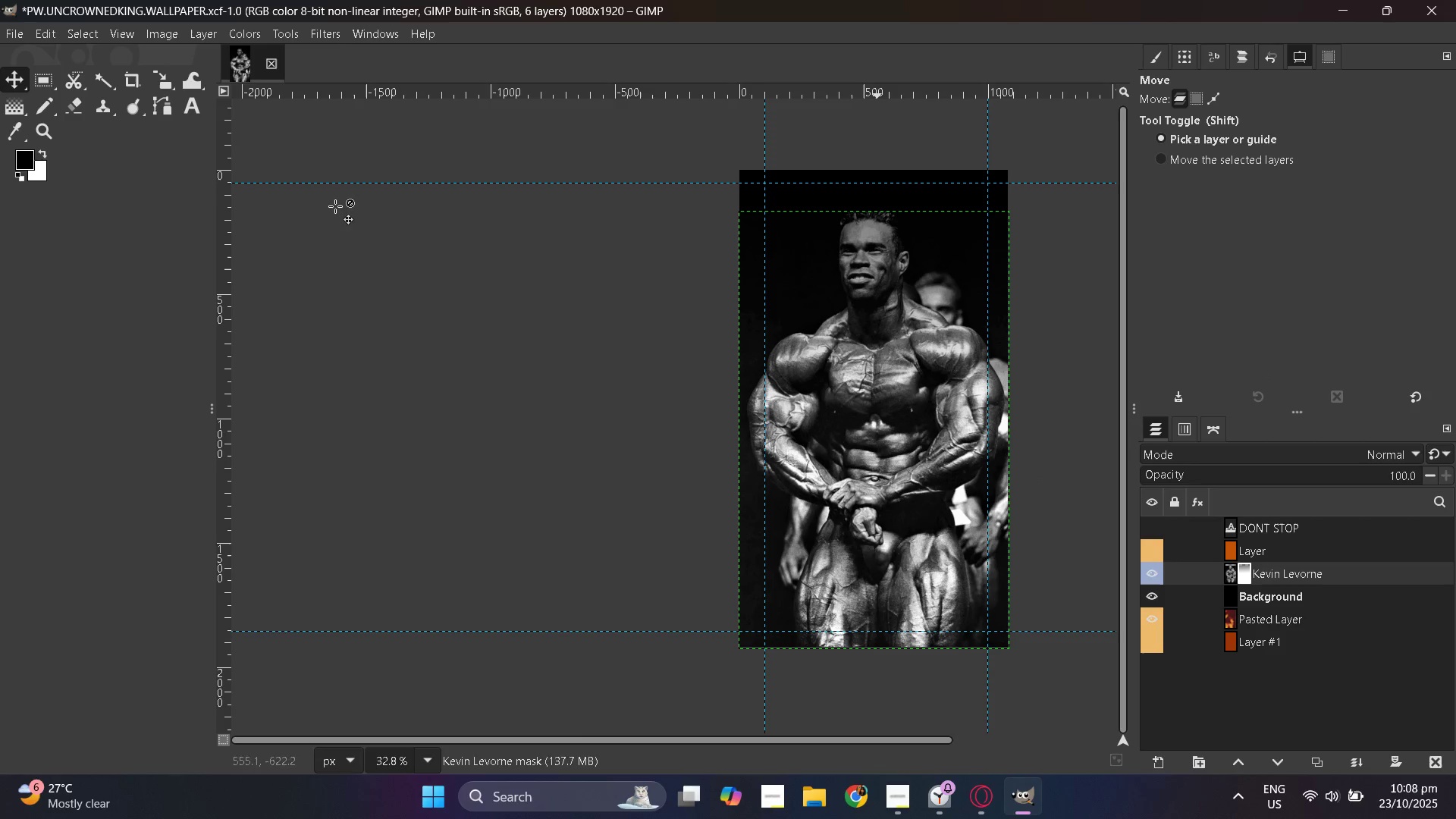 
hold_key(key=ControlLeft, duration=1.36)
scroll: coordinate [785, 484], scroll_direction: down, amount: 1.0
 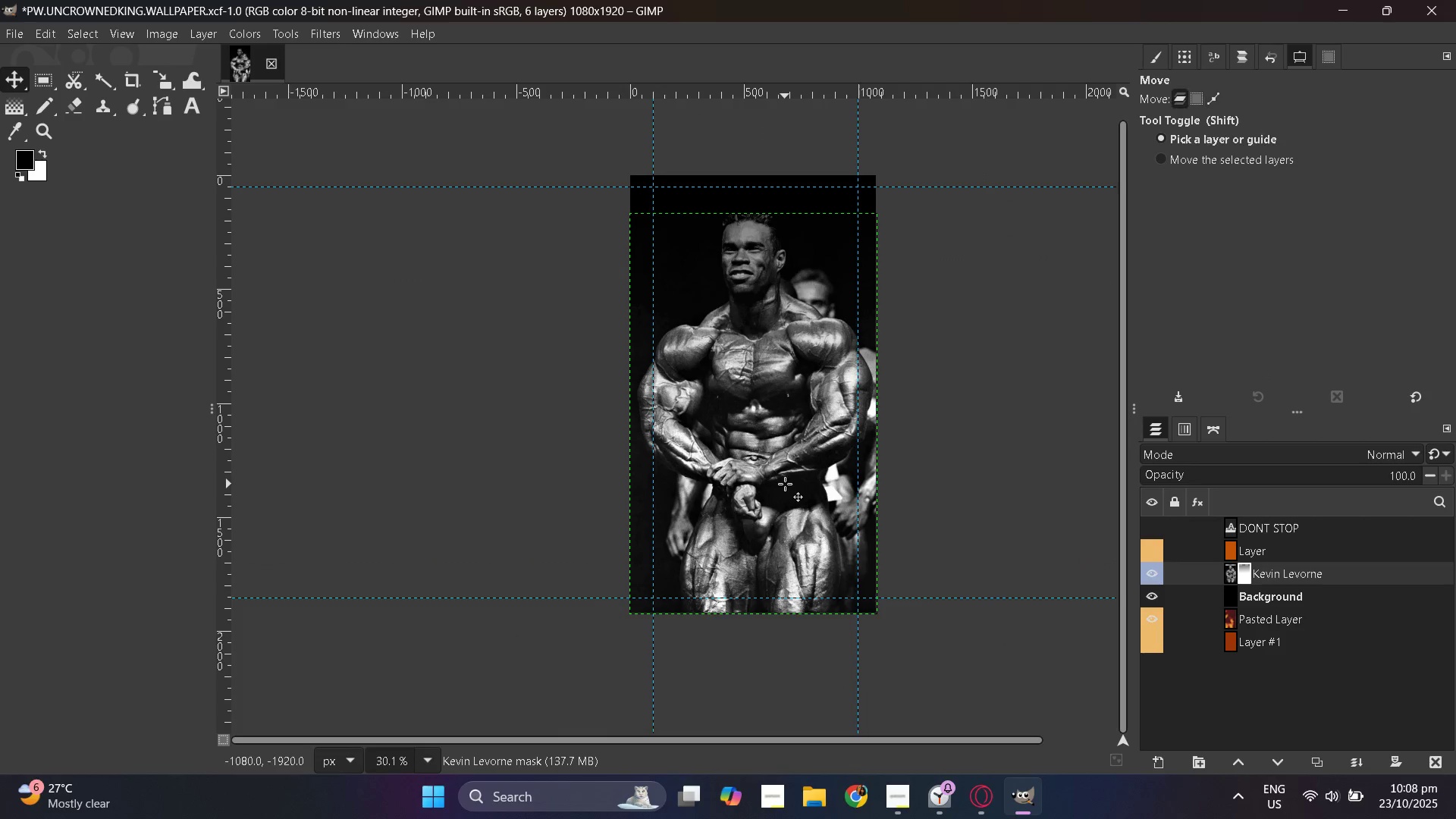 
scroll: coordinate [785, 484], scroll_direction: up, amount: 3.0
 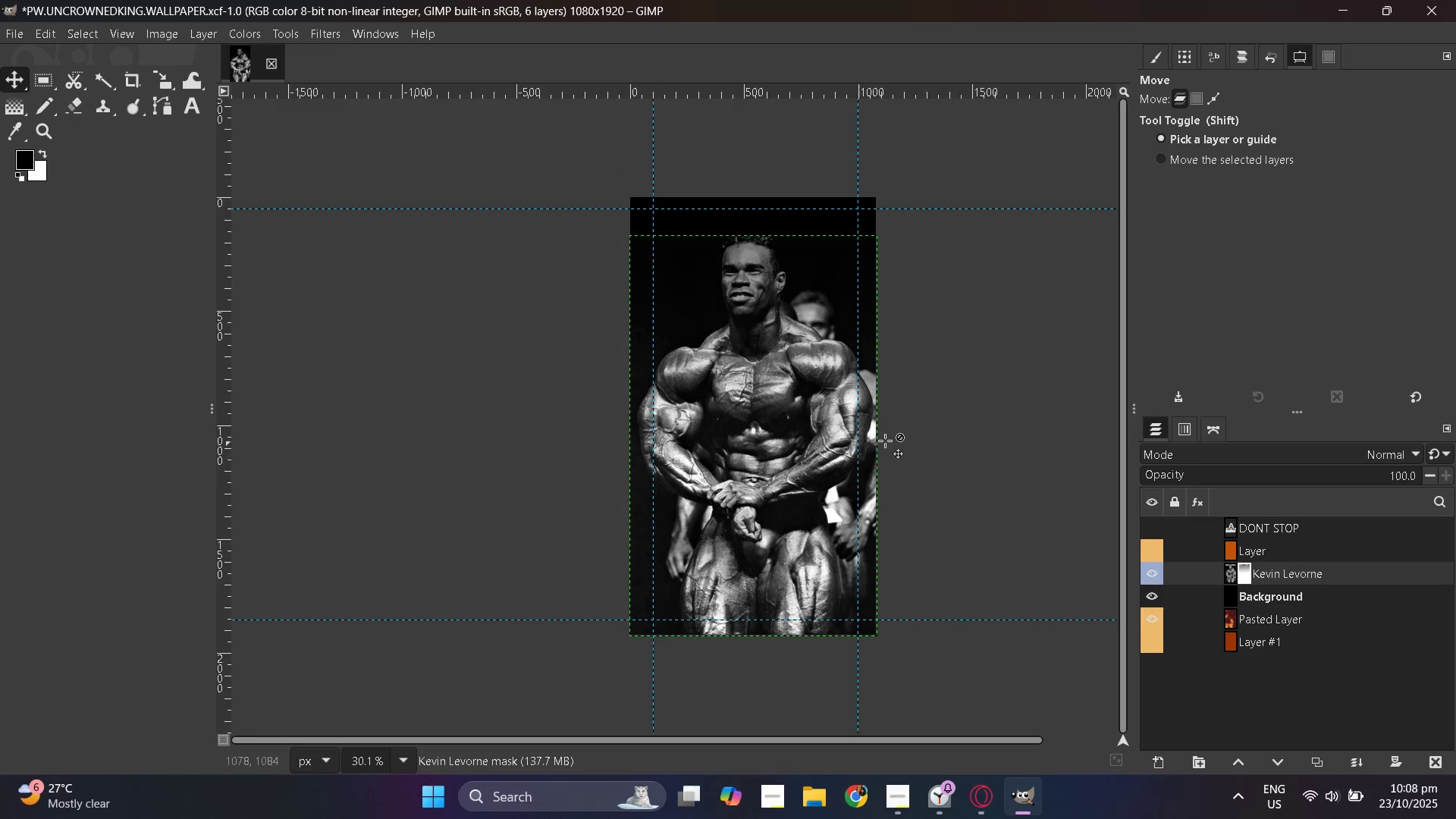 
hold_key(key=ControlLeft, duration=1.53)
scroll: coordinate [820, 433], scroll_direction: up, amount: 1.0
 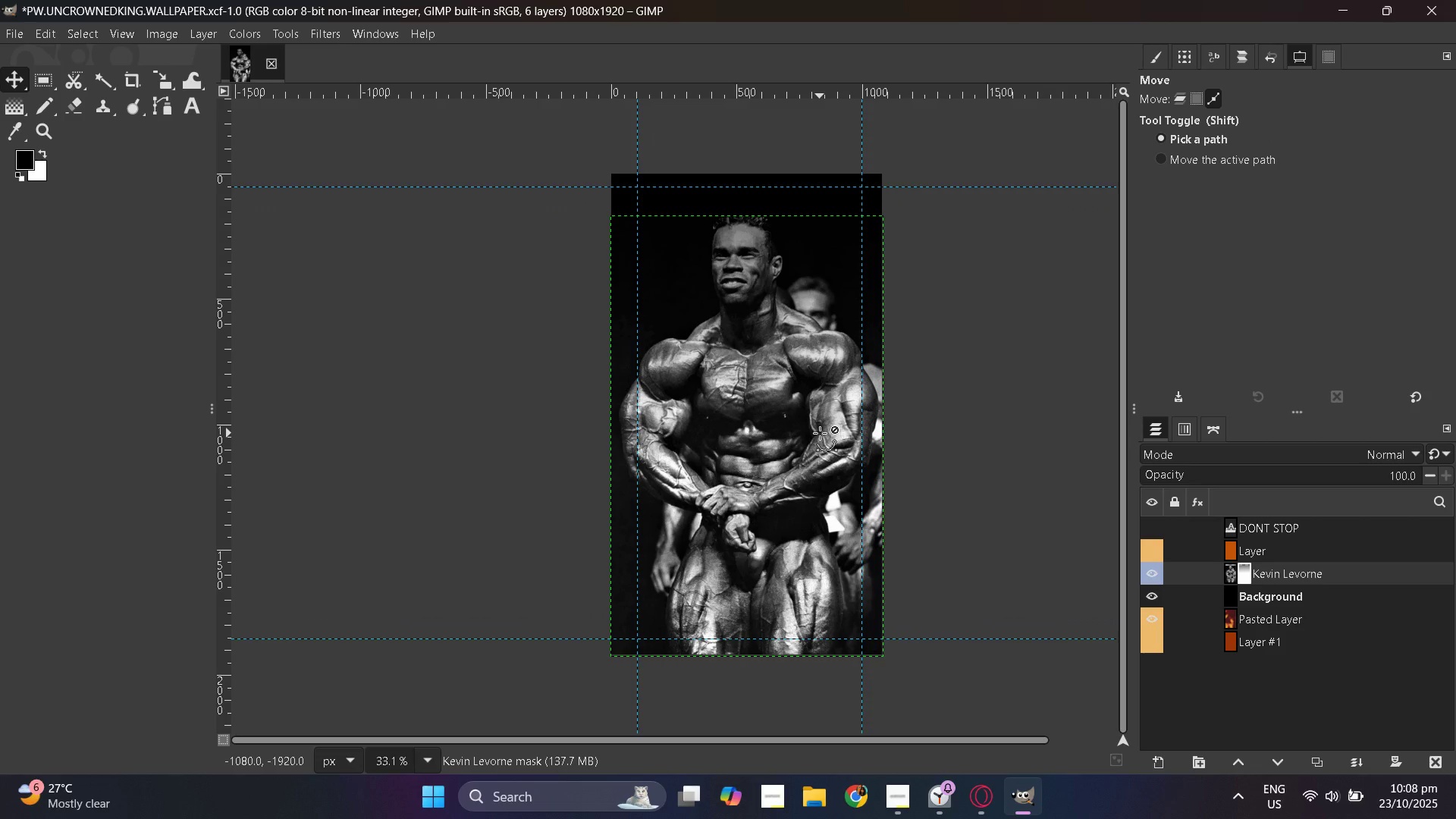 
hold_key(key=ControlLeft, duration=1.51)
 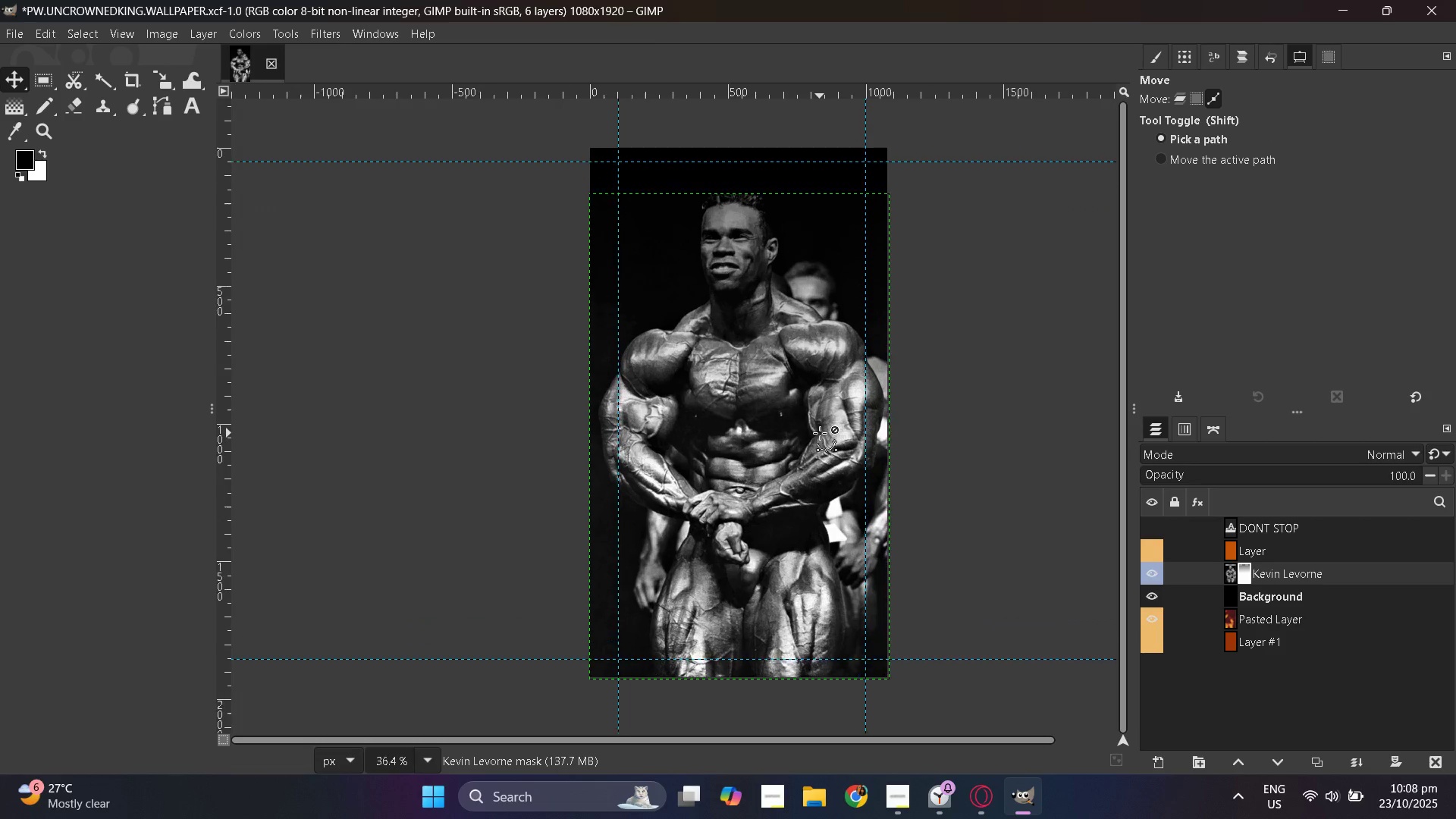 
hold_key(key=ControlLeft, duration=0.84)
scroll: coordinate [820, 433], scroll_direction: up, amount: 1.0
 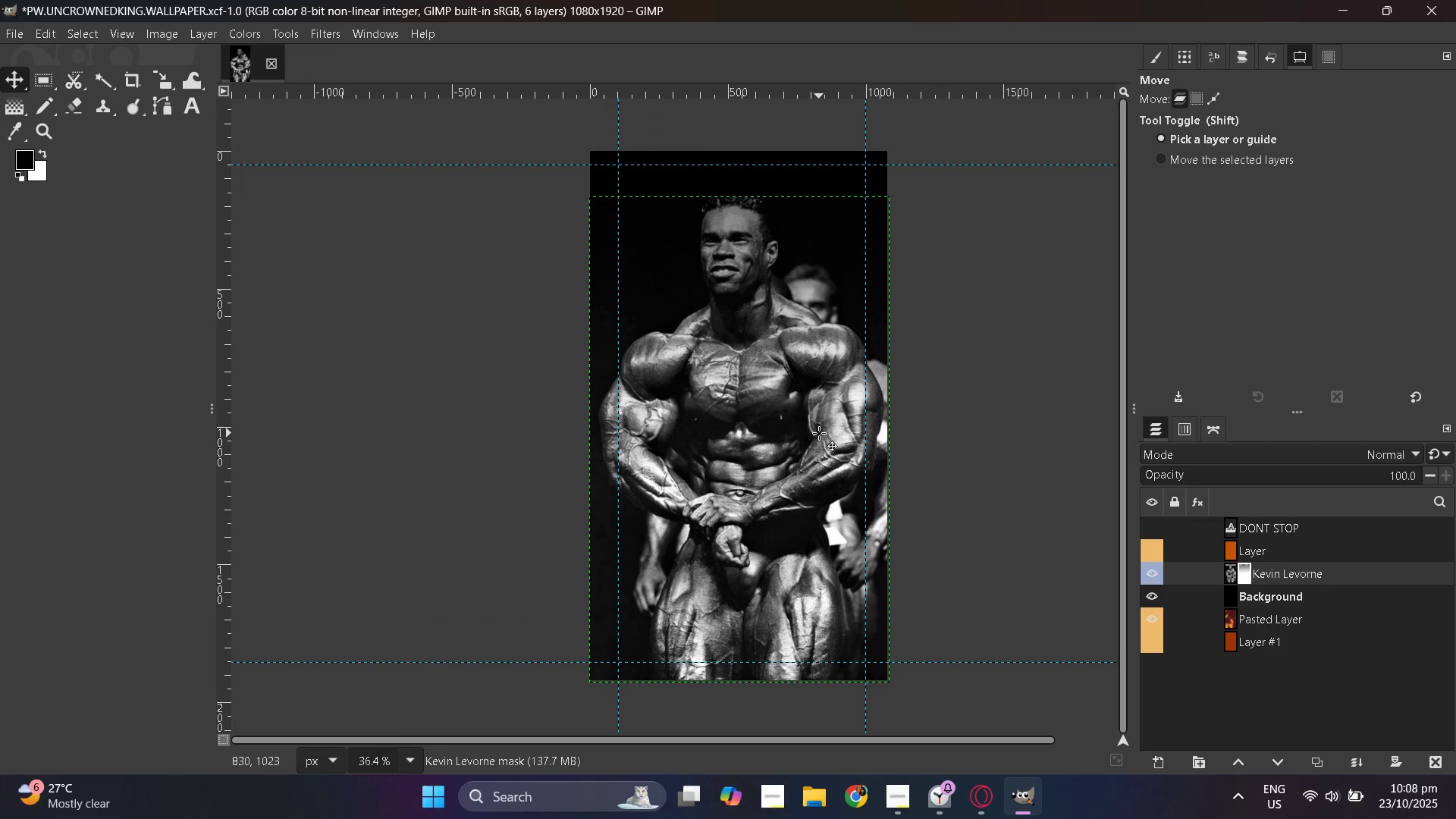 
left_click([972, 352])
 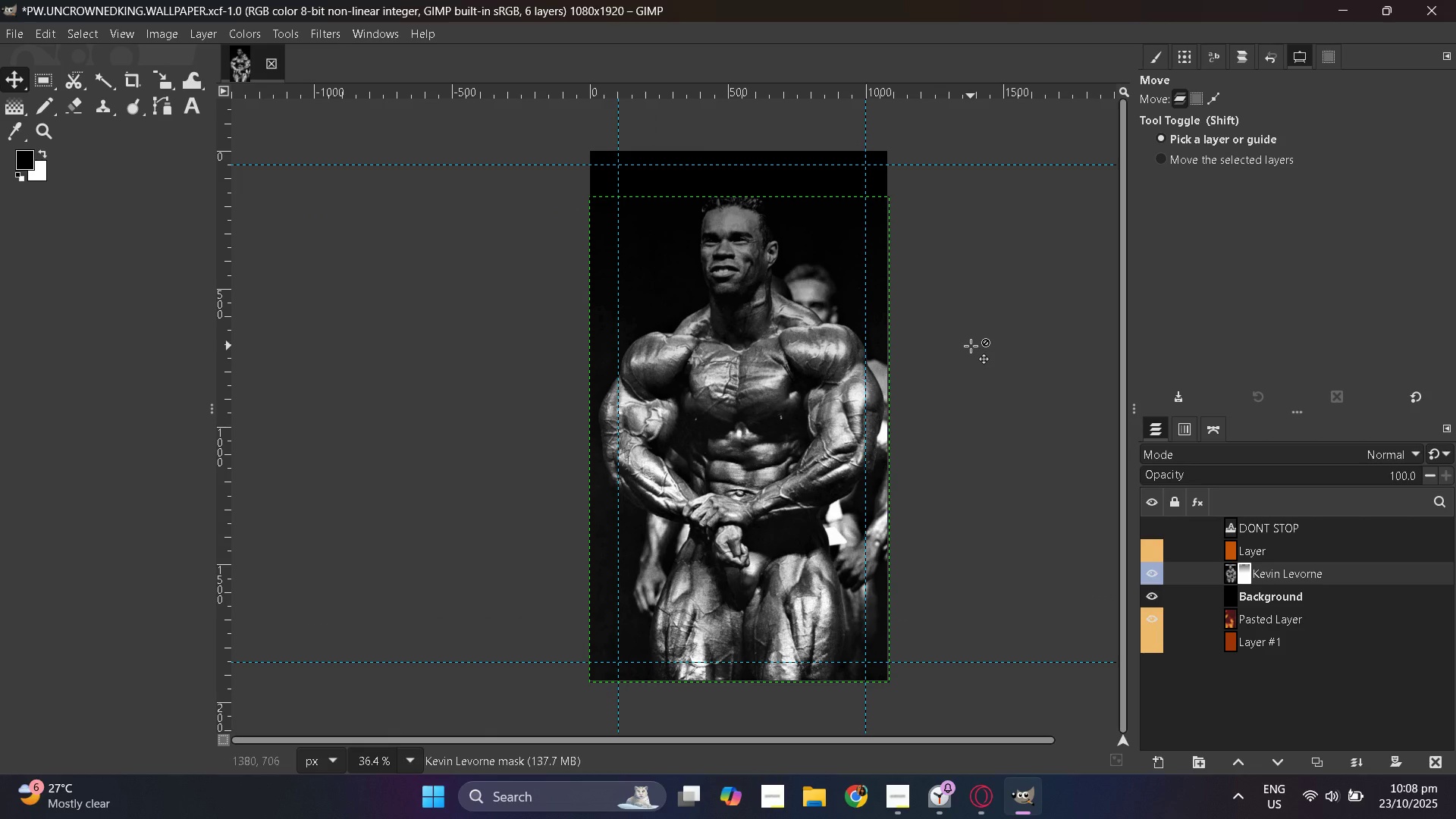 
wait(6.18)
 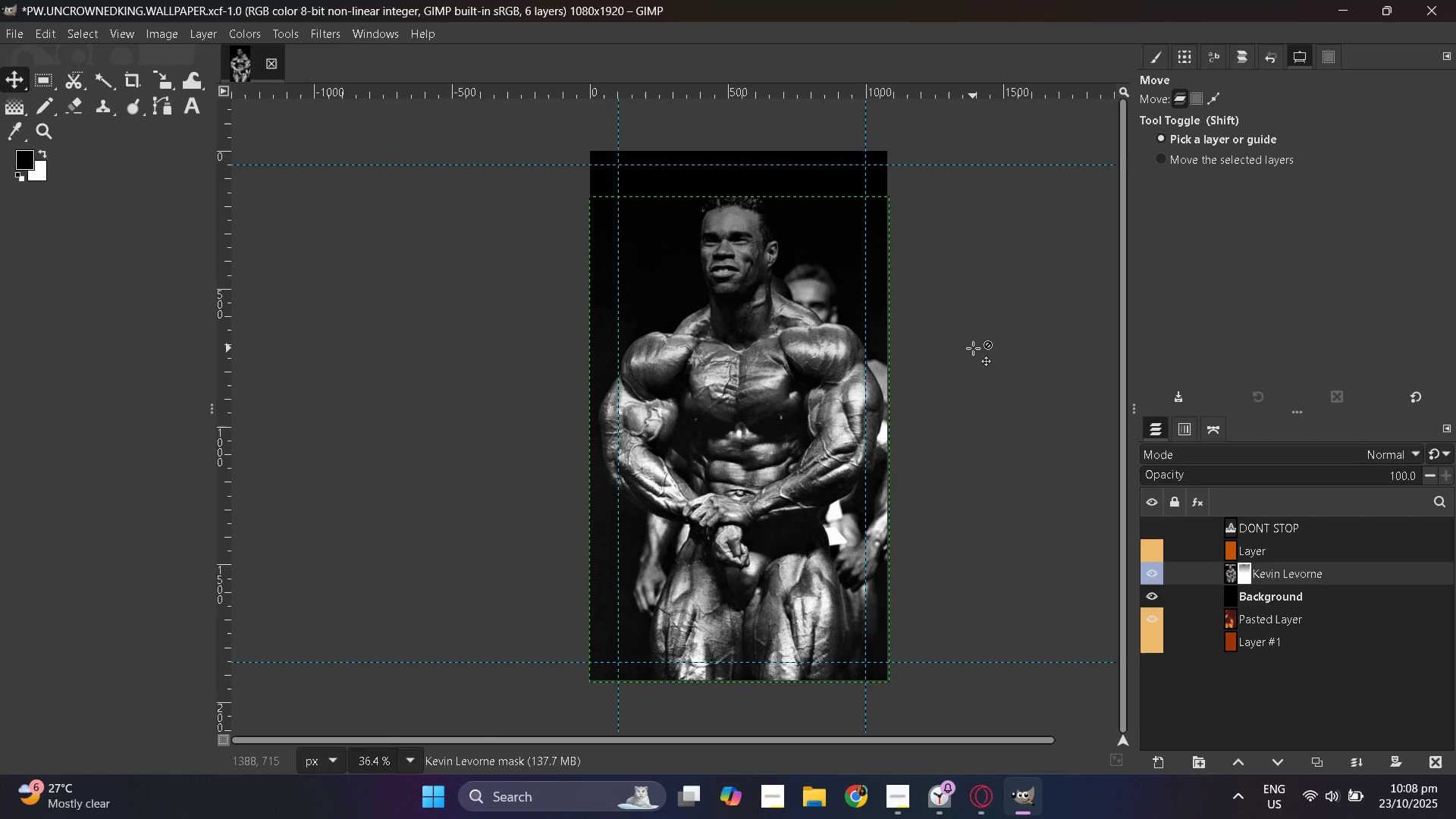 
hold_key(key=ControlLeft, duration=0.38)
scroll: coordinate [834, 353], scroll_direction: down, amount: 1.0
 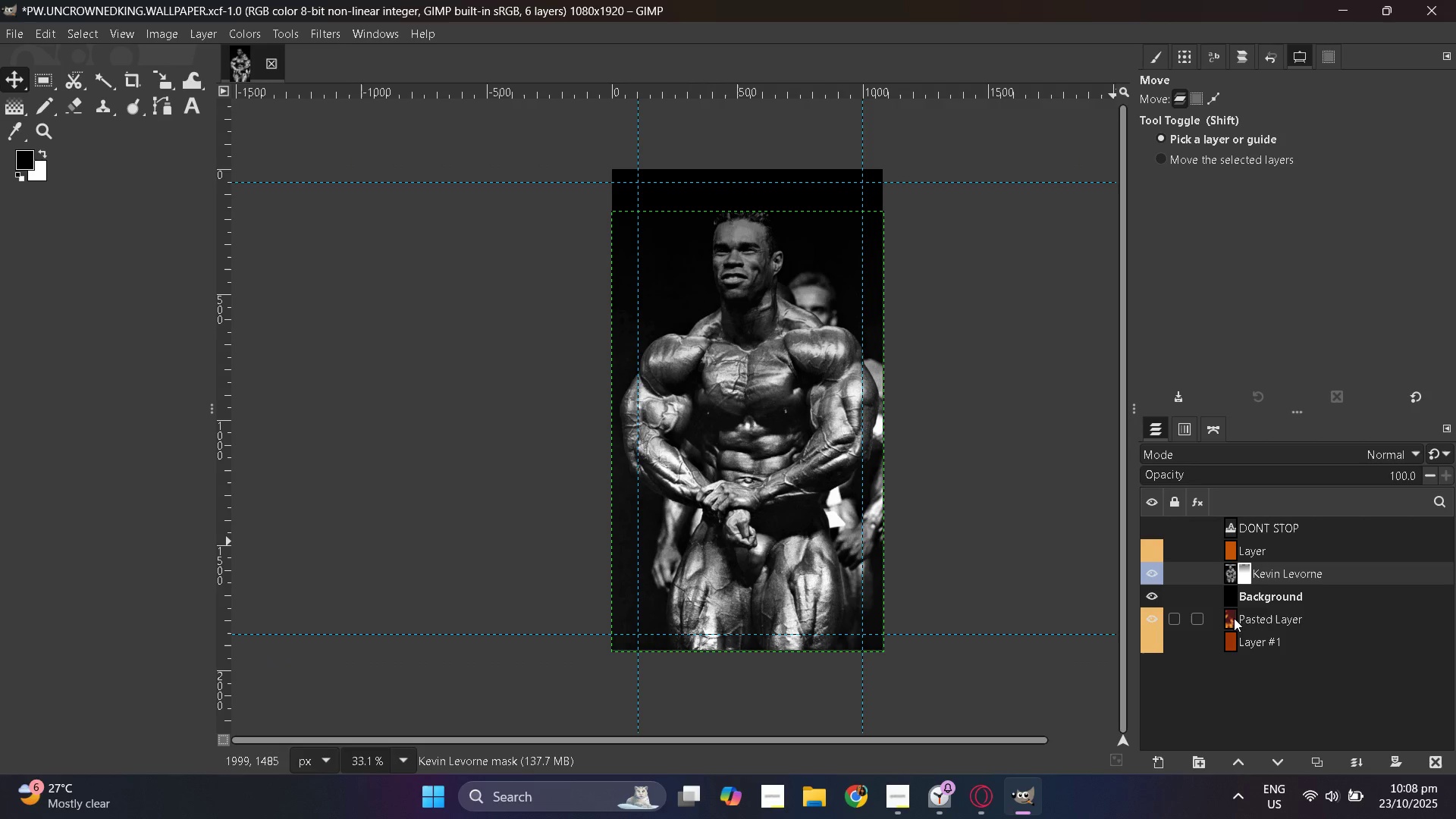 
left_click([1254, 618])
 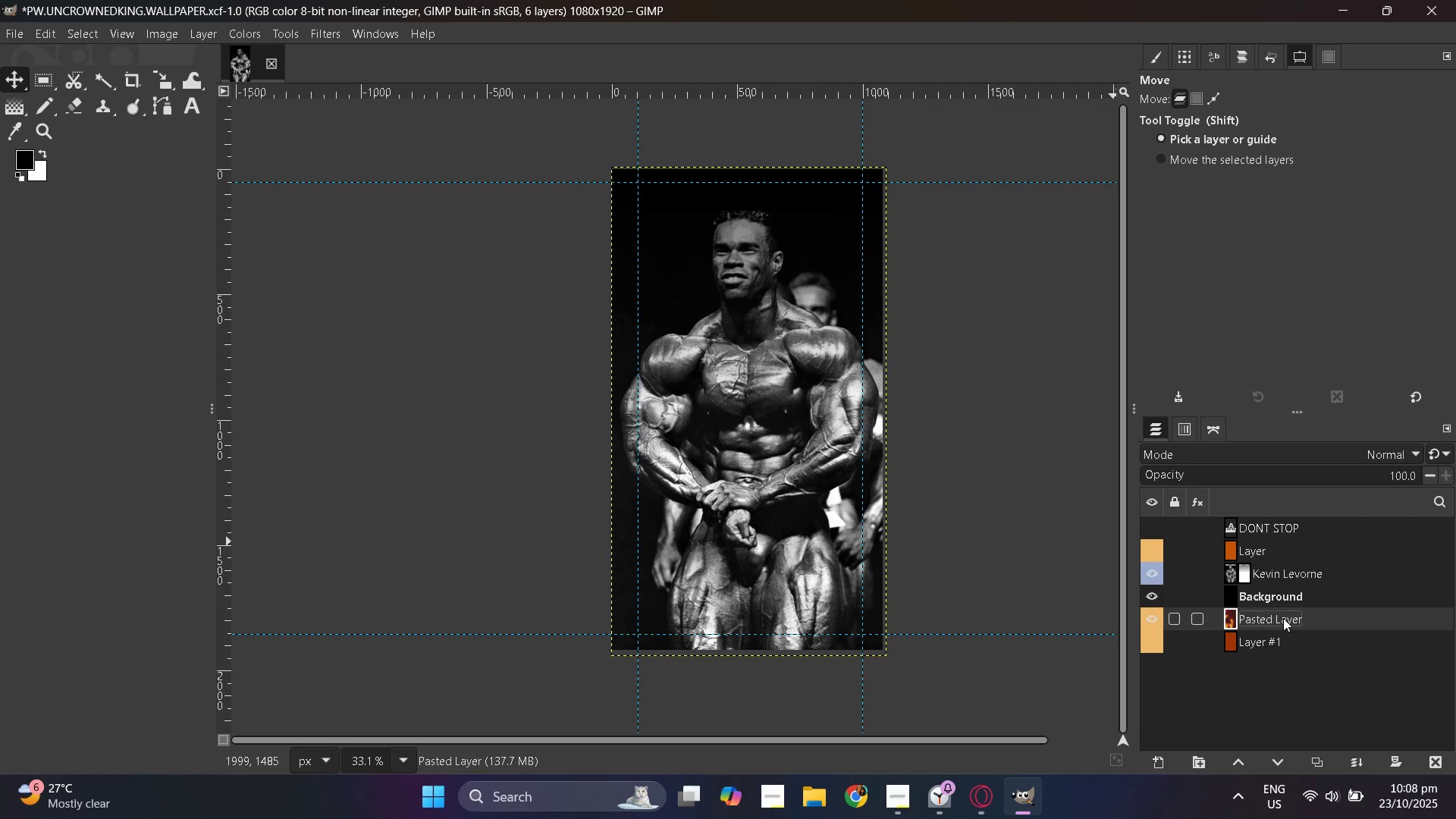 
right_click([1282, 618])
 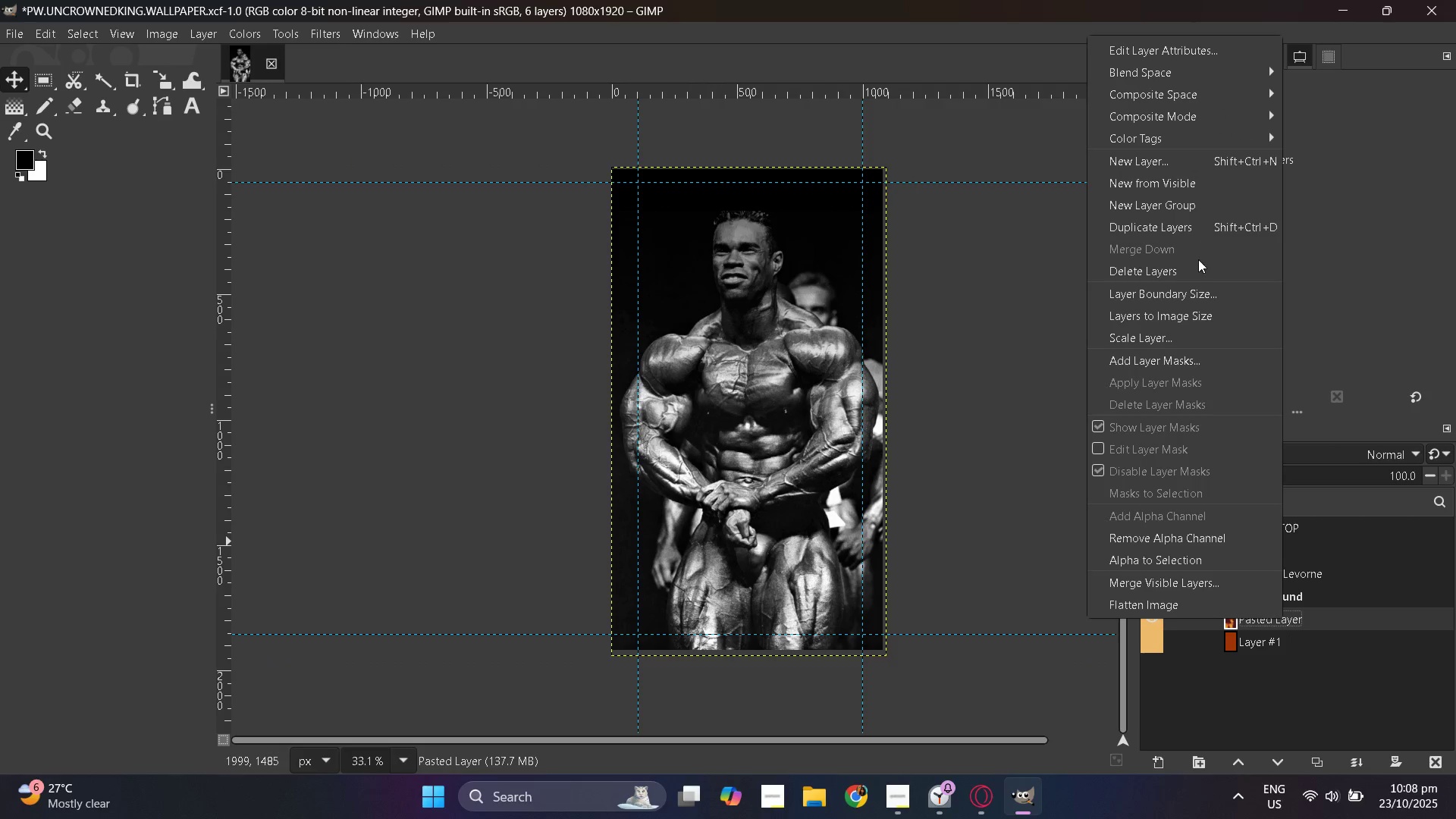 
left_click([1197, 262])
 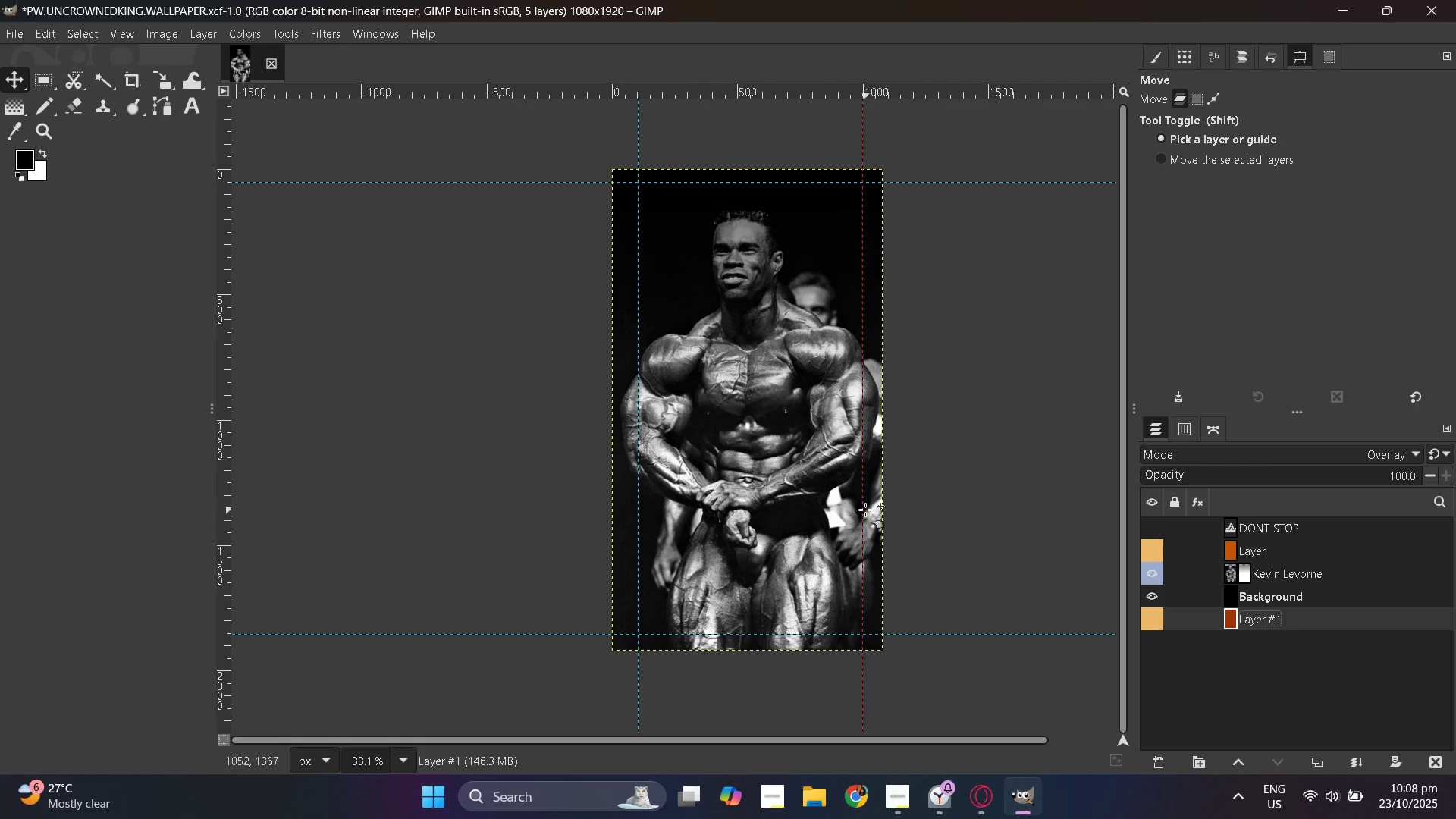 
hold_key(key=ControlLeft, duration=0.86)
scroll: coordinate [723, 522], scroll_direction: up, amount: 6.0
 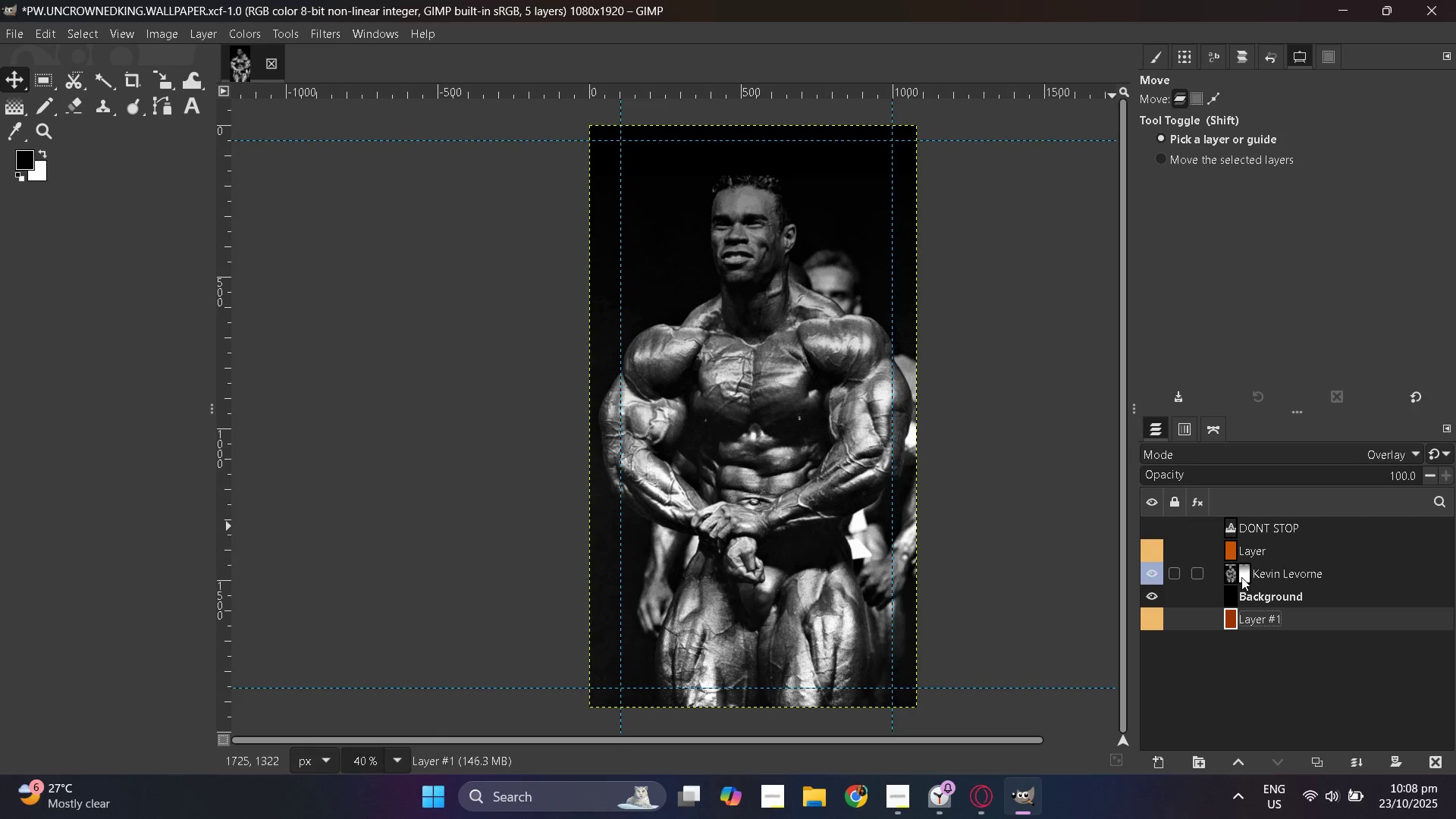 
left_click([1226, 568])
 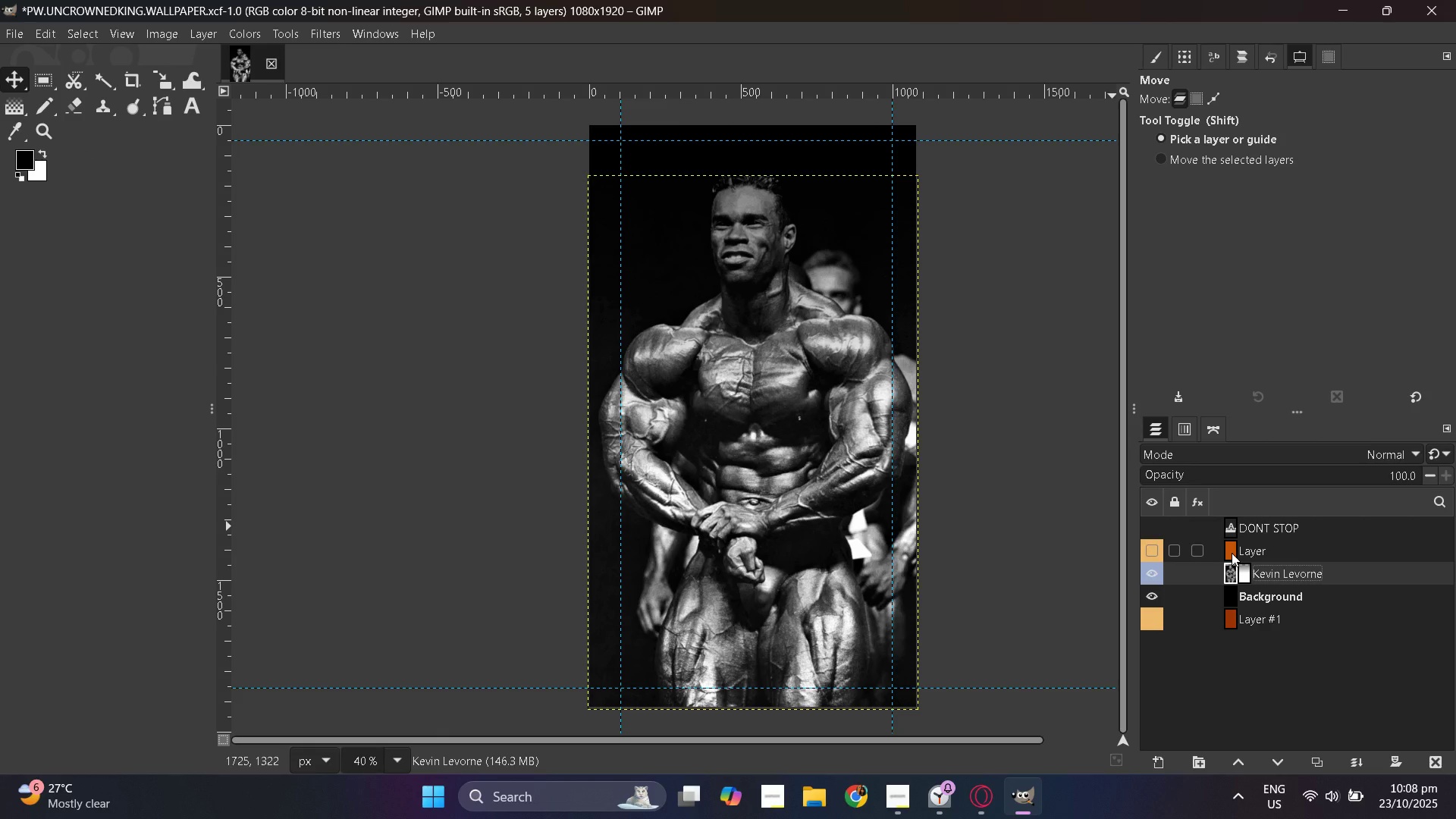 
left_click([1232, 553])
 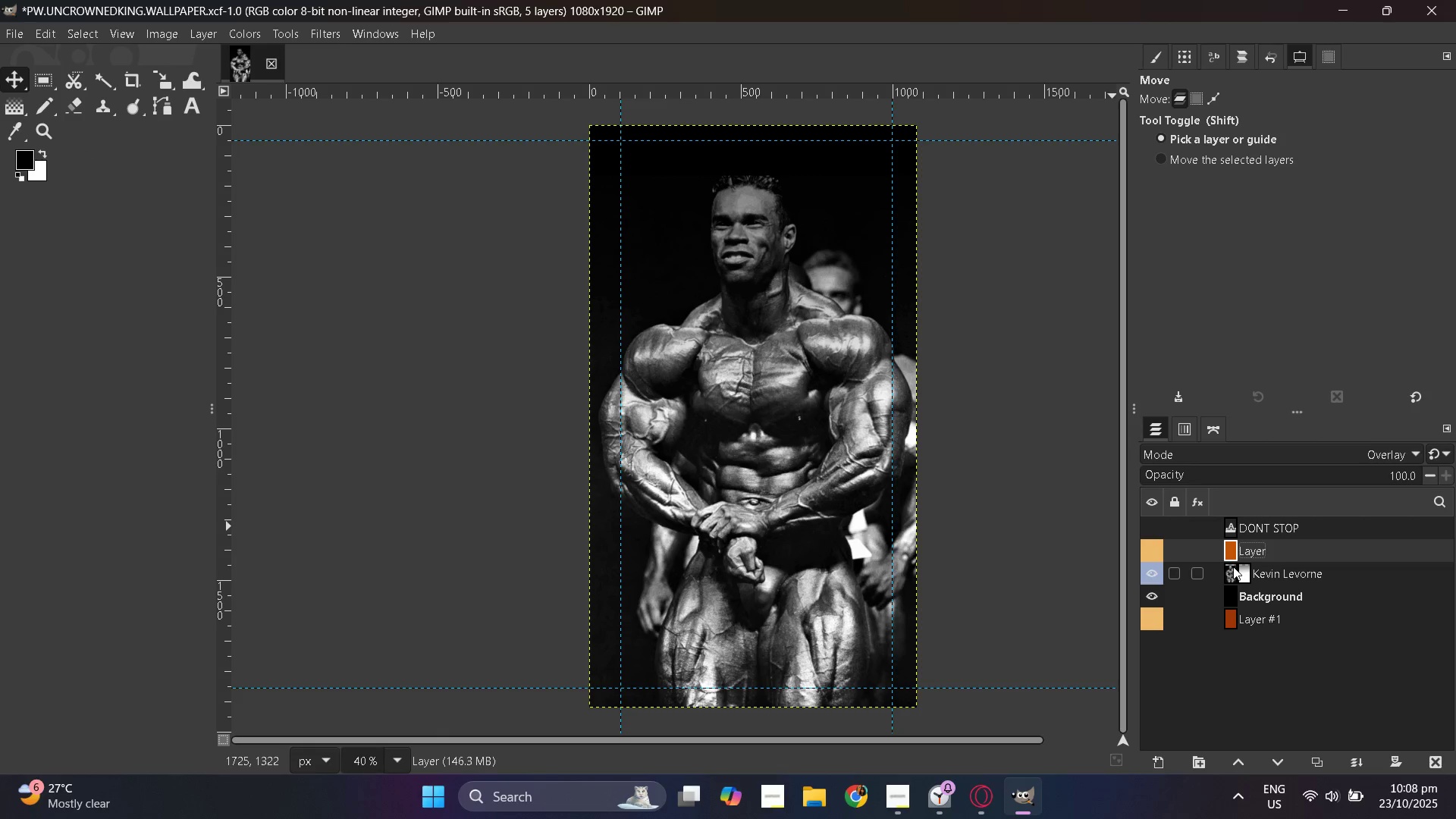 
left_click([1232, 568])
 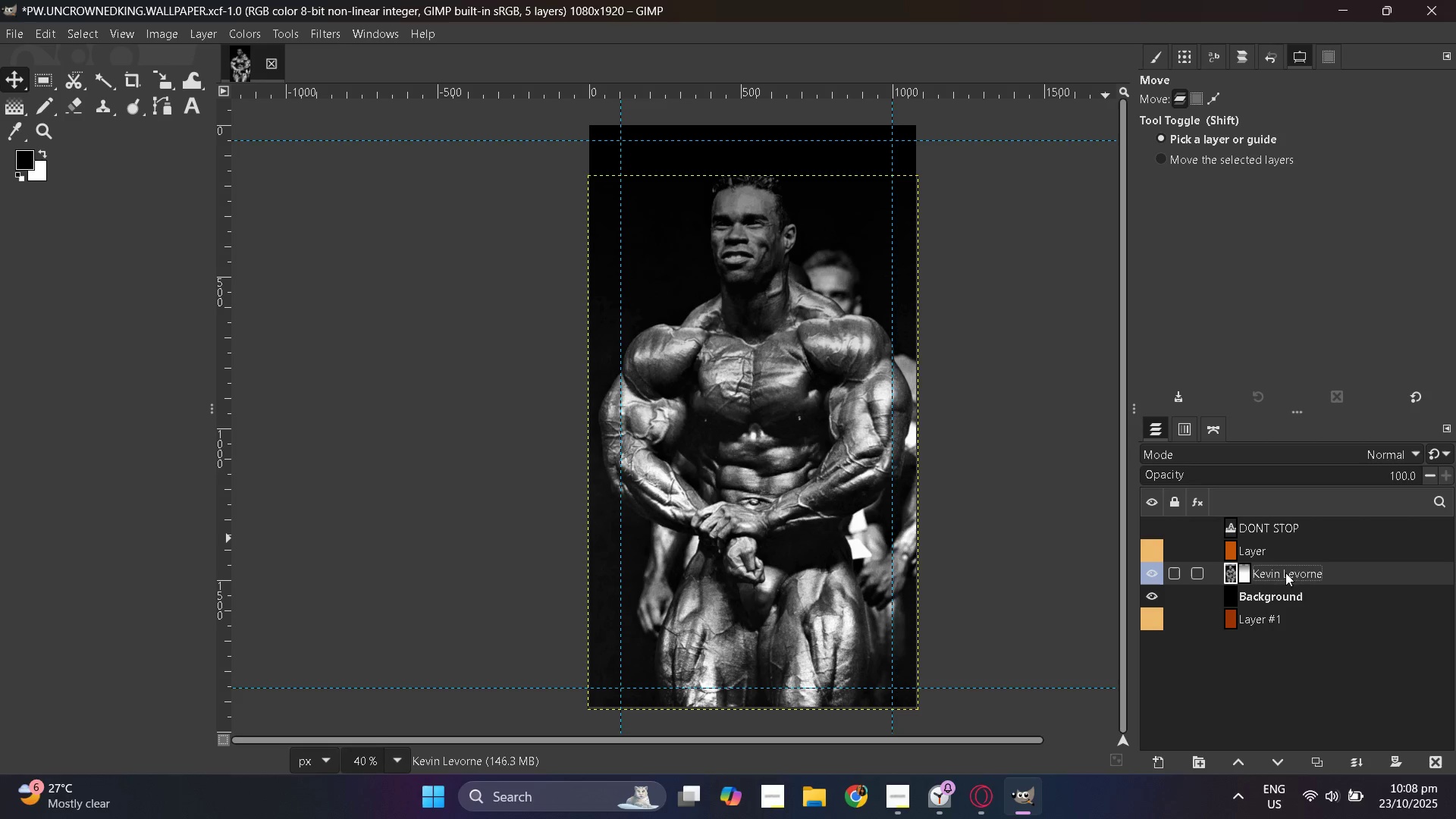 
wait(6.04)
 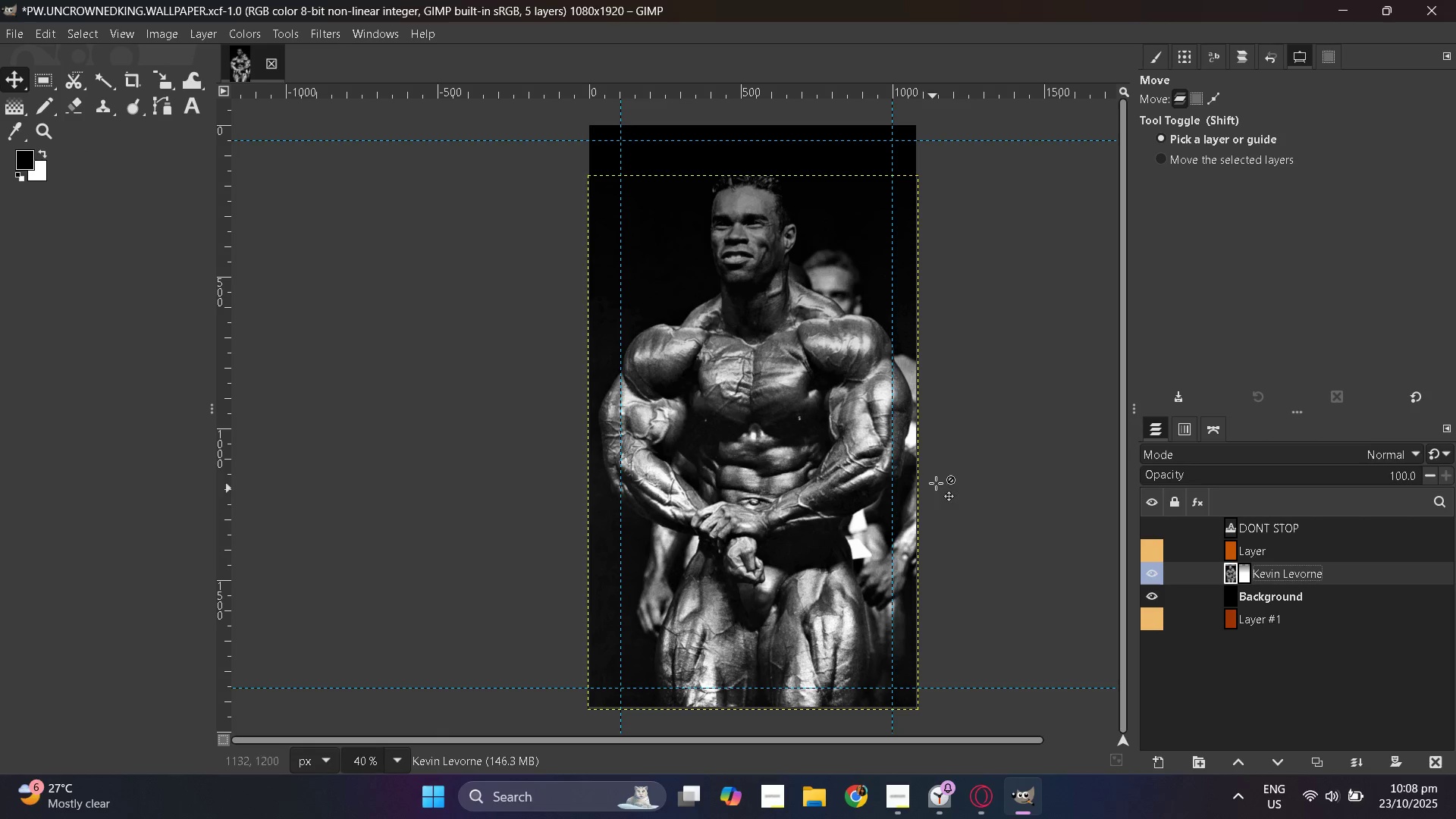 
right_click([1232, 566])
 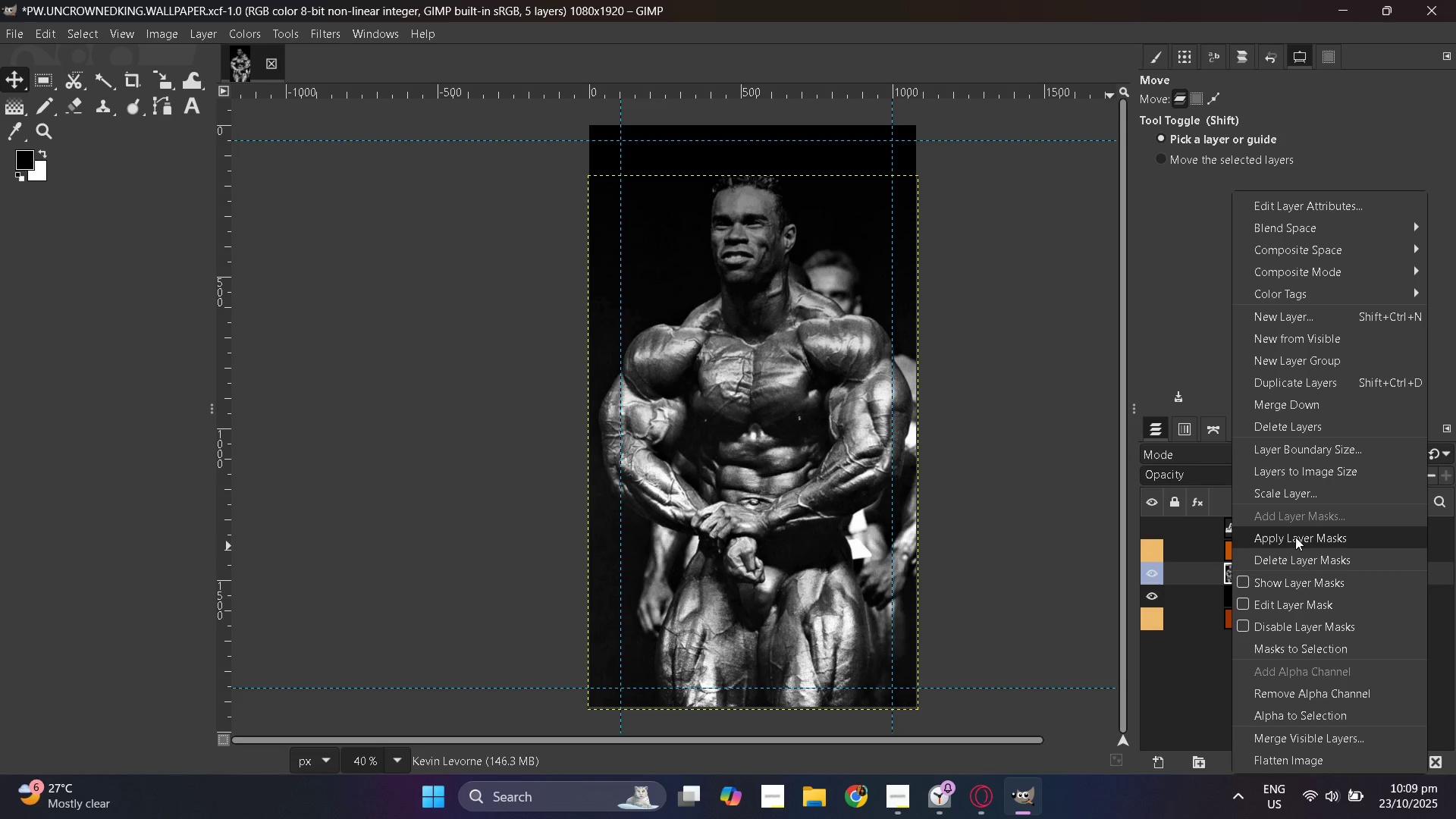 
mouse_move([1311, 557])
 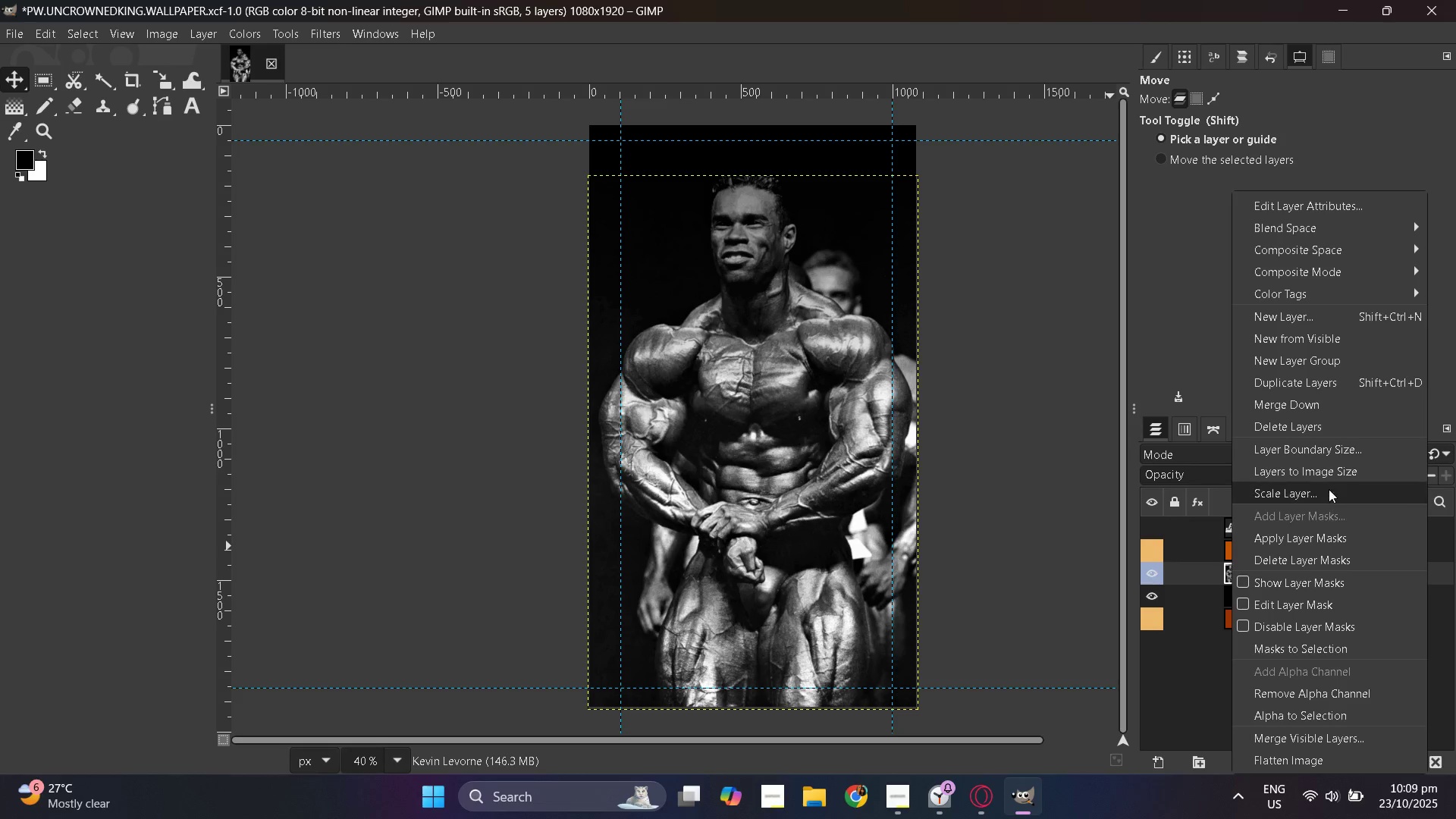 
wait(6.56)
 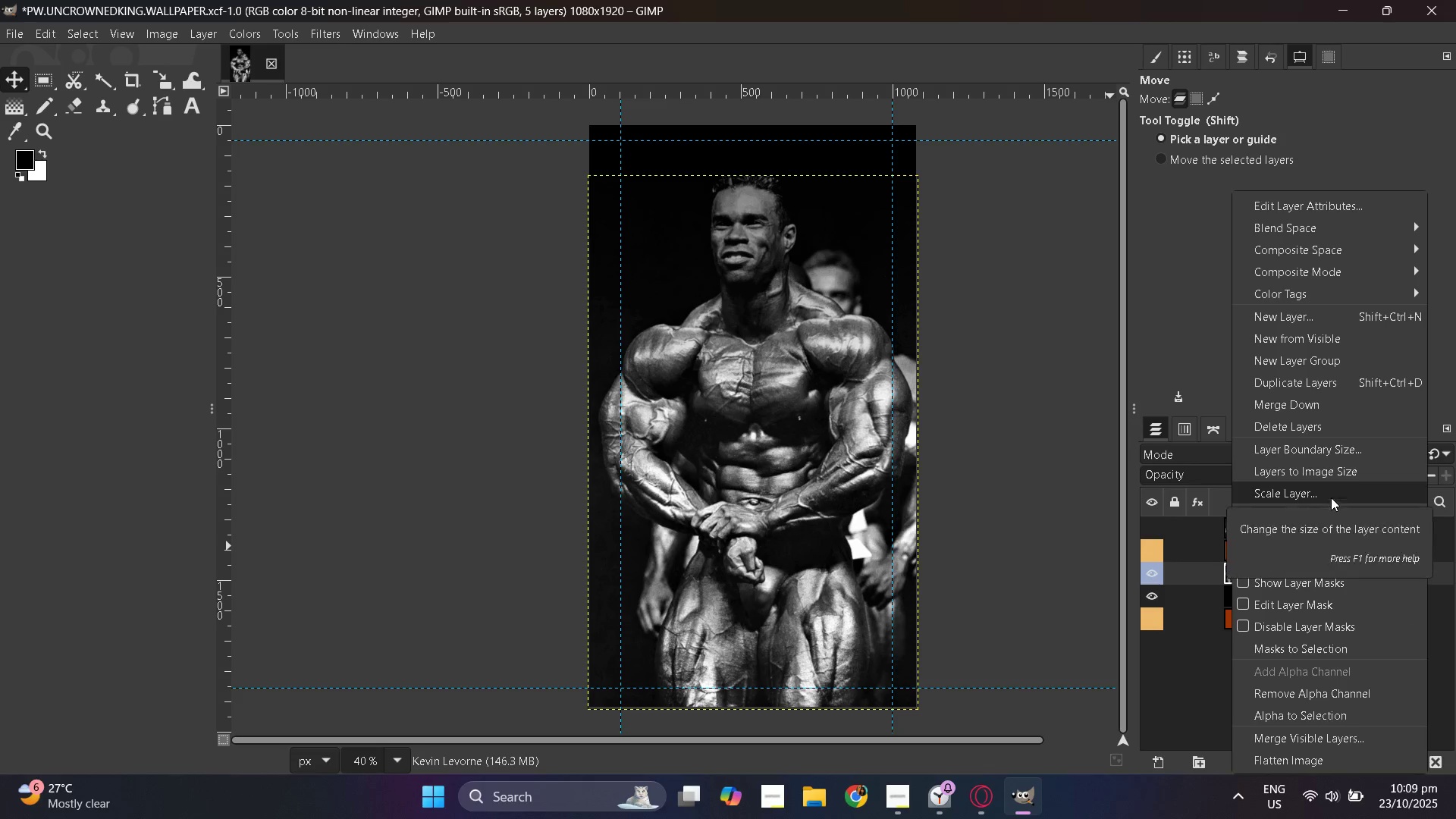 
left_click([1309, 322])
 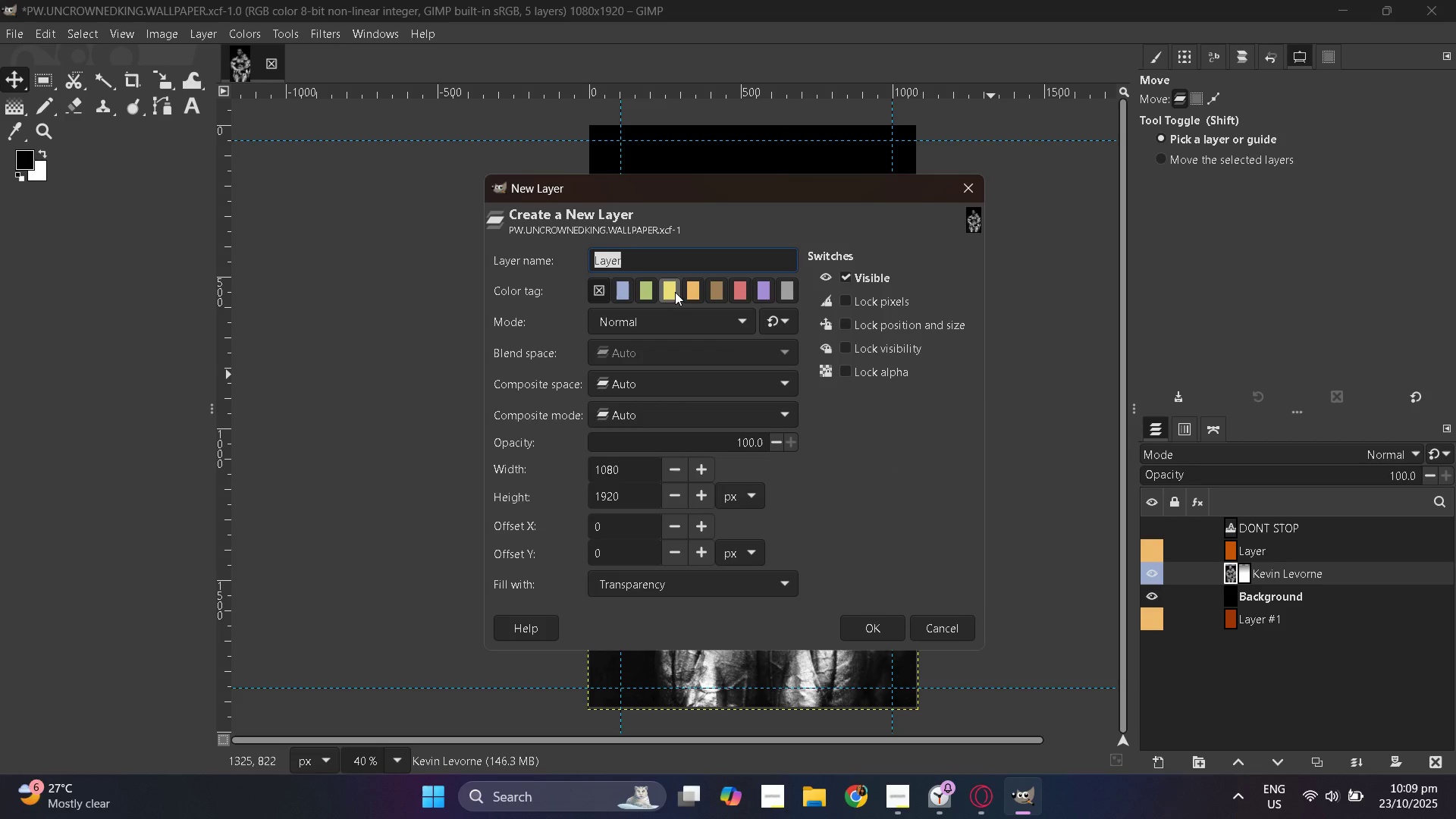 
wait(5.13)
 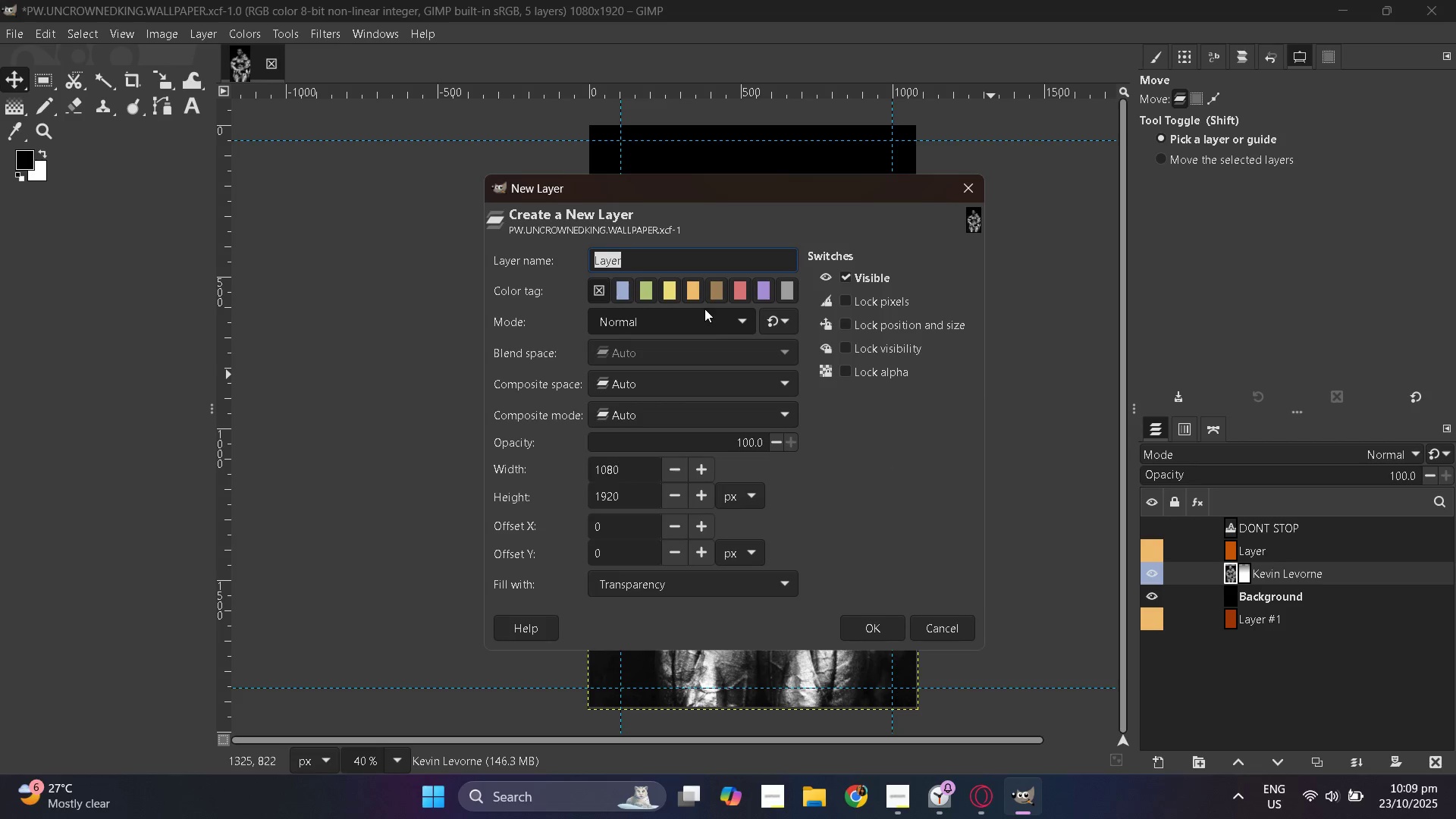 
left_click([645, 291])
 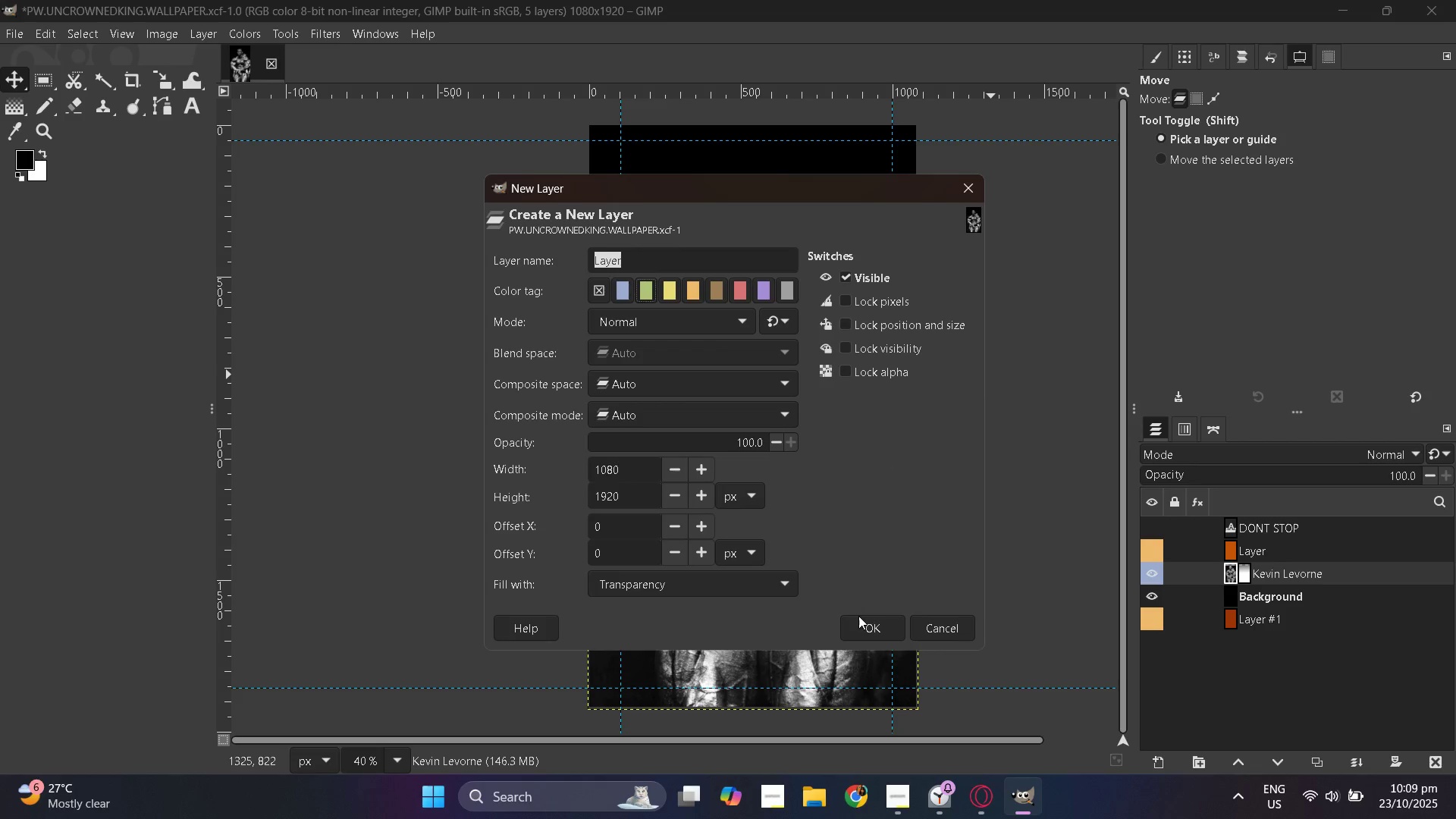 
left_click([862, 620])
 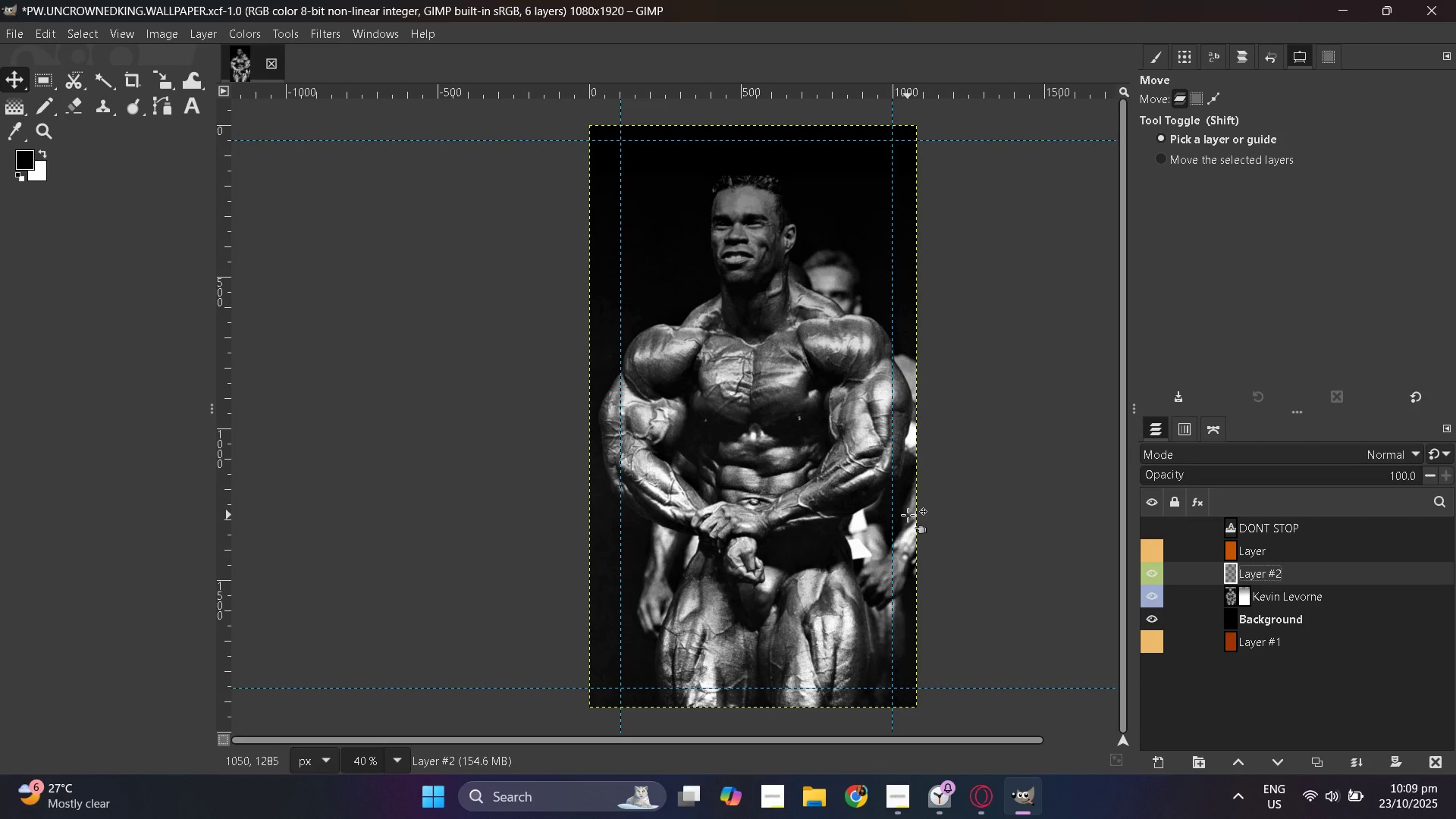 
scroll: coordinate [826, 488], scroll_direction: up, amount: 1.0
 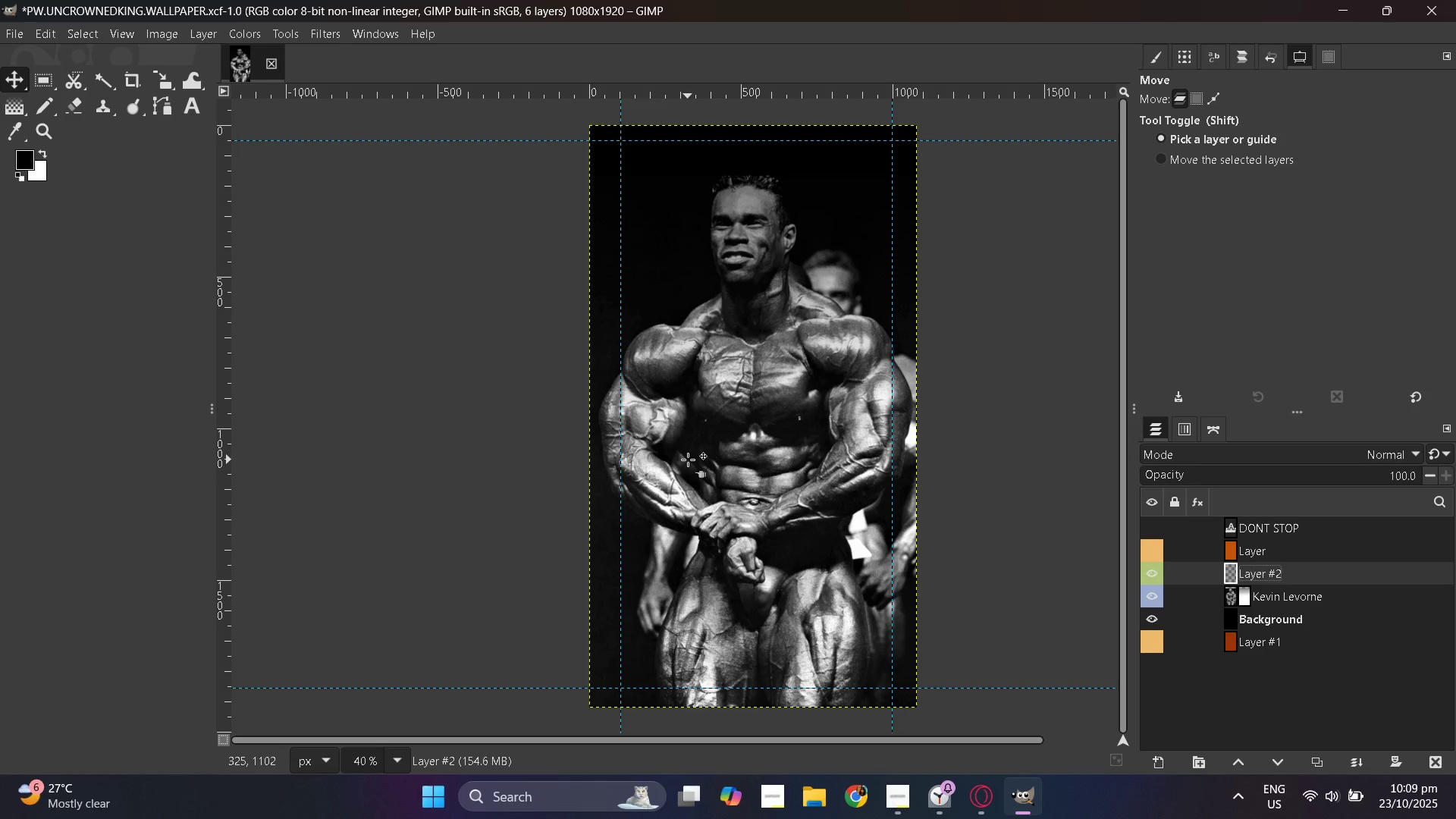 
hold_key(key=ControlLeft, duration=0.38)
scroll: coordinate [758, 469], scroll_direction: down, amount: 1.0
 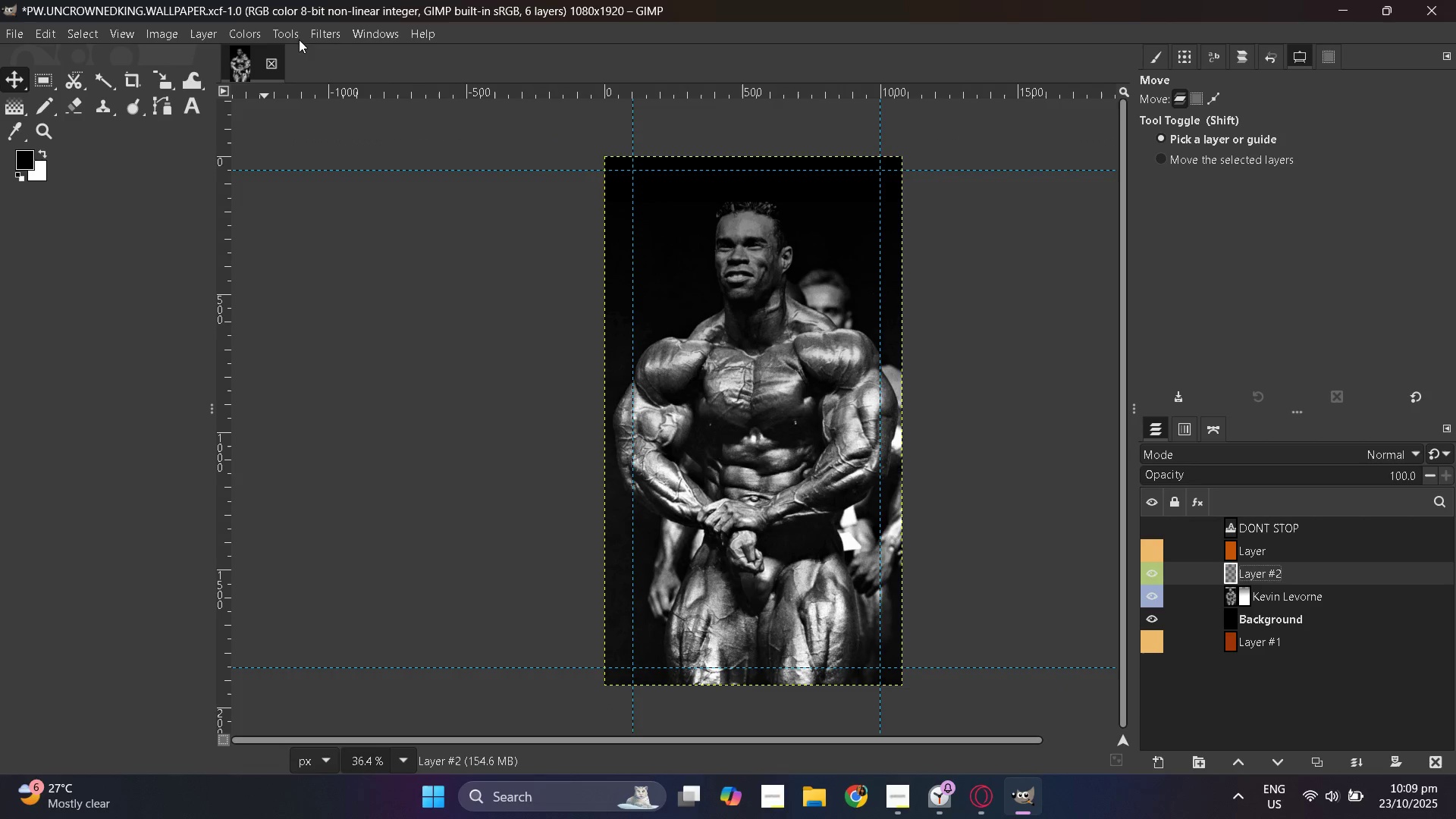 
left_click([322, 32])
 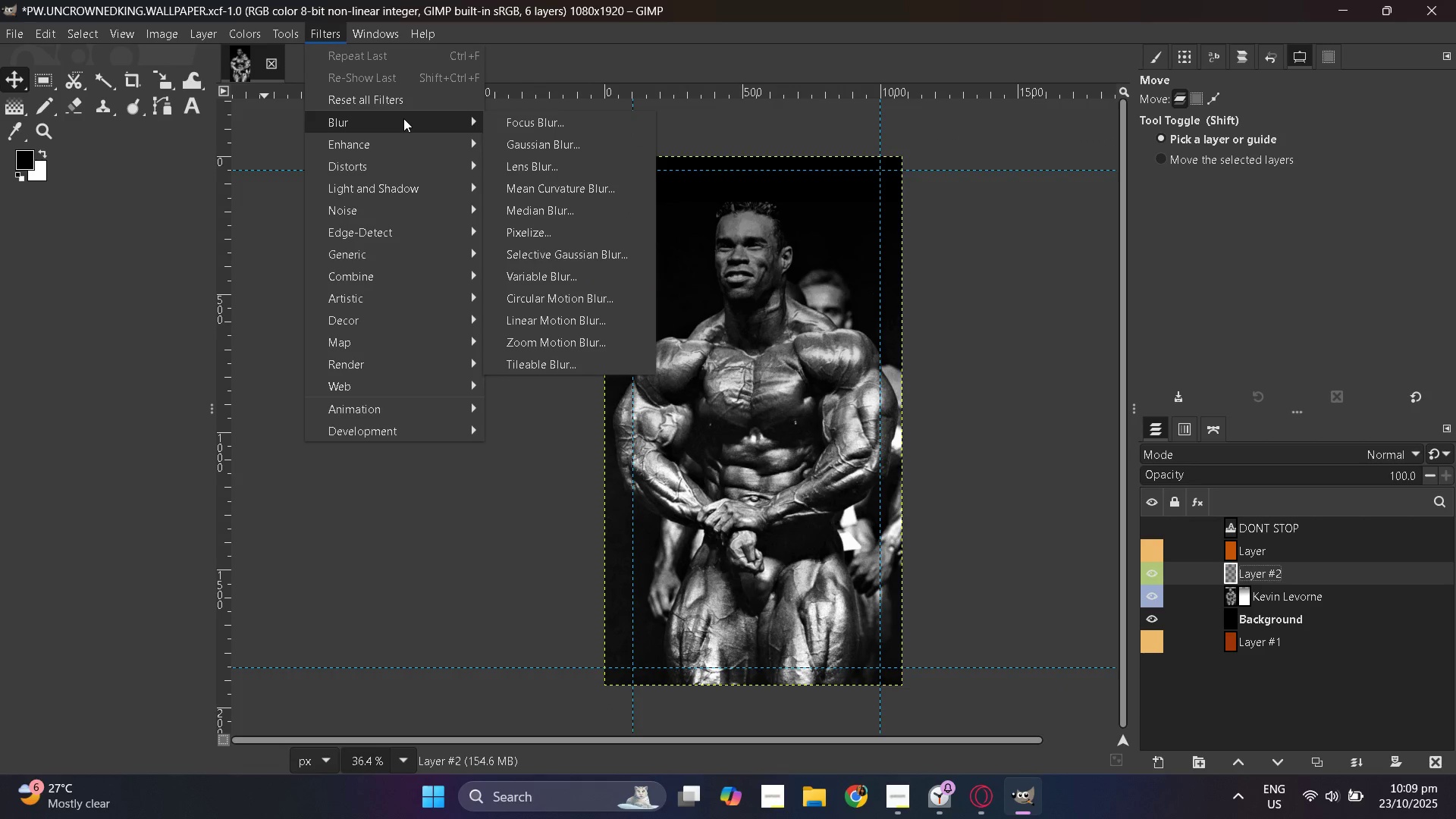 
wait(9.15)
 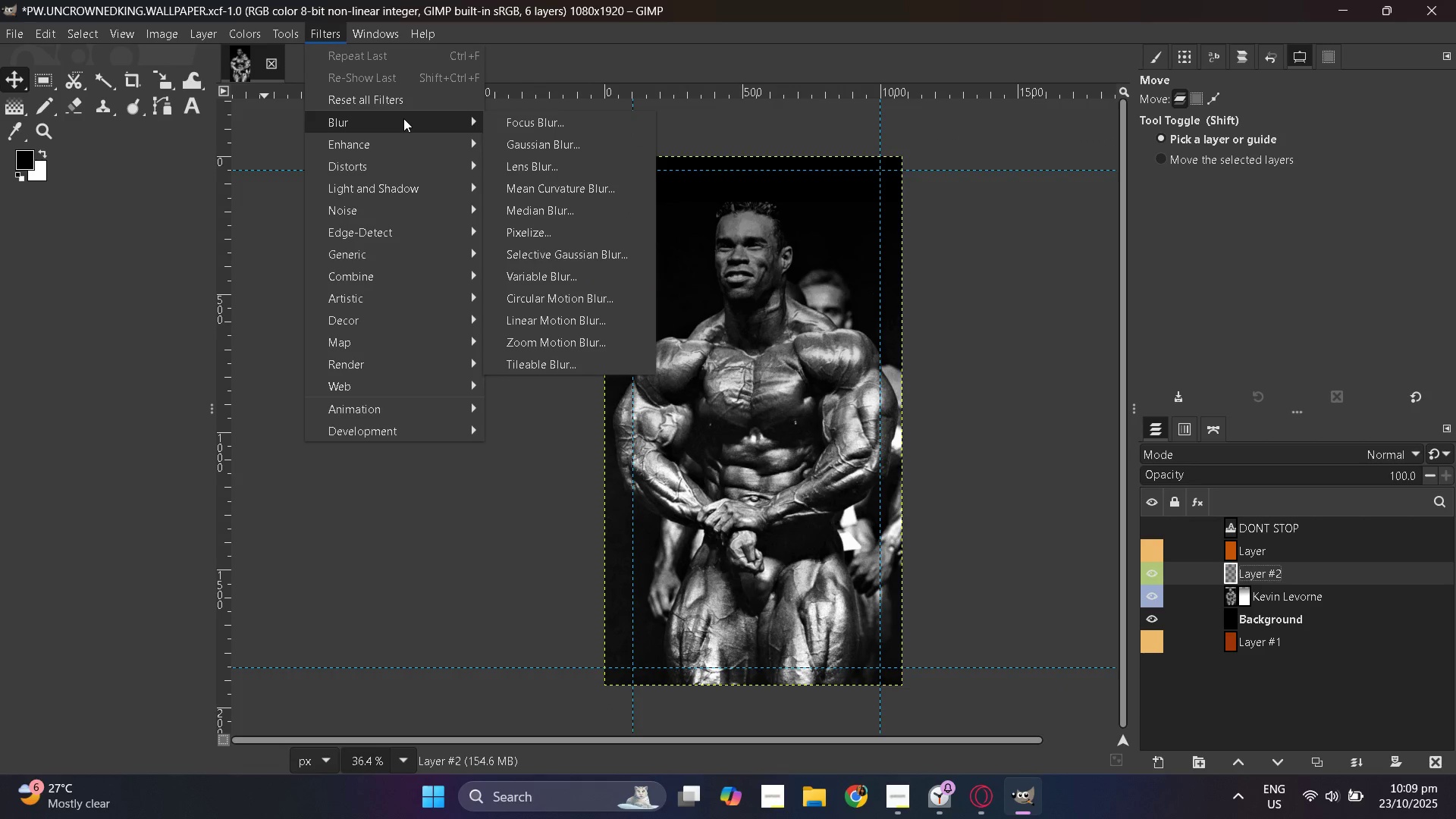 
left_click([557, 371])
 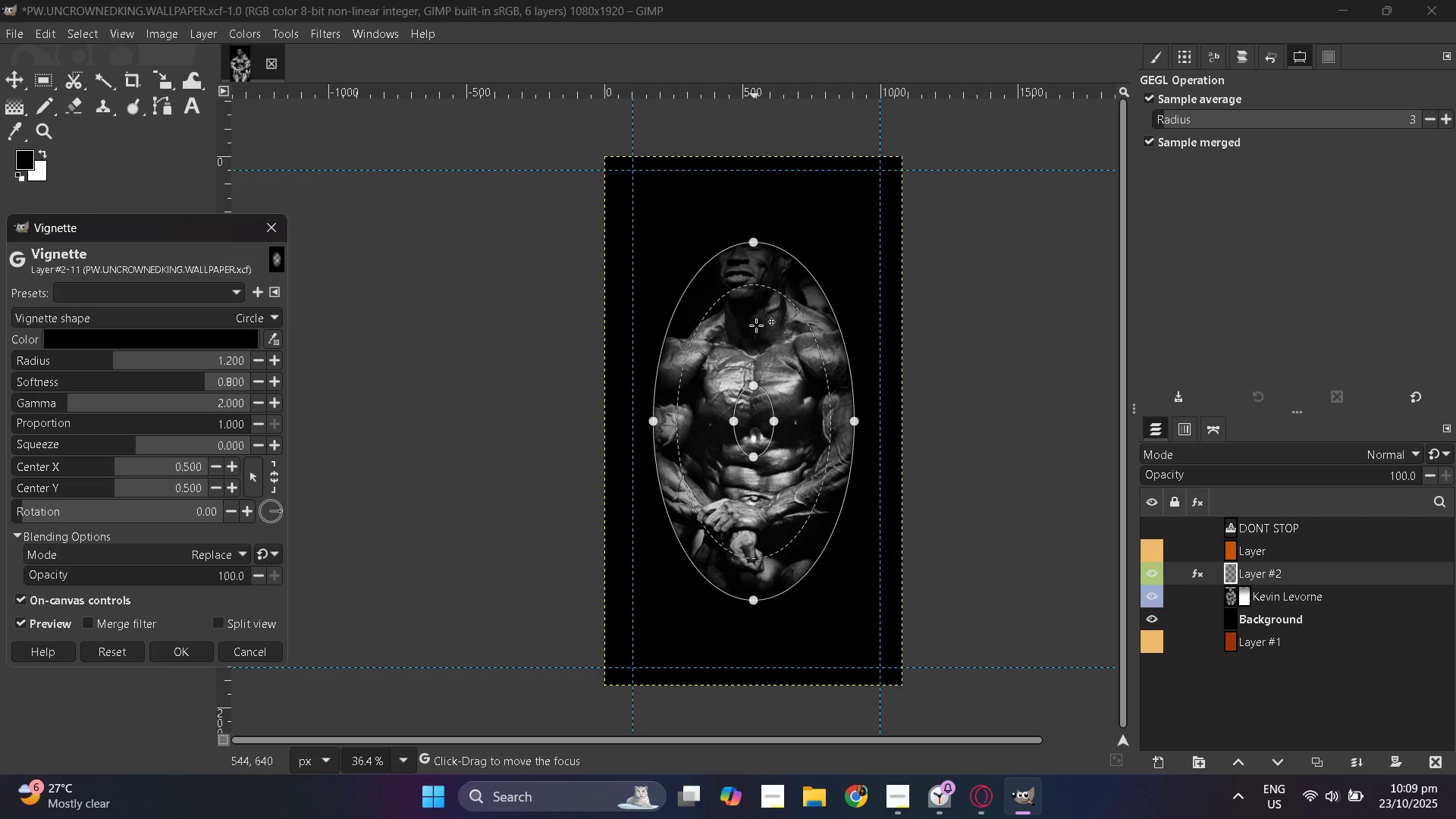 
left_click_drag(start_coordinate=[756, 246], to_coordinate=[754, 128])
 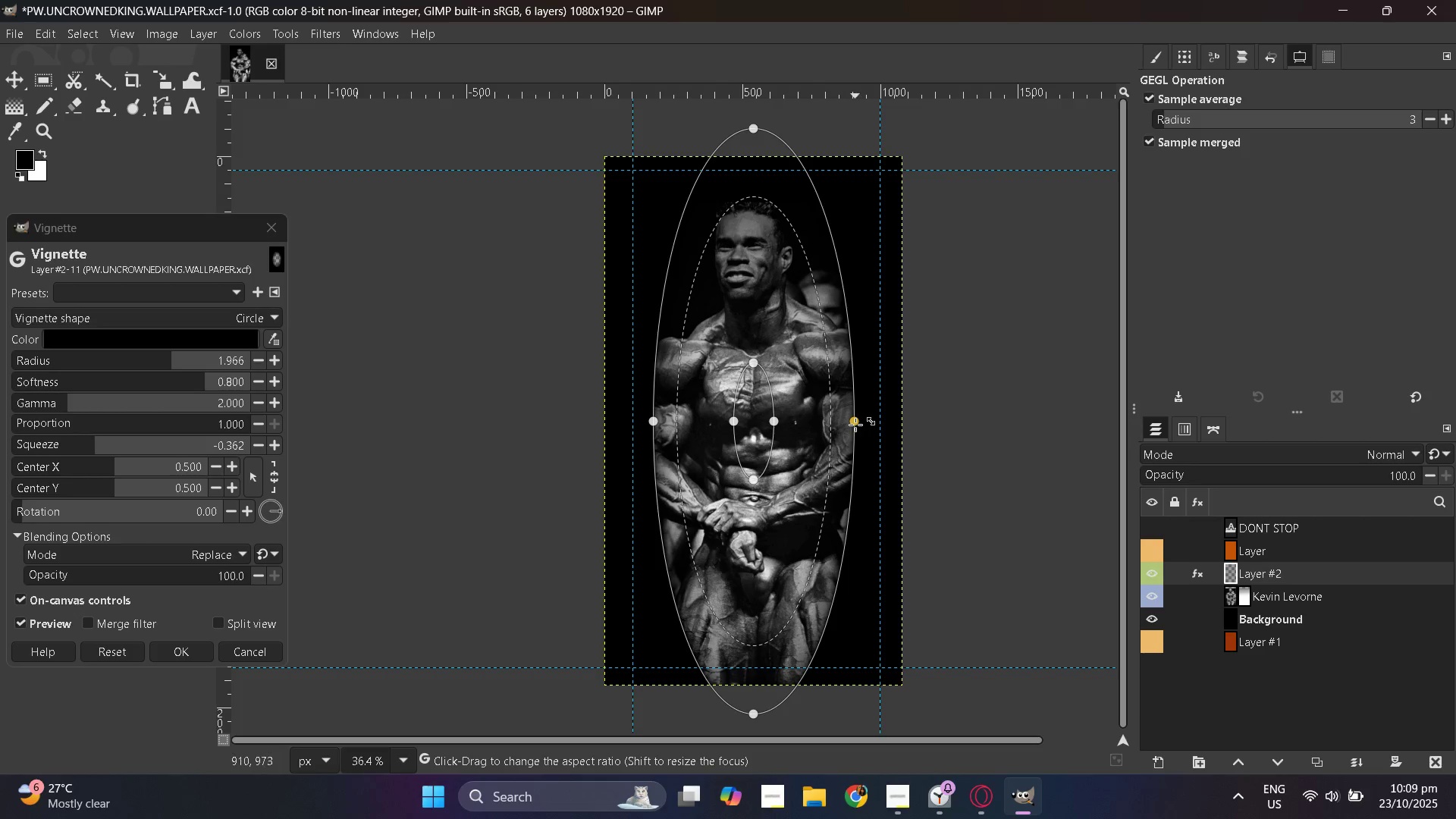 
left_click_drag(start_coordinate=[855, 425], to_coordinate=[974, 494])
 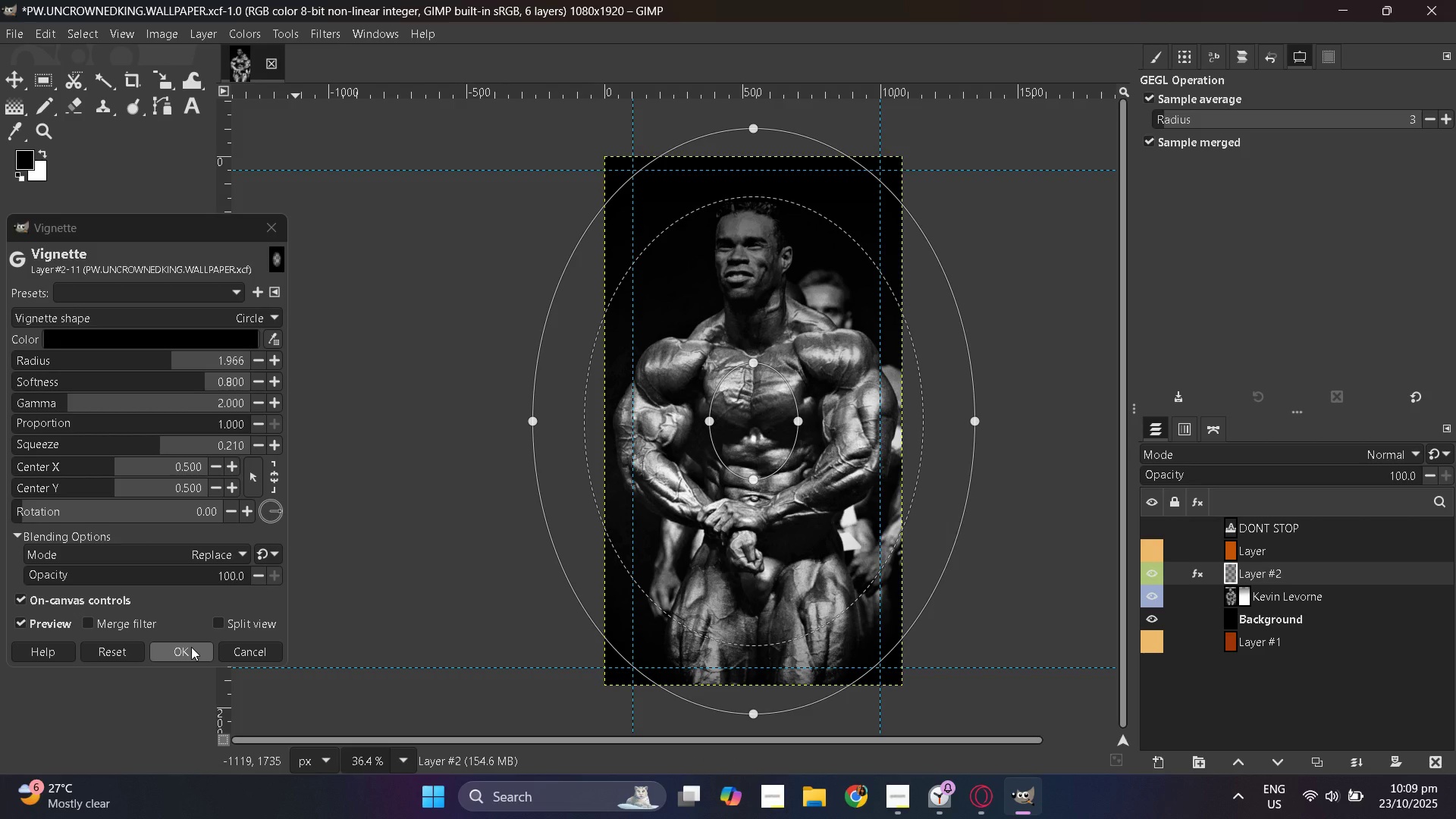 
hold_key(key=ControlLeft, duration=0.58)
 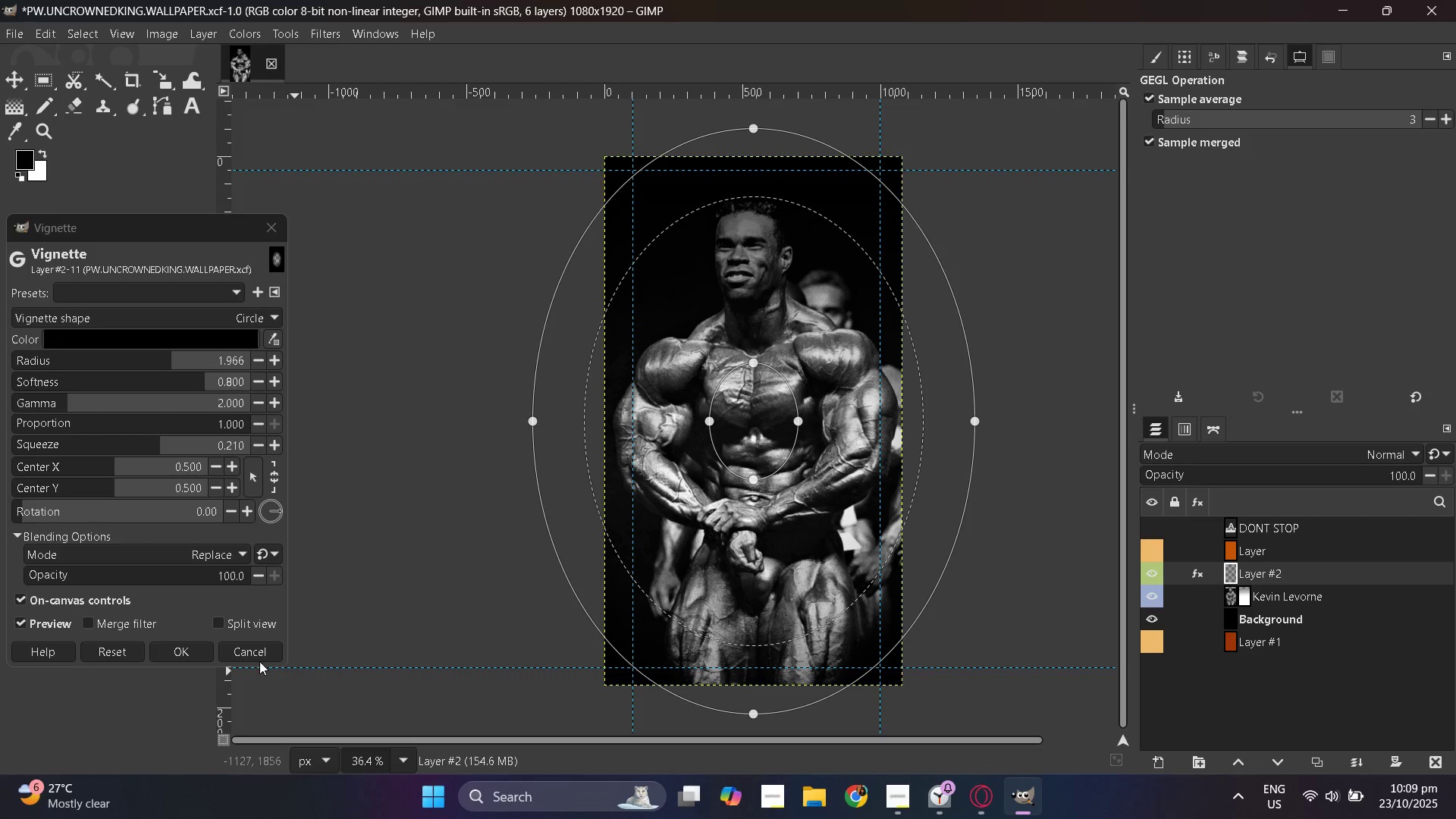 
left_click([255, 657])
 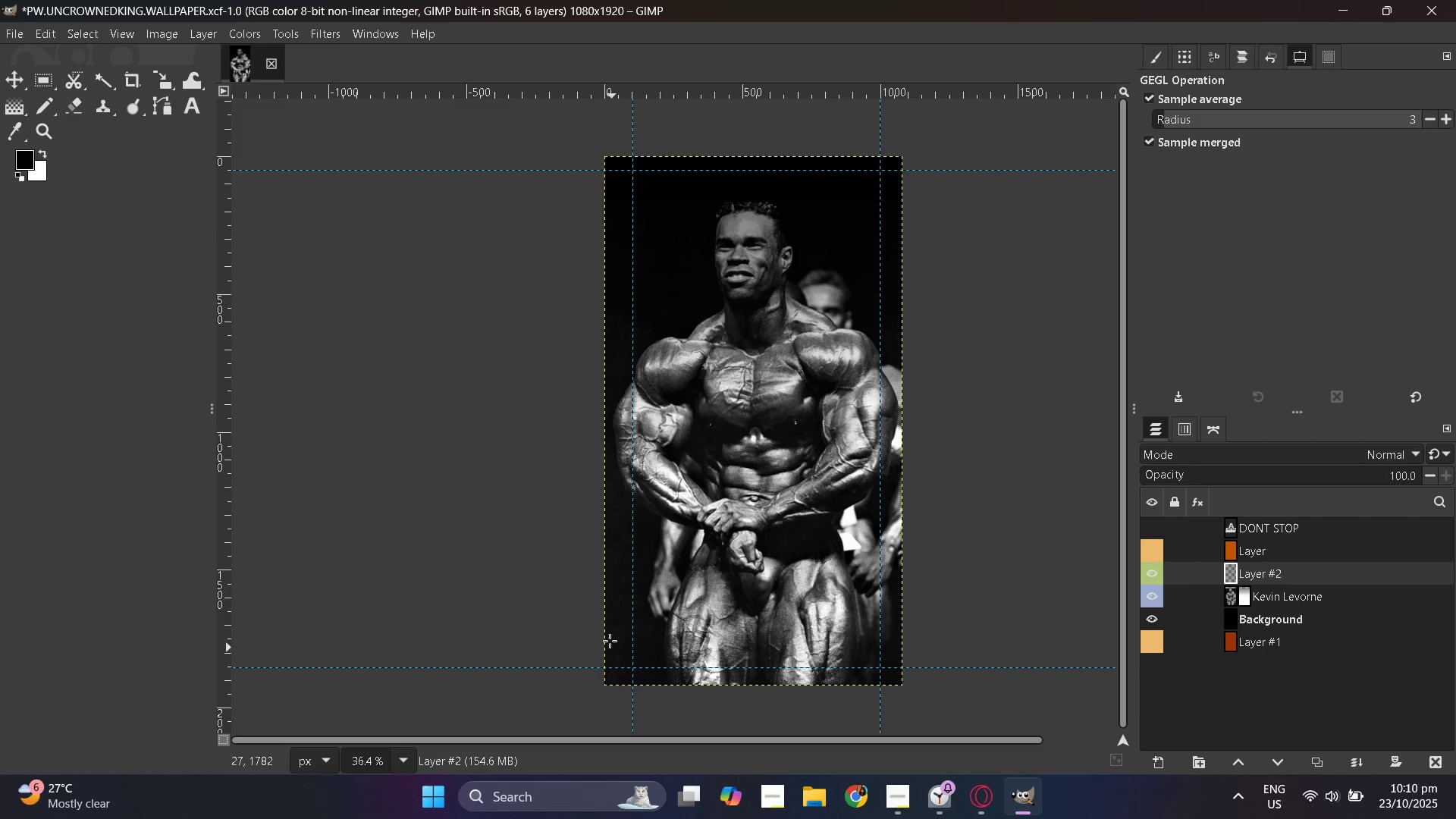 
hold_key(key=ControlLeft, duration=0.31)
 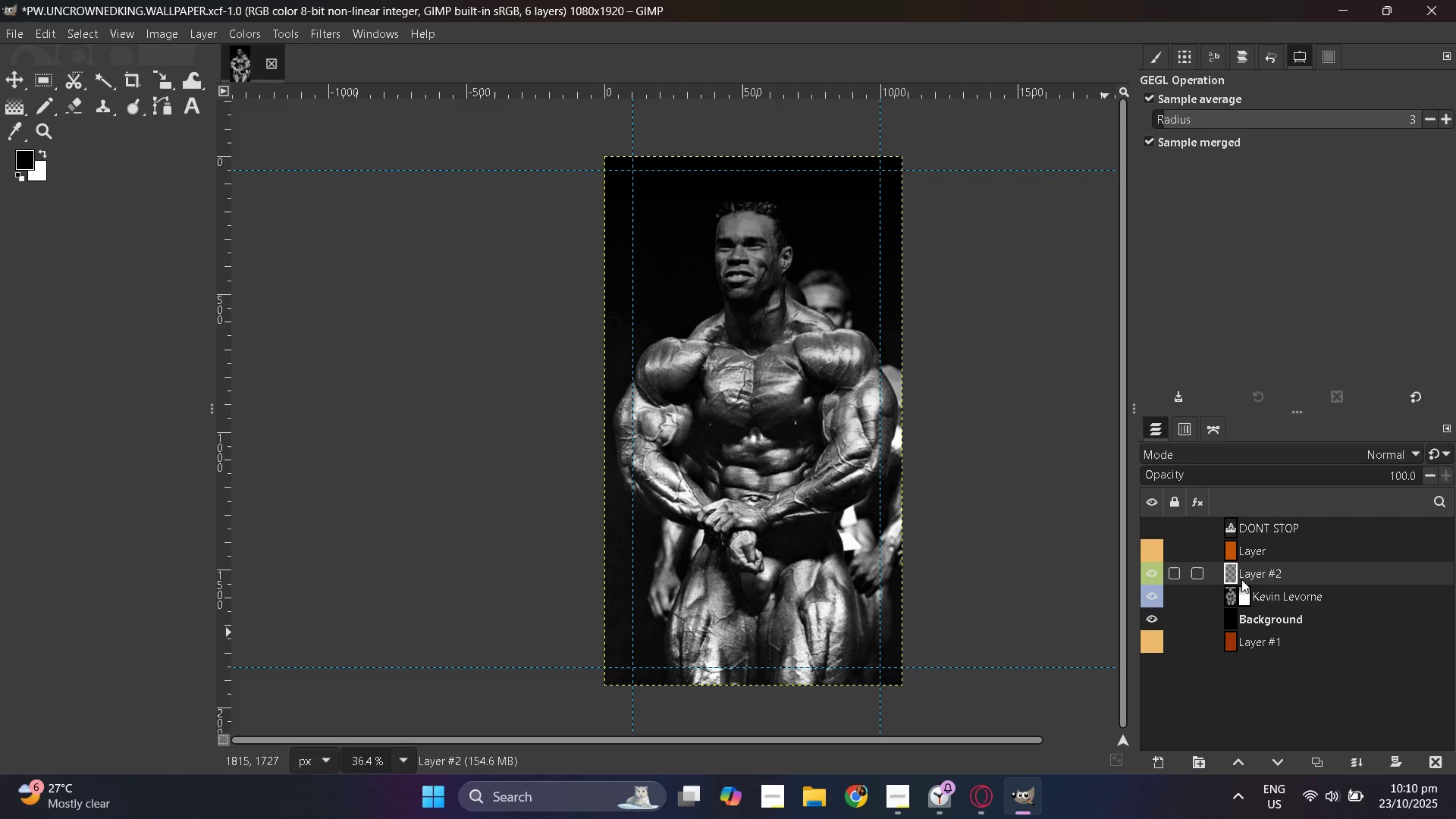 
left_click([1234, 598])
 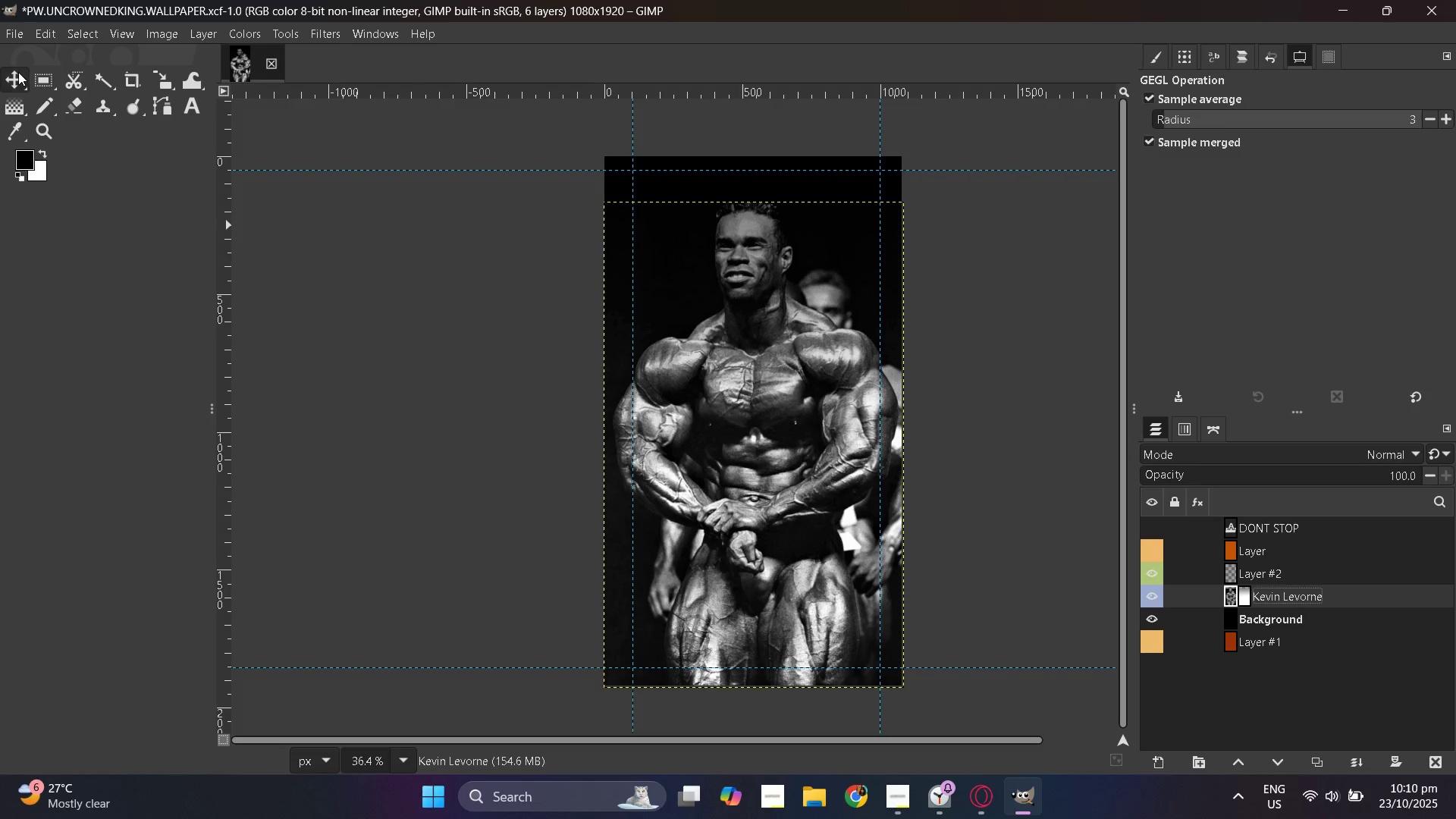 
left_click_drag(start_coordinate=[726, 453], to_coordinate=[726, 409])
 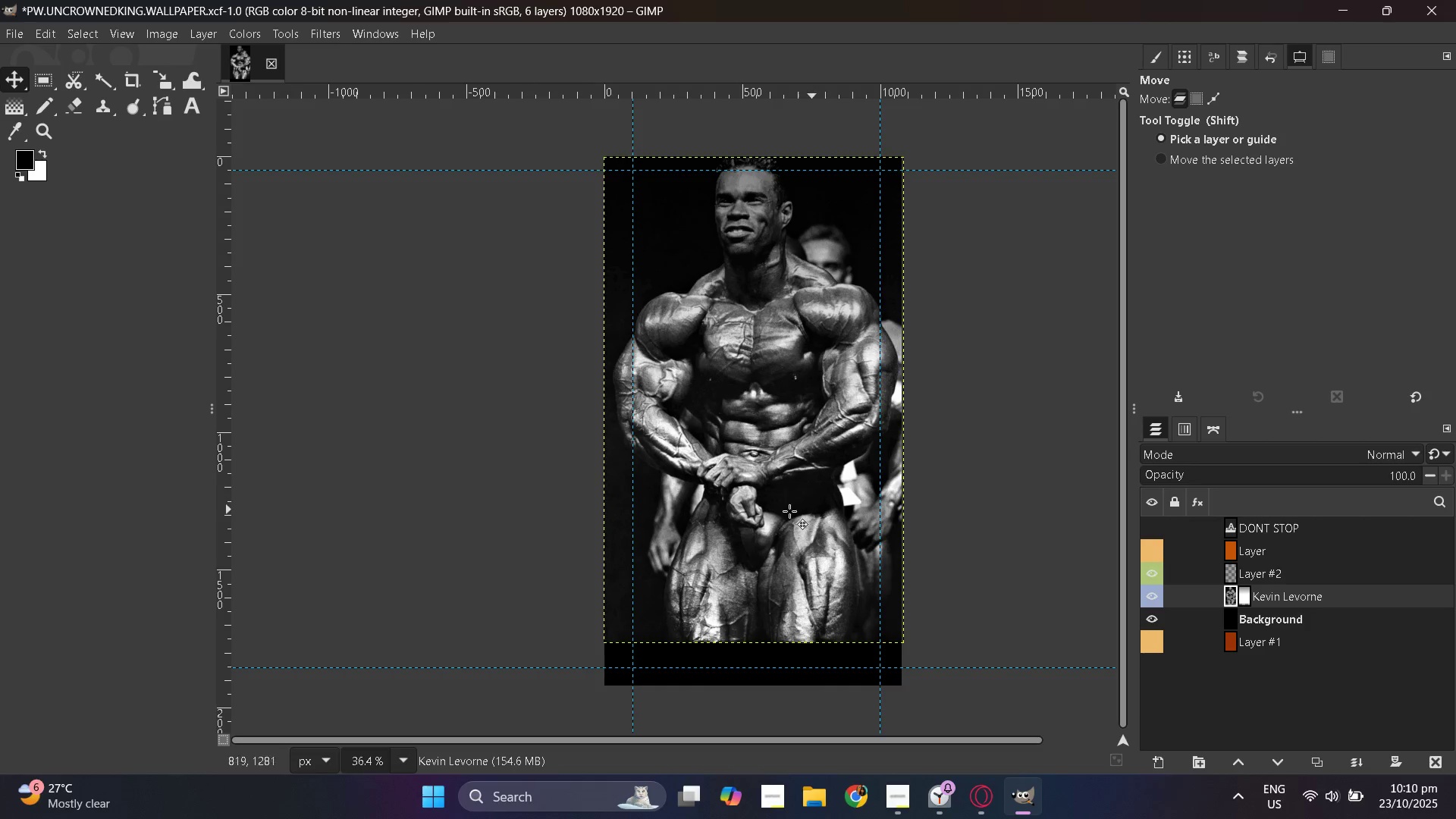 
hold_key(key=ControlLeft, duration=0.54)
scroll: coordinate [767, 511], scroll_direction: up, amount: 5.0
 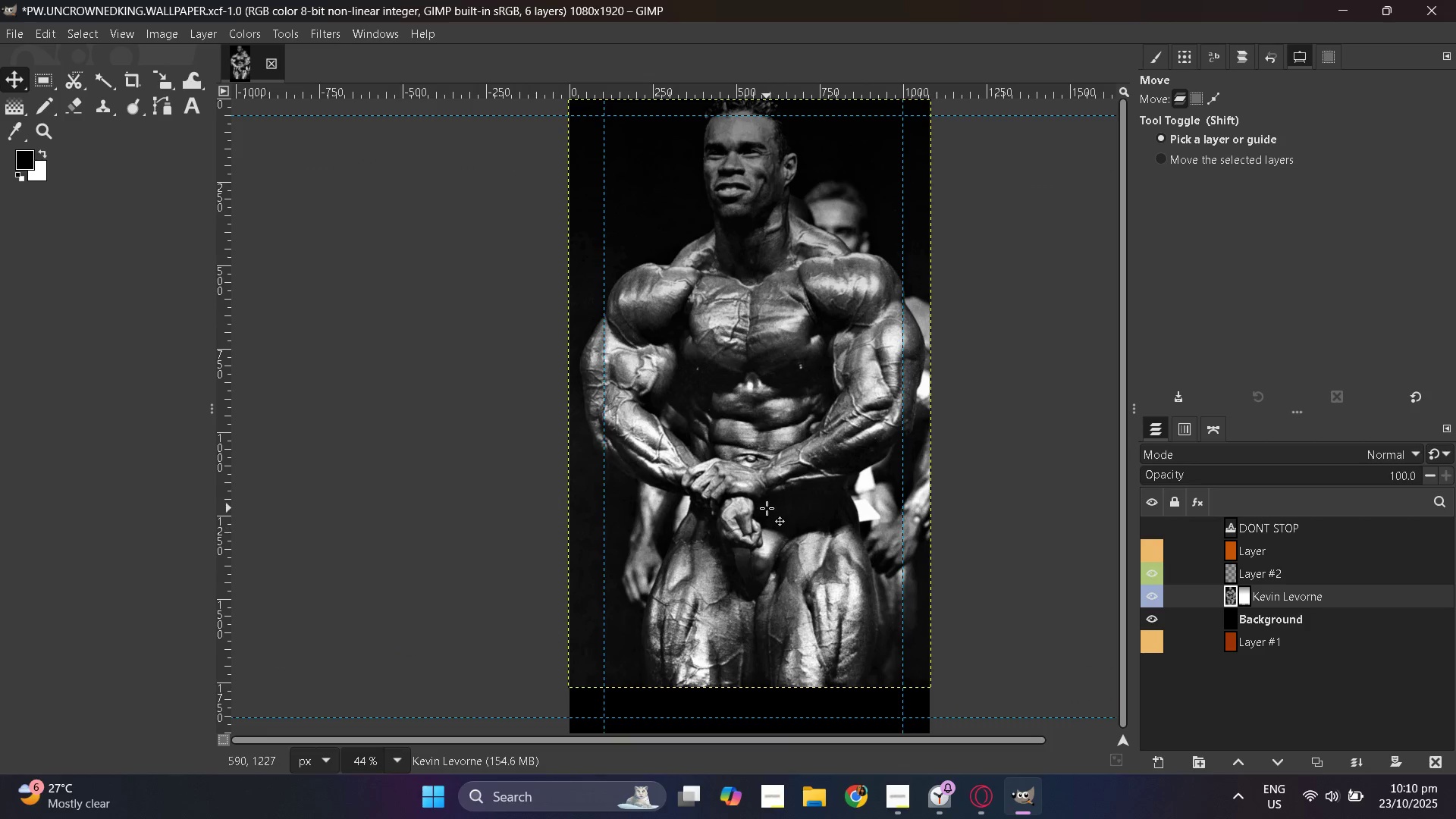 
scroll: coordinate [767, 504], scroll_direction: down, amount: 1.0
 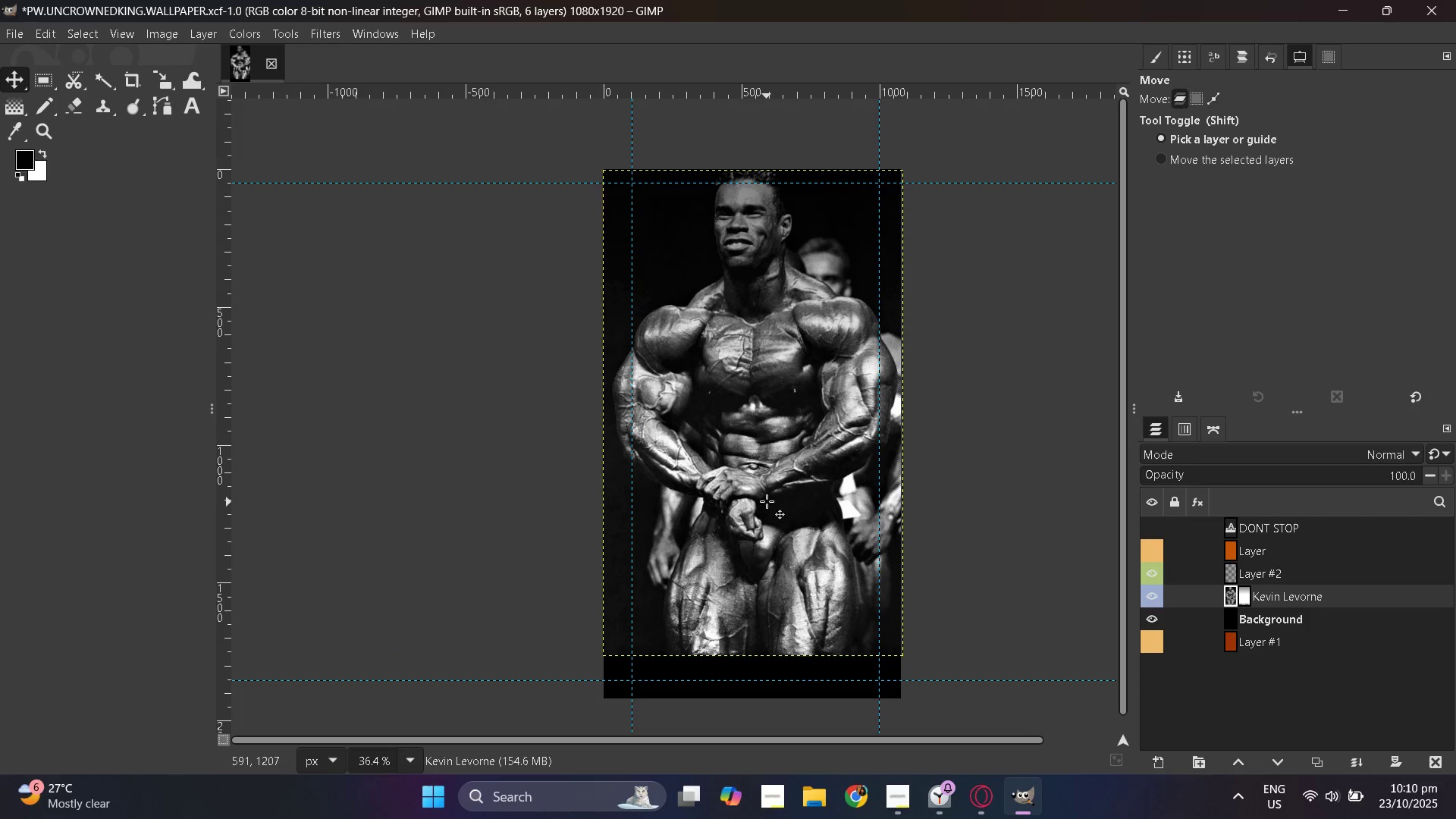 
hold_key(key=ControlLeft, duration=0.63)
 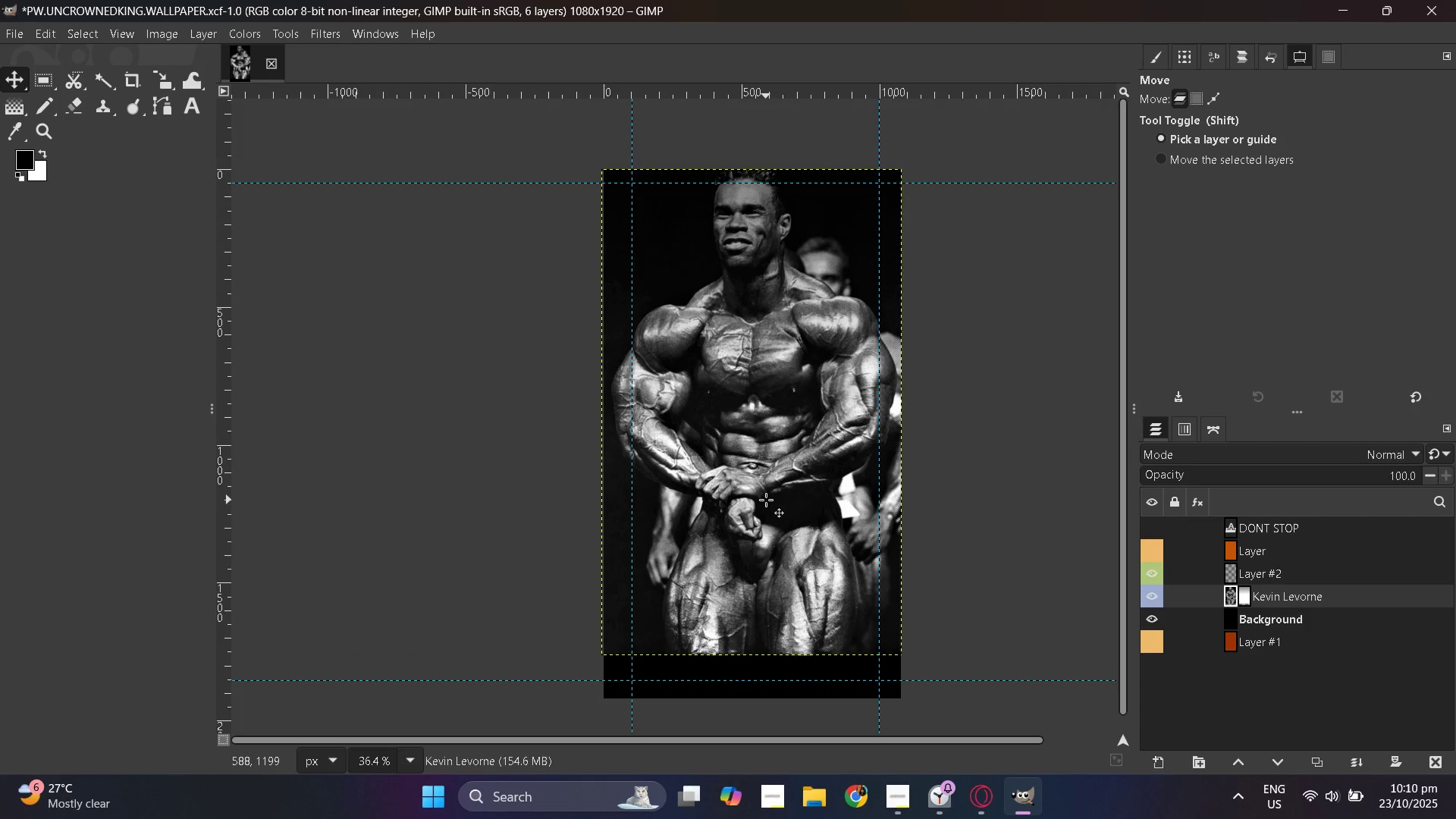 
wait(9.66)
 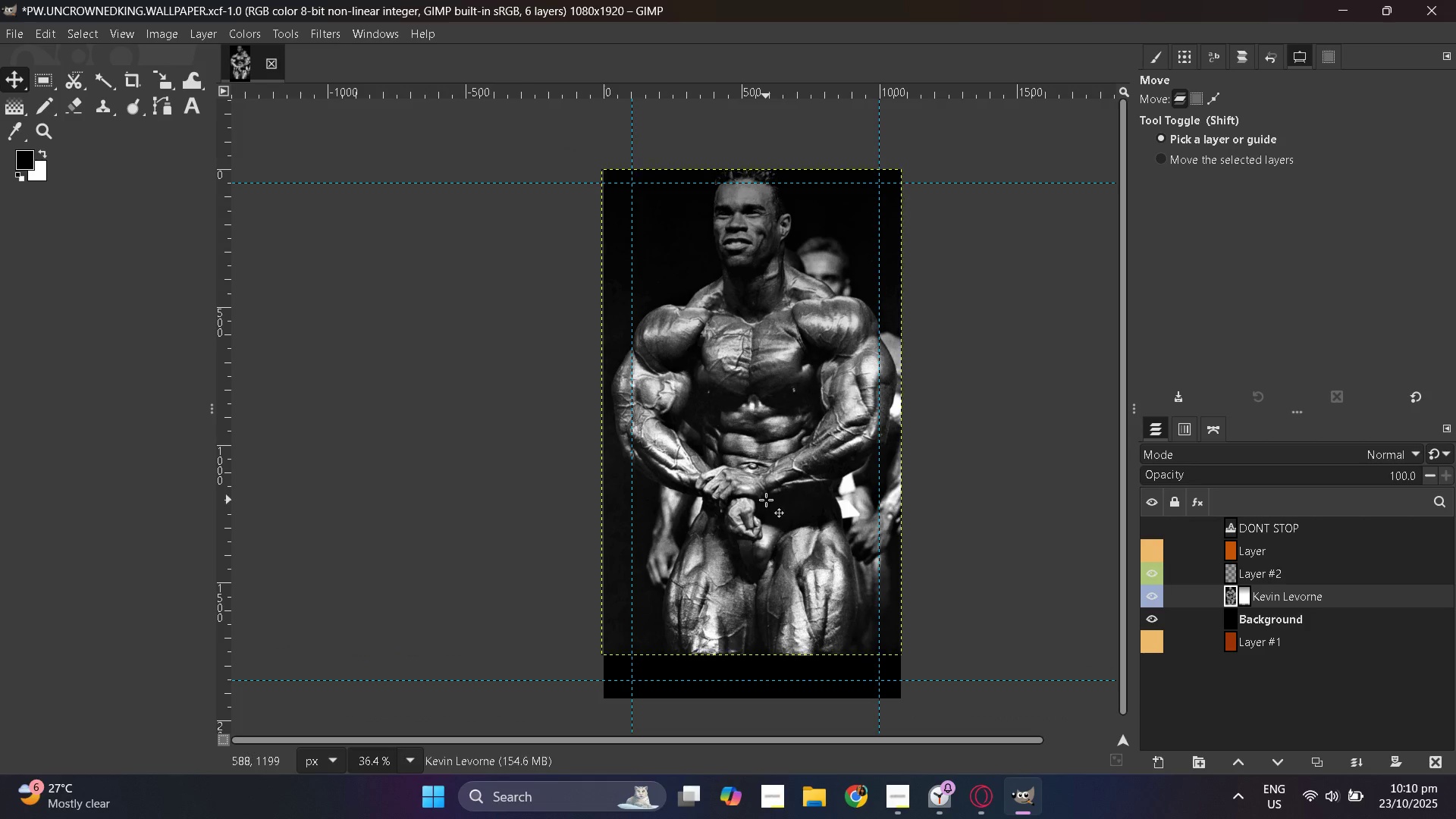 
left_click([1252, 597])
 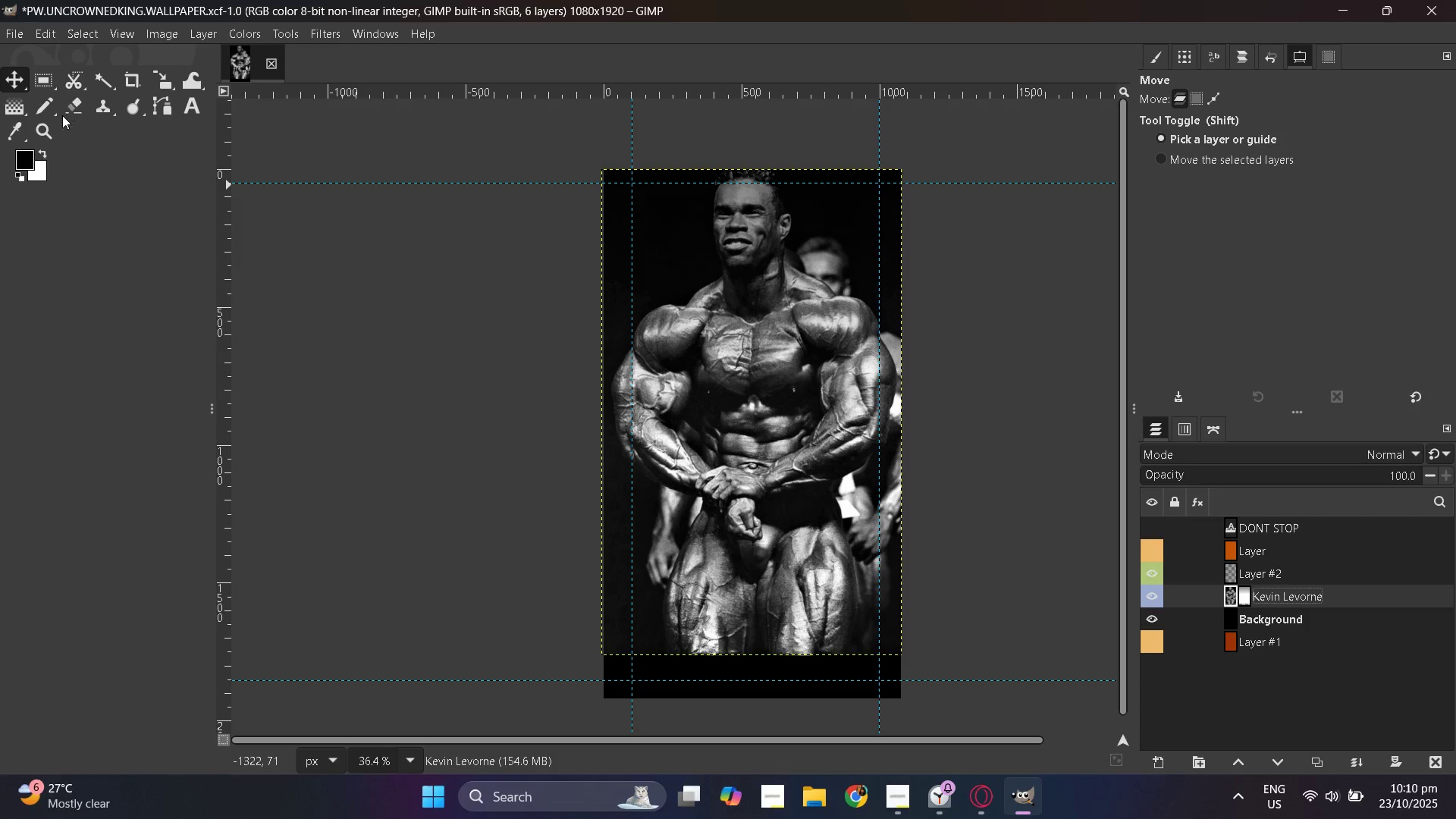 
left_click([17, 102])
 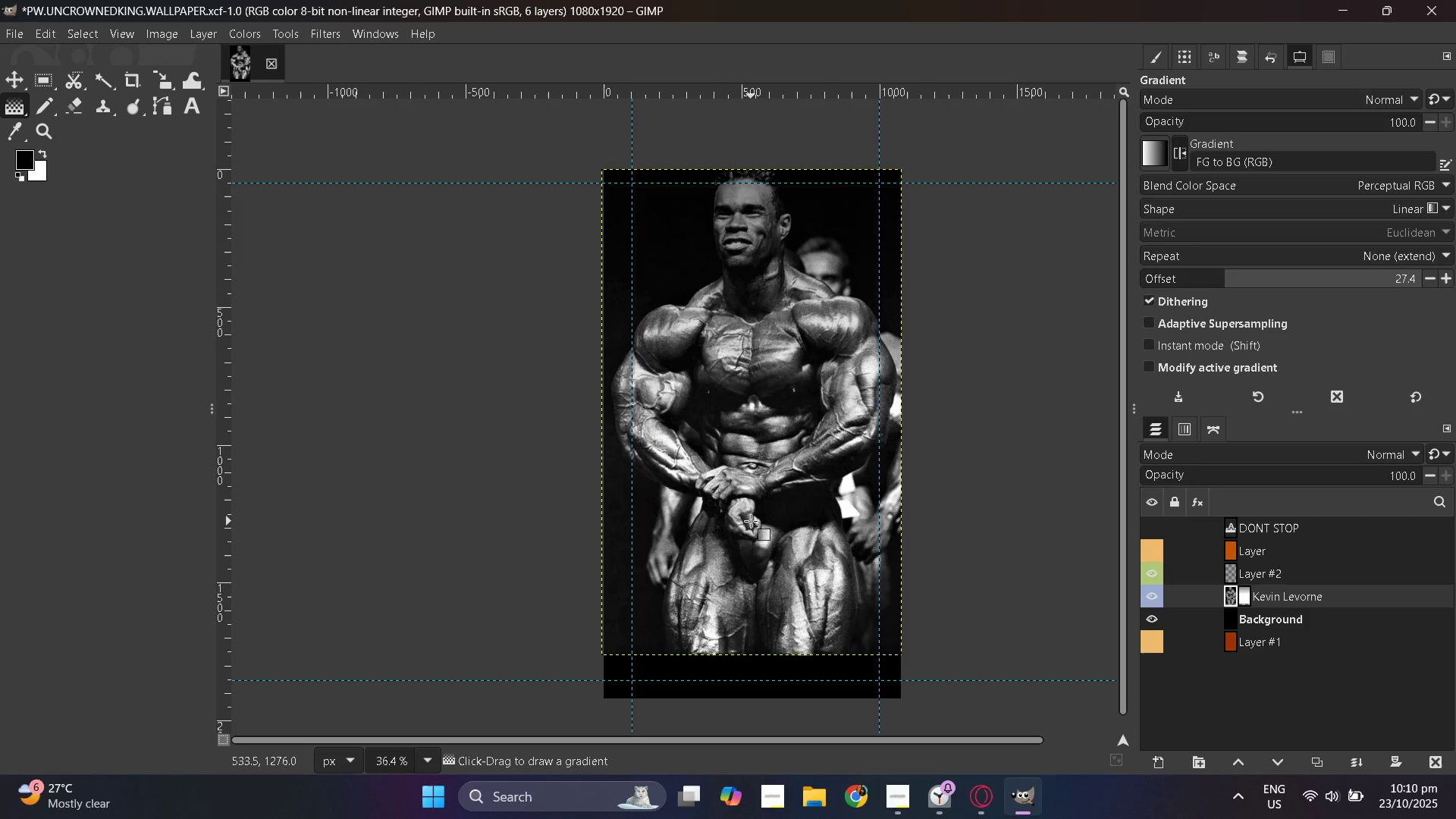 
left_click_drag(start_coordinate=[750, 561], to_coordinate=[770, 690])
 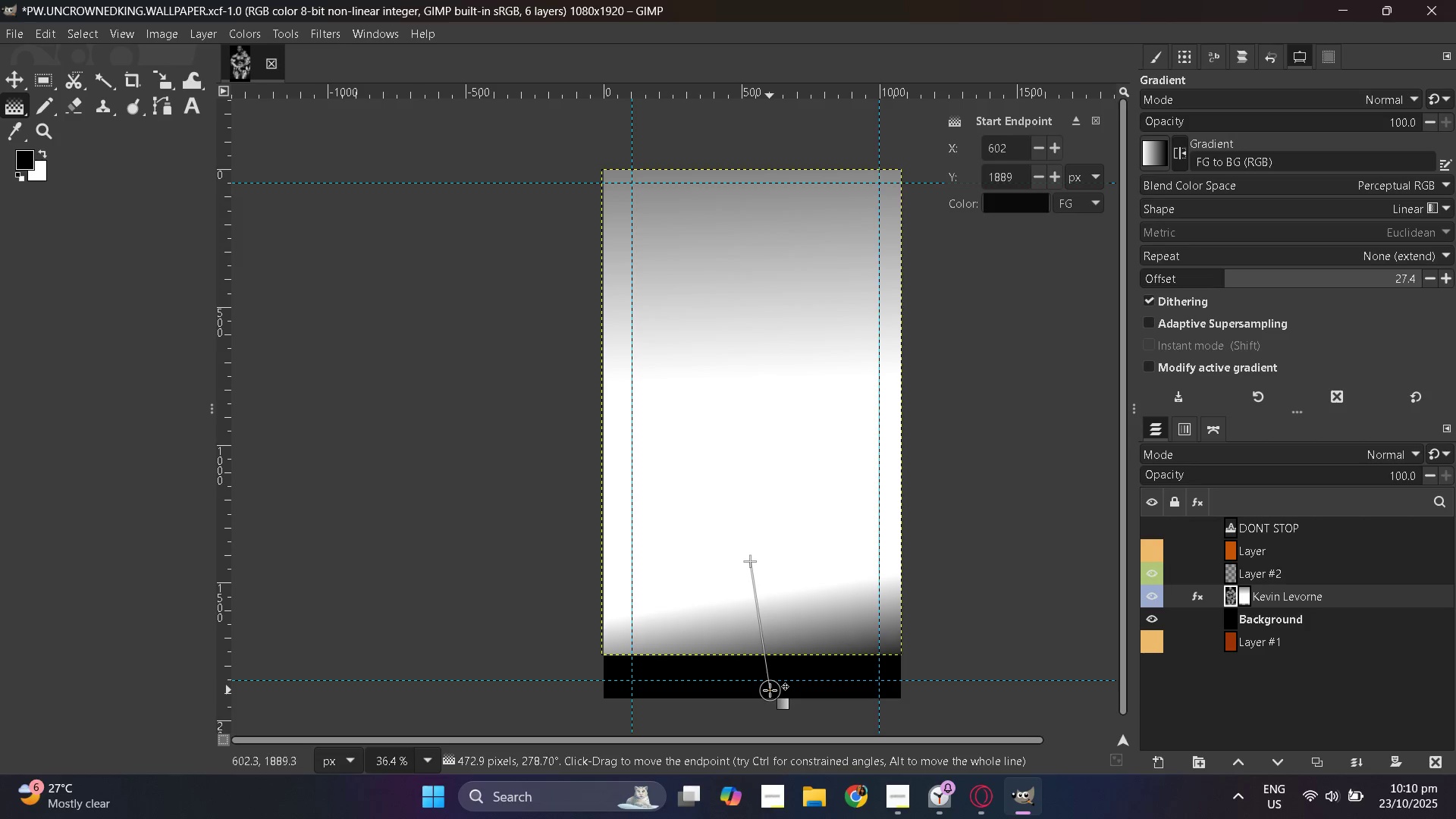 
key(Control+ControlLeft)
 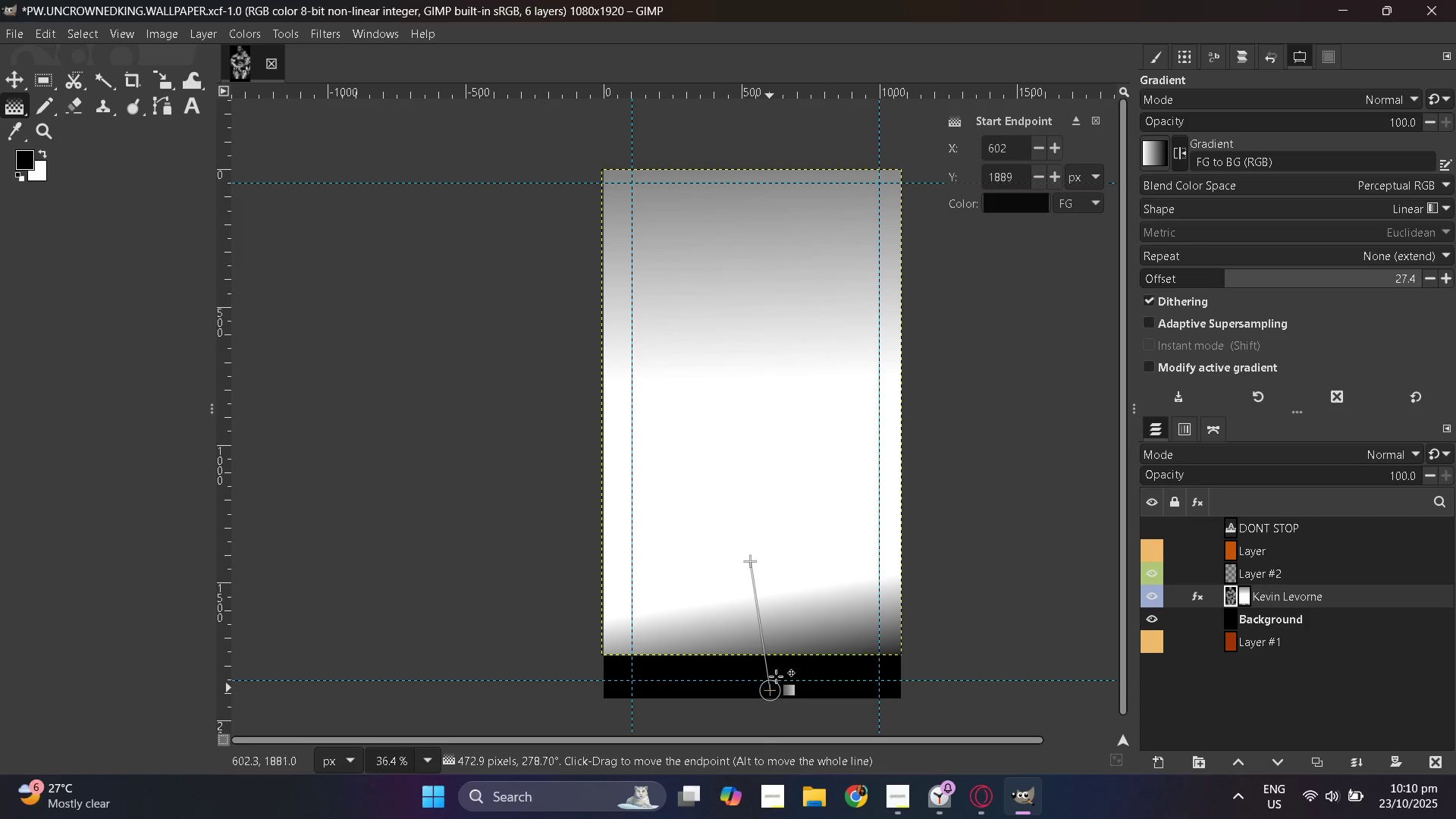 
key(Control+Z)
 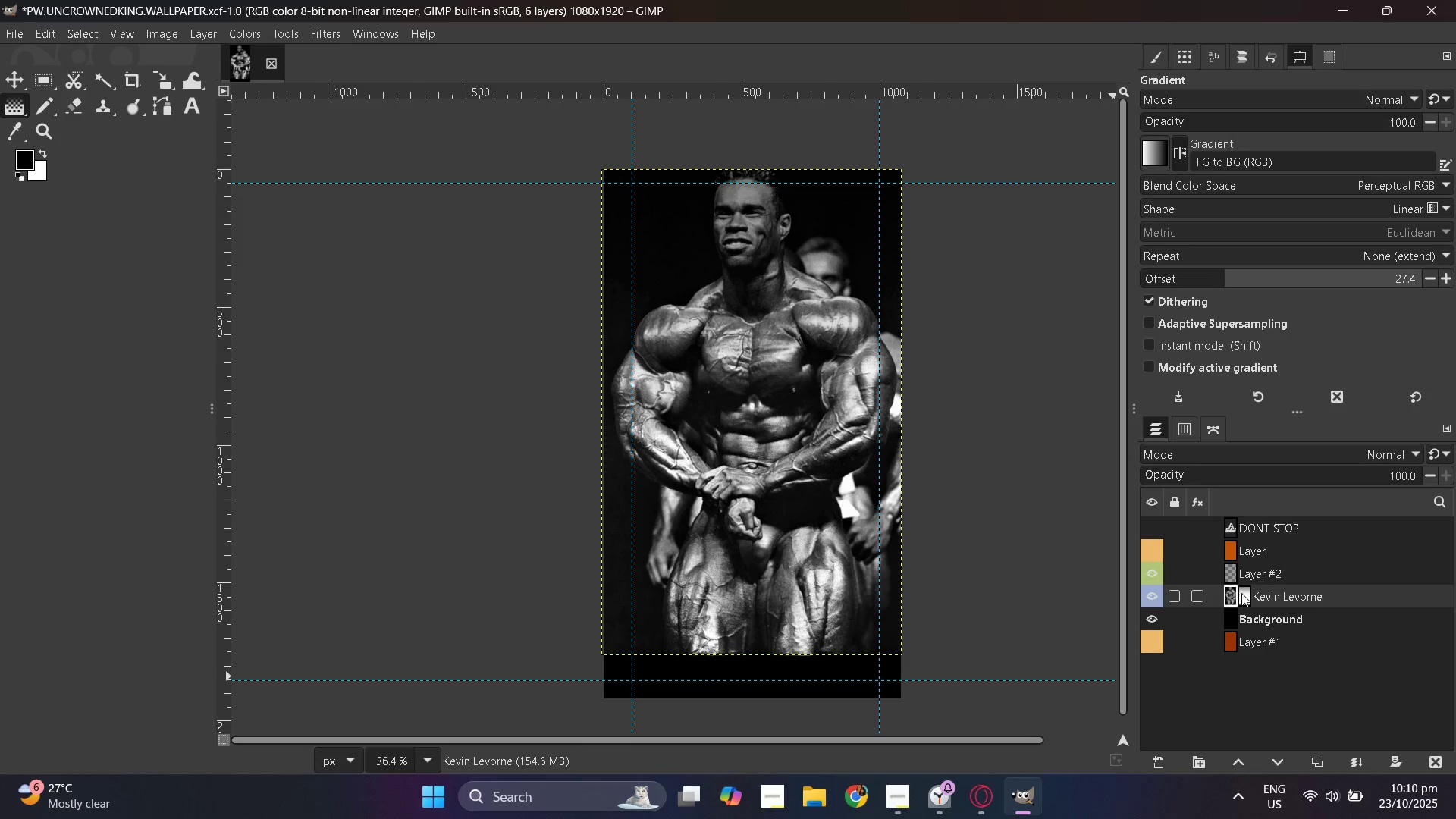 
left_click([1250, 595])
 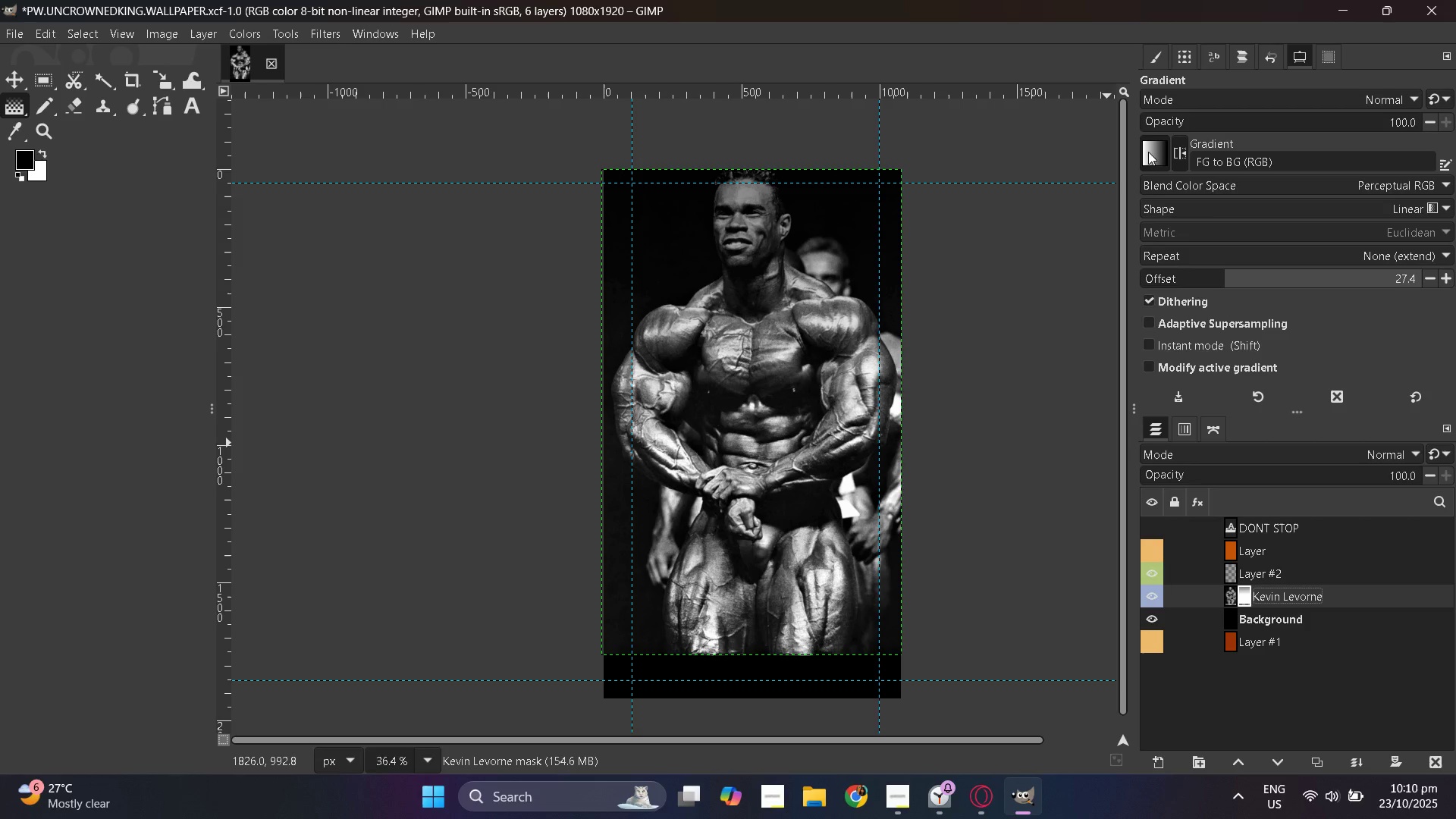 
left_click([1177, 153])
 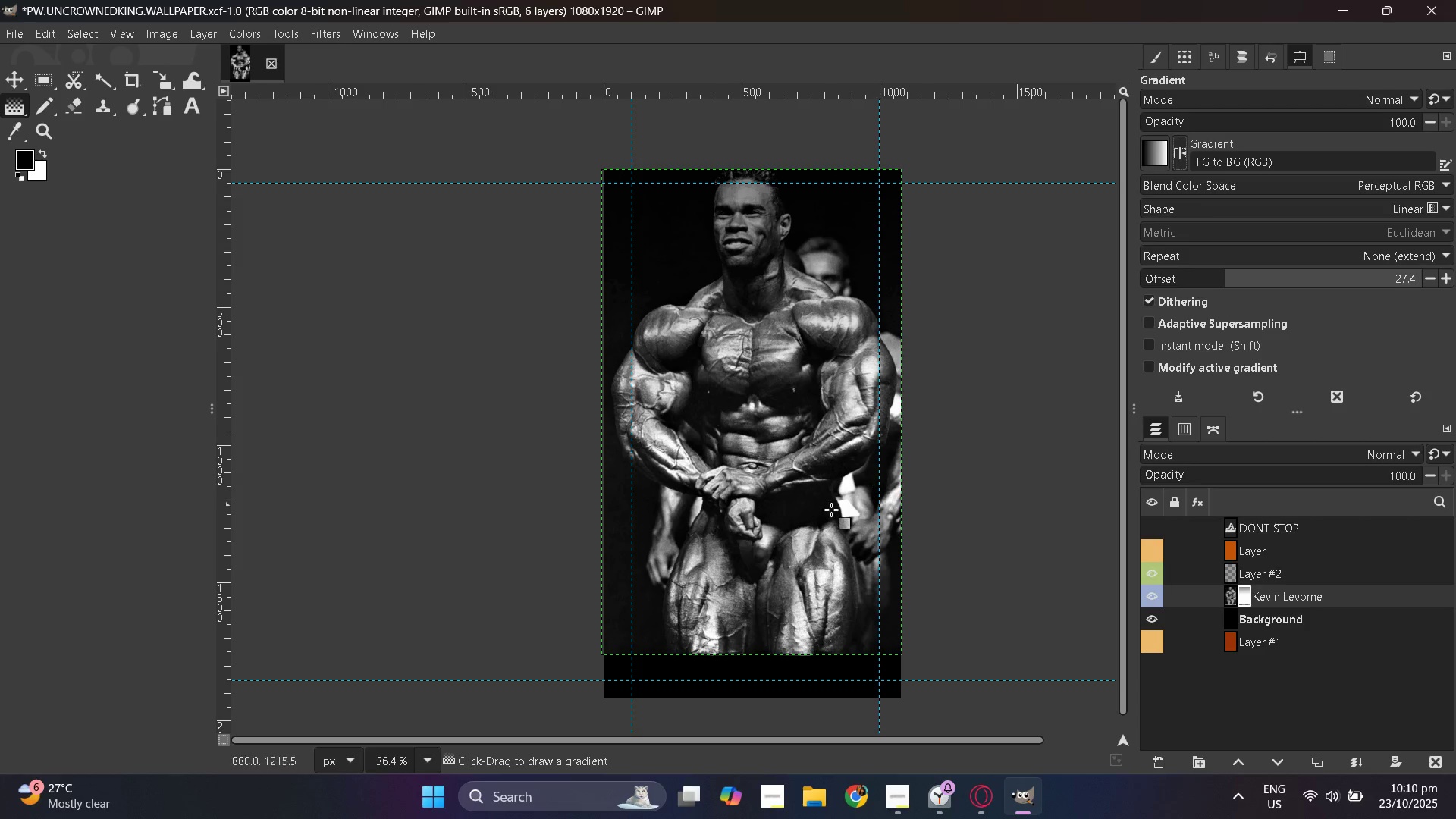 
left_click_drag(start_coordinate=[786, 522], to_coordinate=[780, 673])
 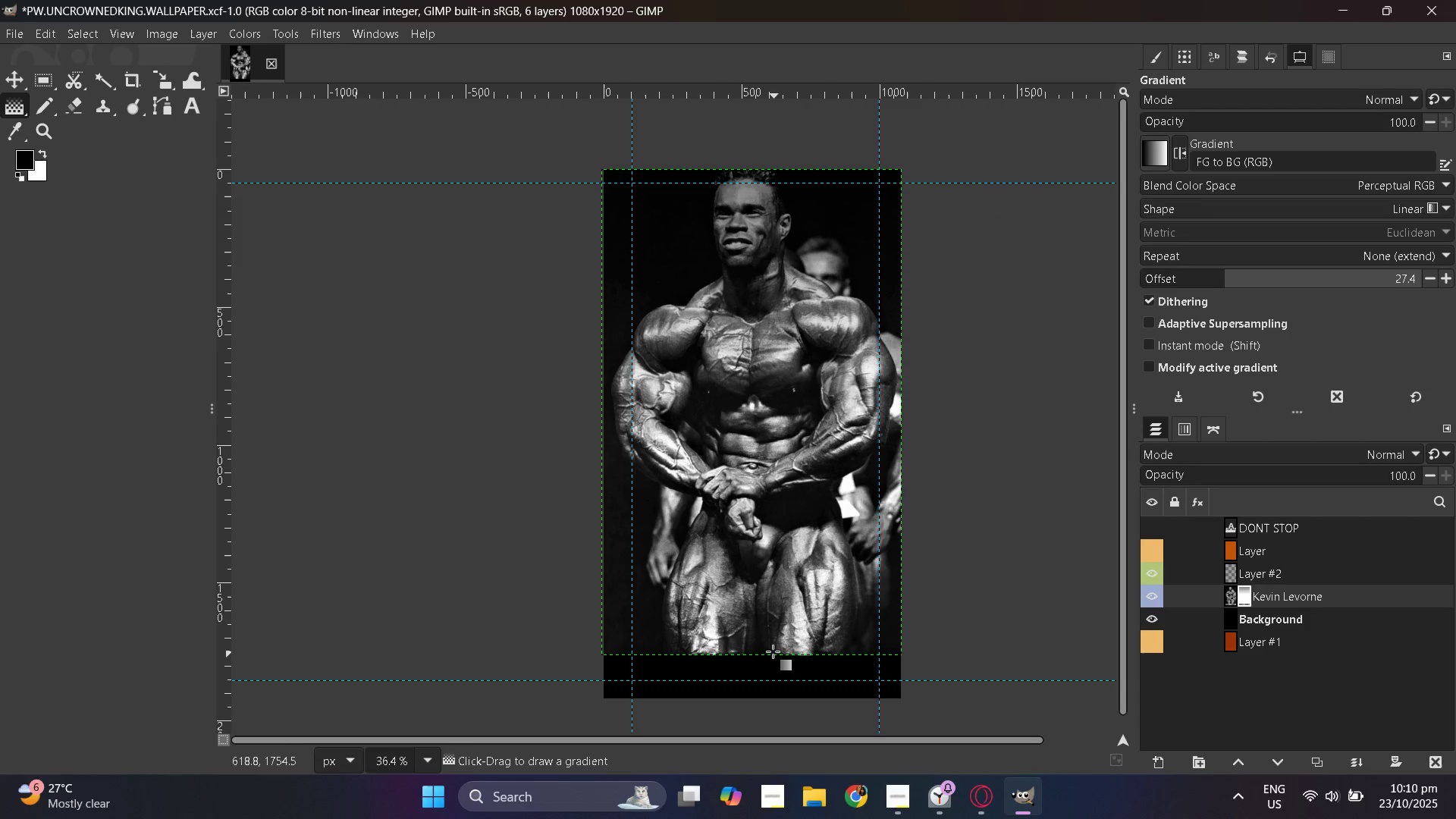 
key(Control+ControlLeft)
 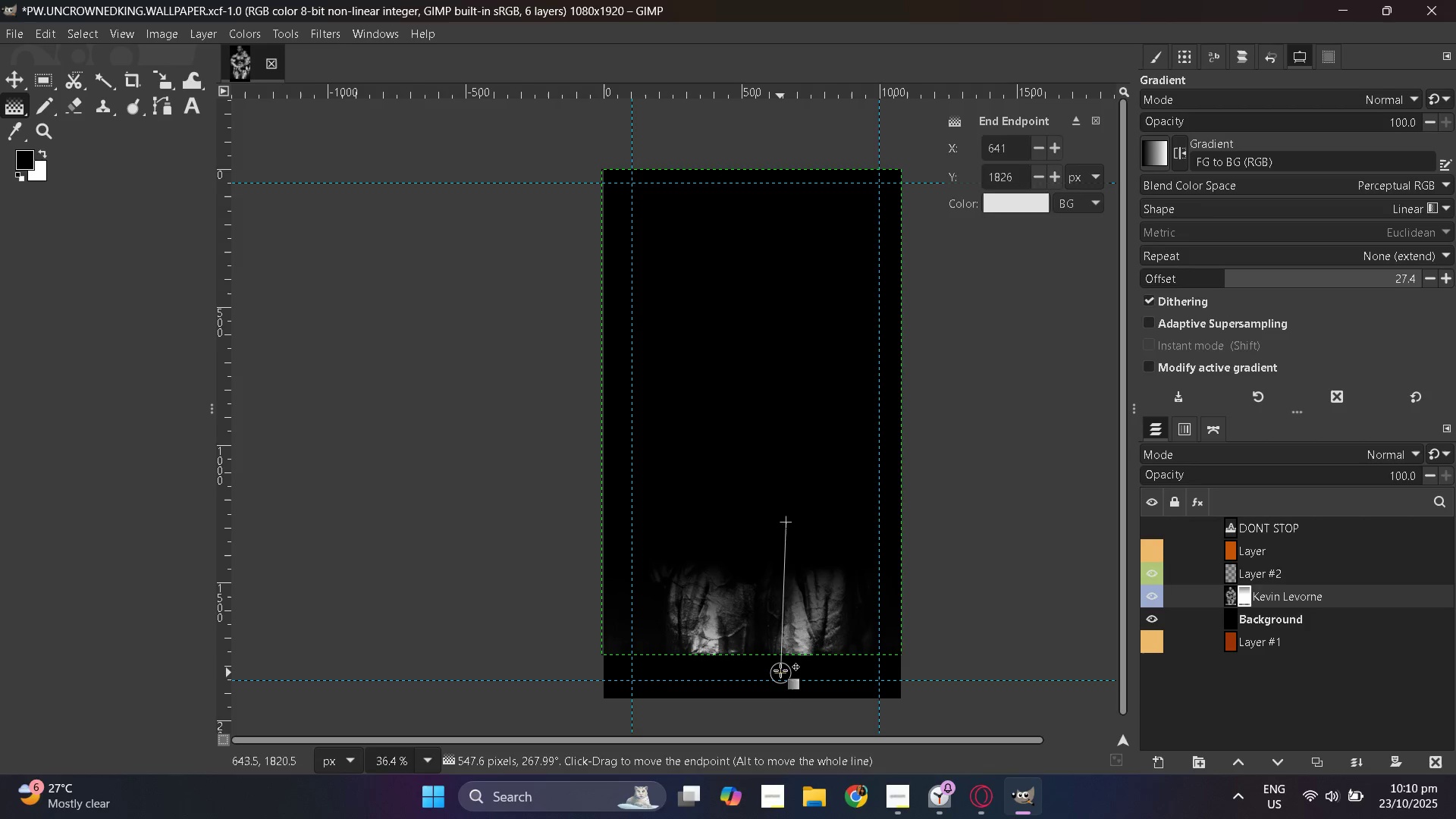 
key(Control+Z)
 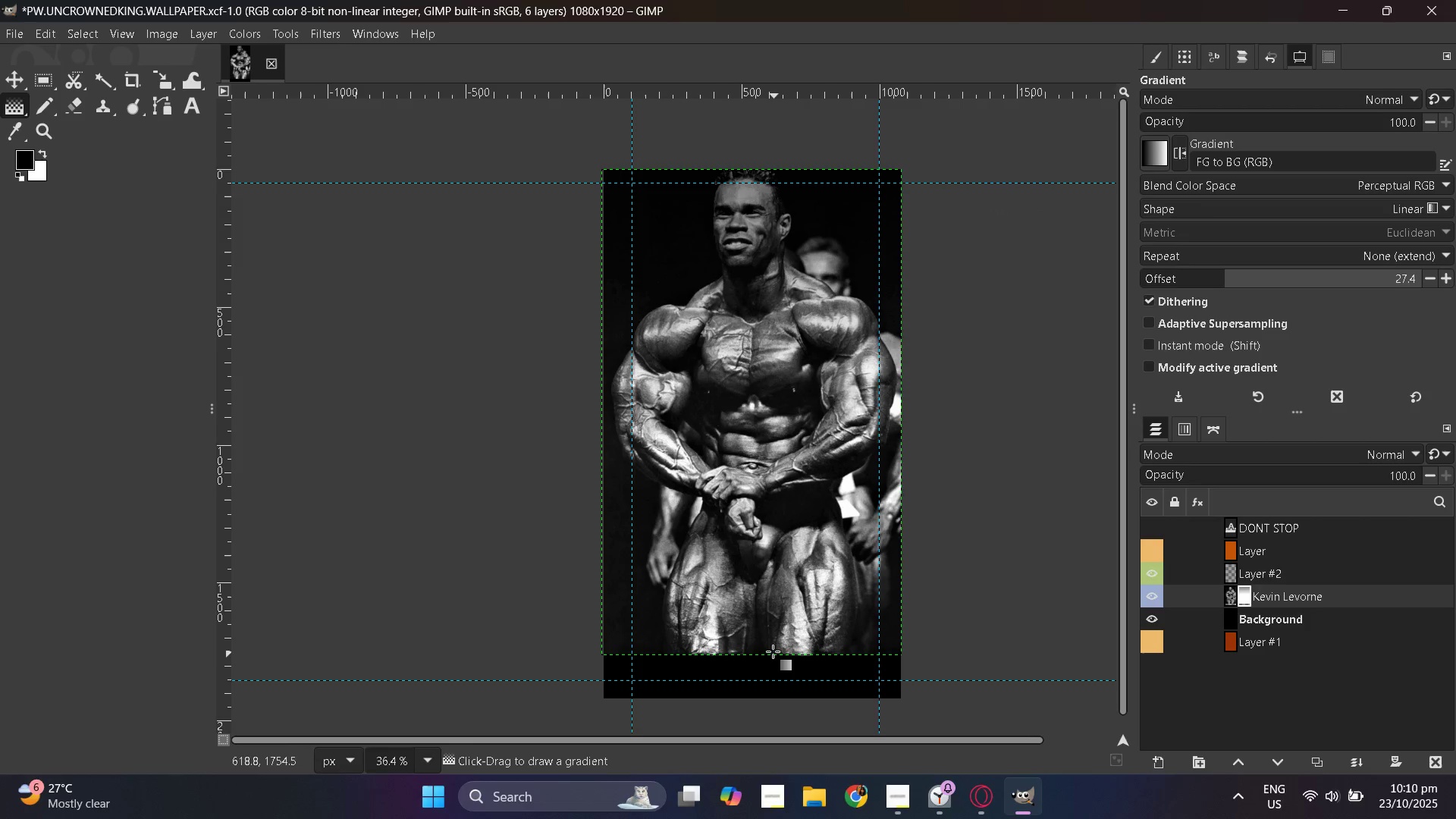 
left_click_drag(start_coordinate=[771, 645], to_coordinate=[765, 720])
 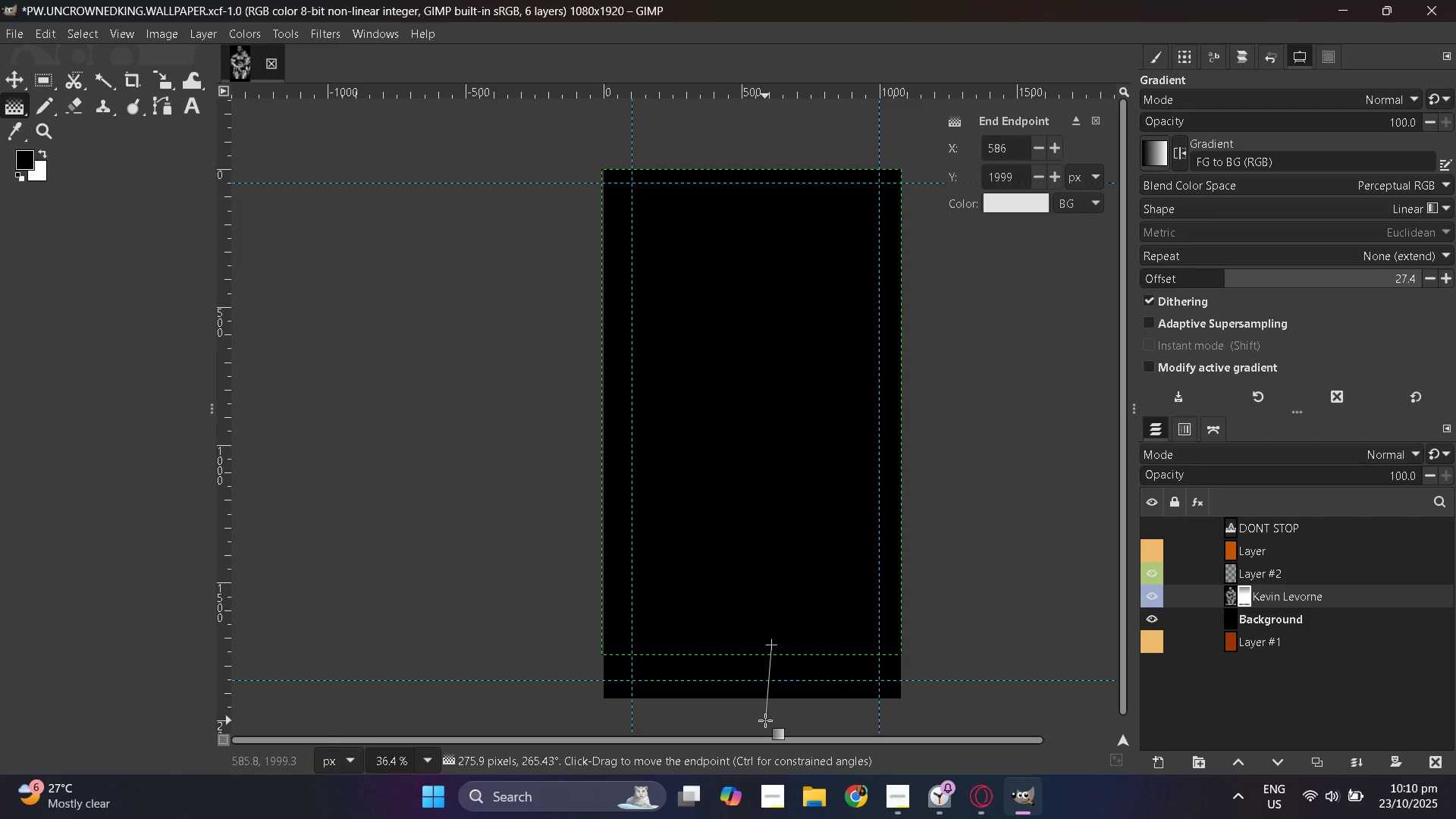 
key(Control+ControlLeft)
 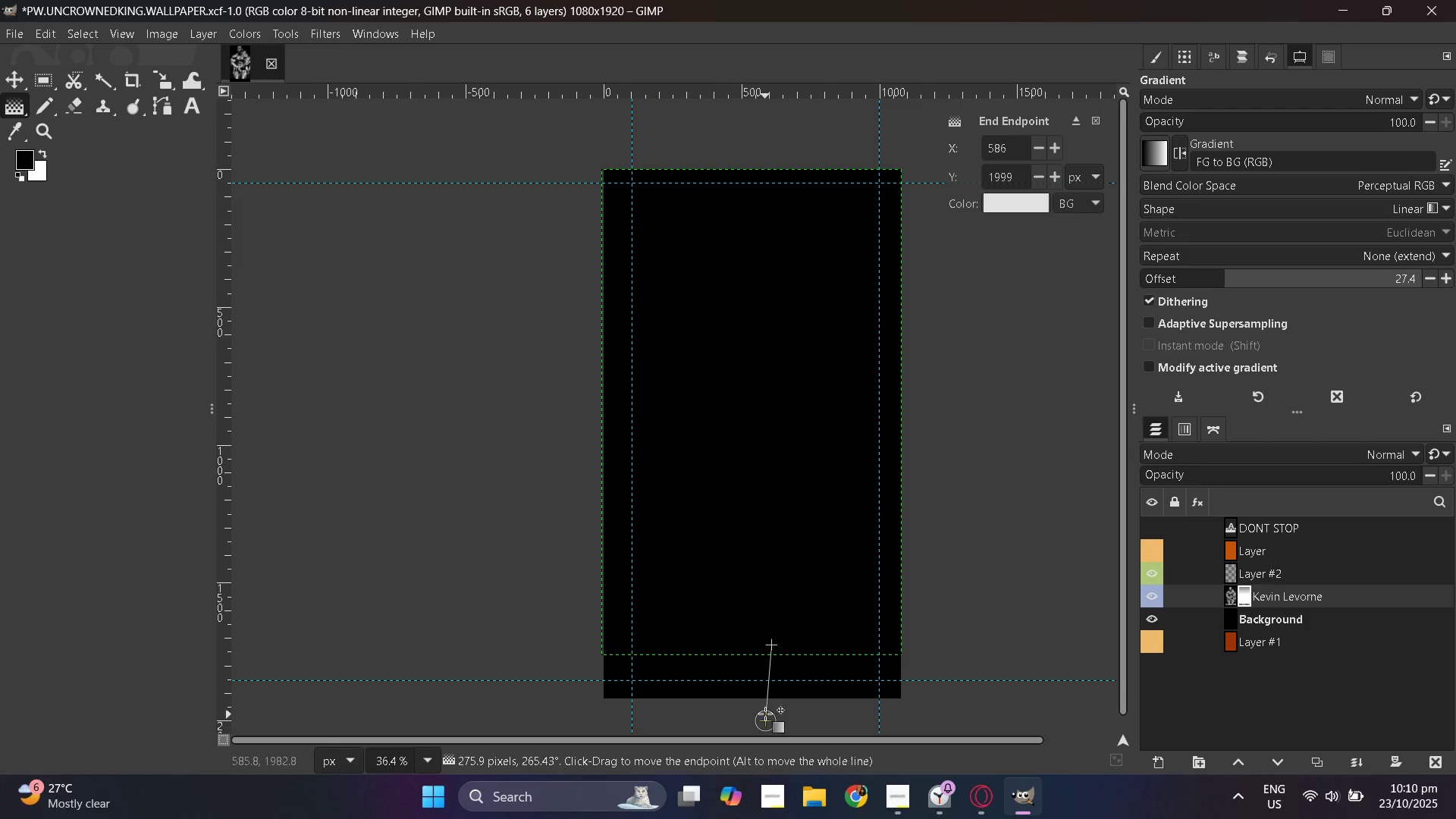 
key(Control+Z)
 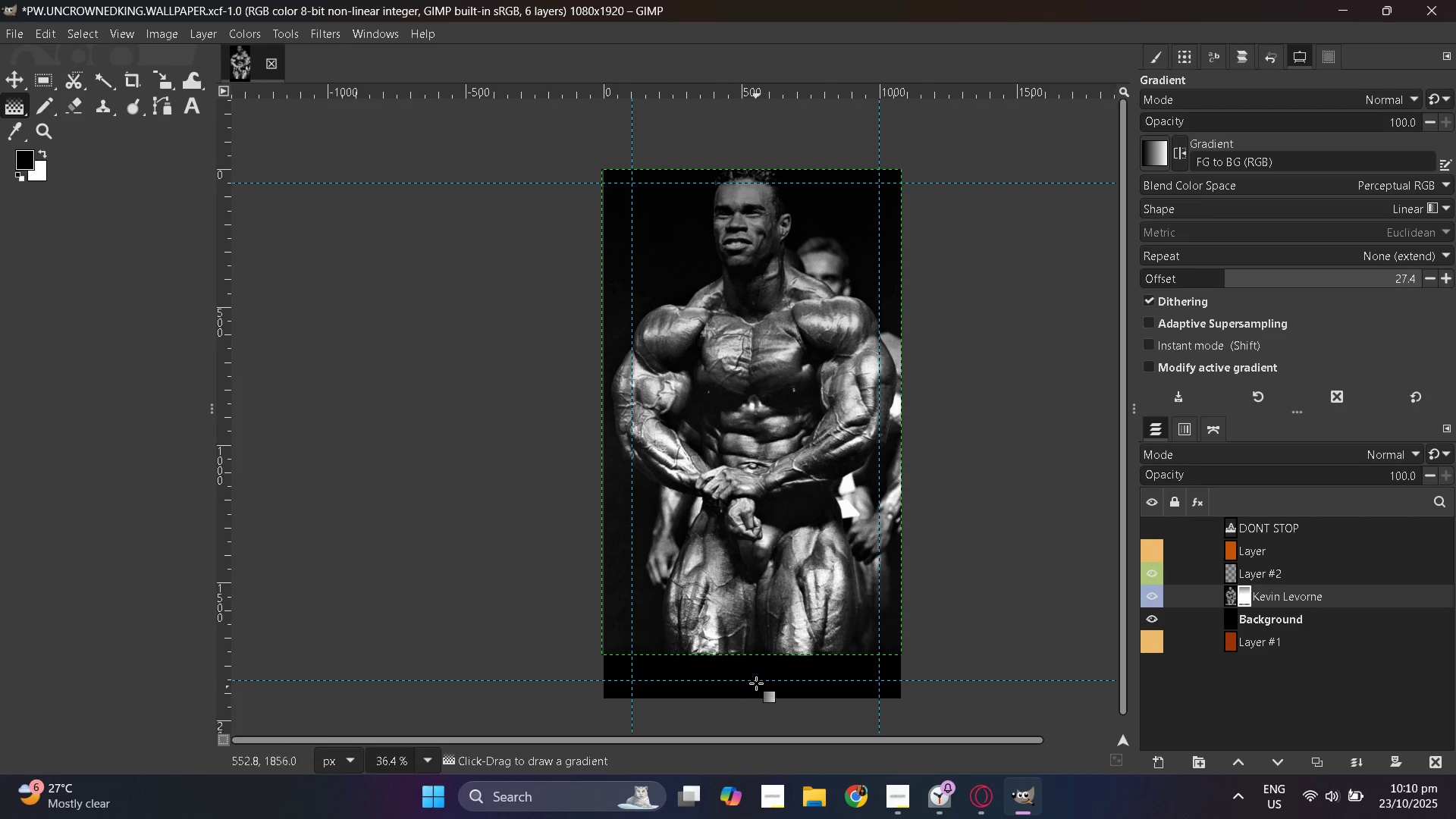 
left_click_drag(start_coordinate=[755, 679], to_coordinate=[755, 567])
 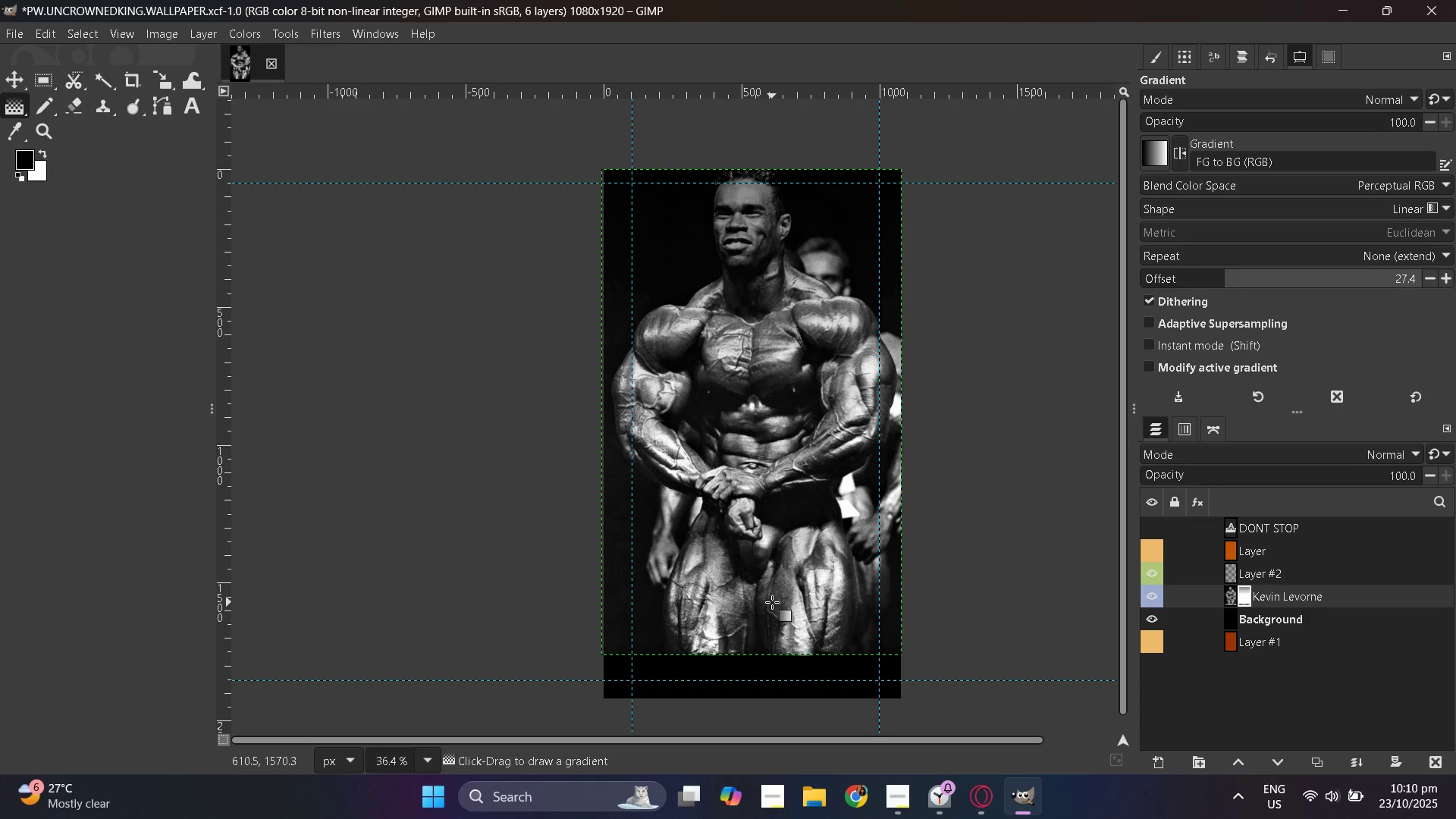 
key(Control+ControlLeft)
 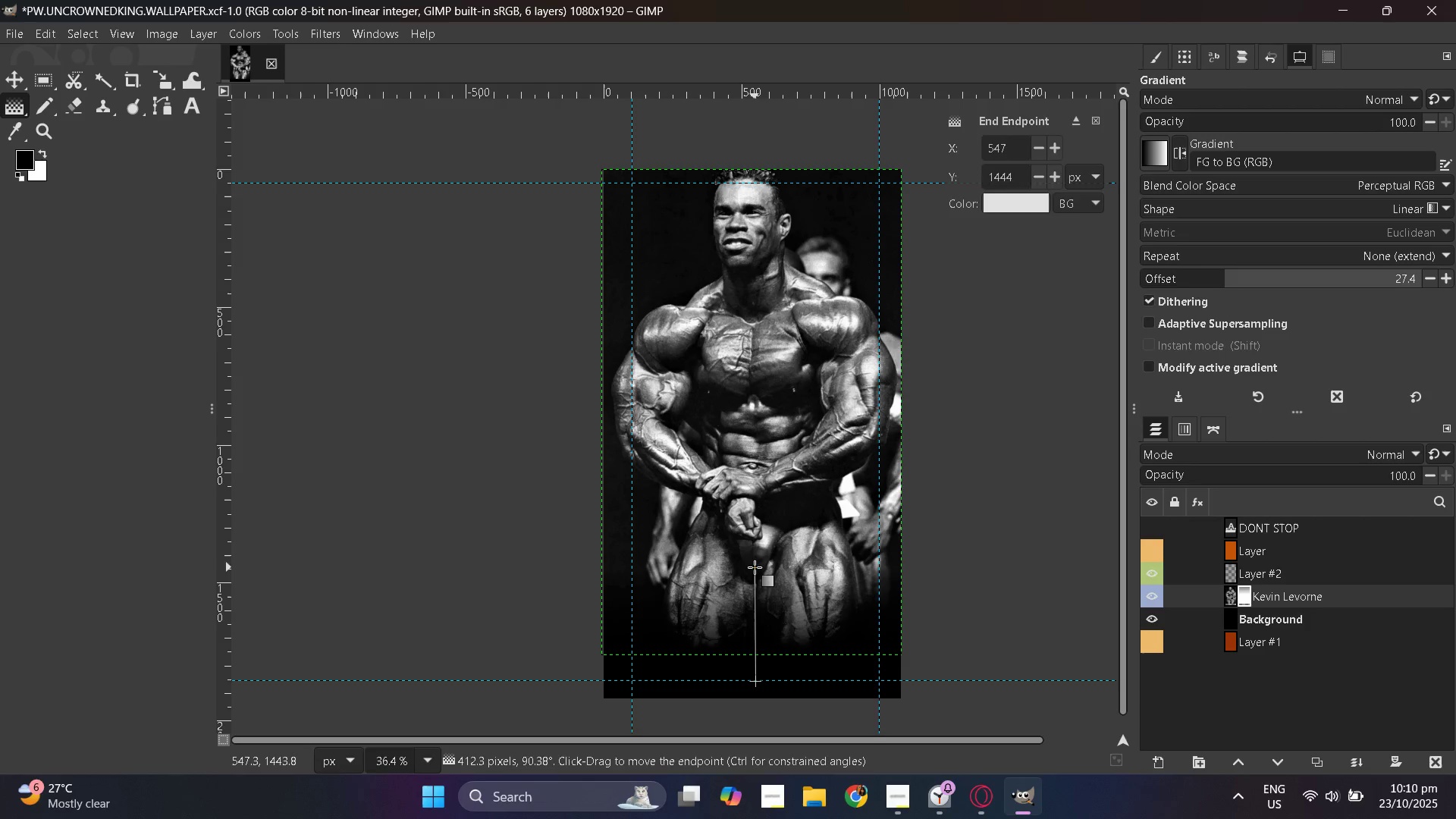 
key(Control+Z)
 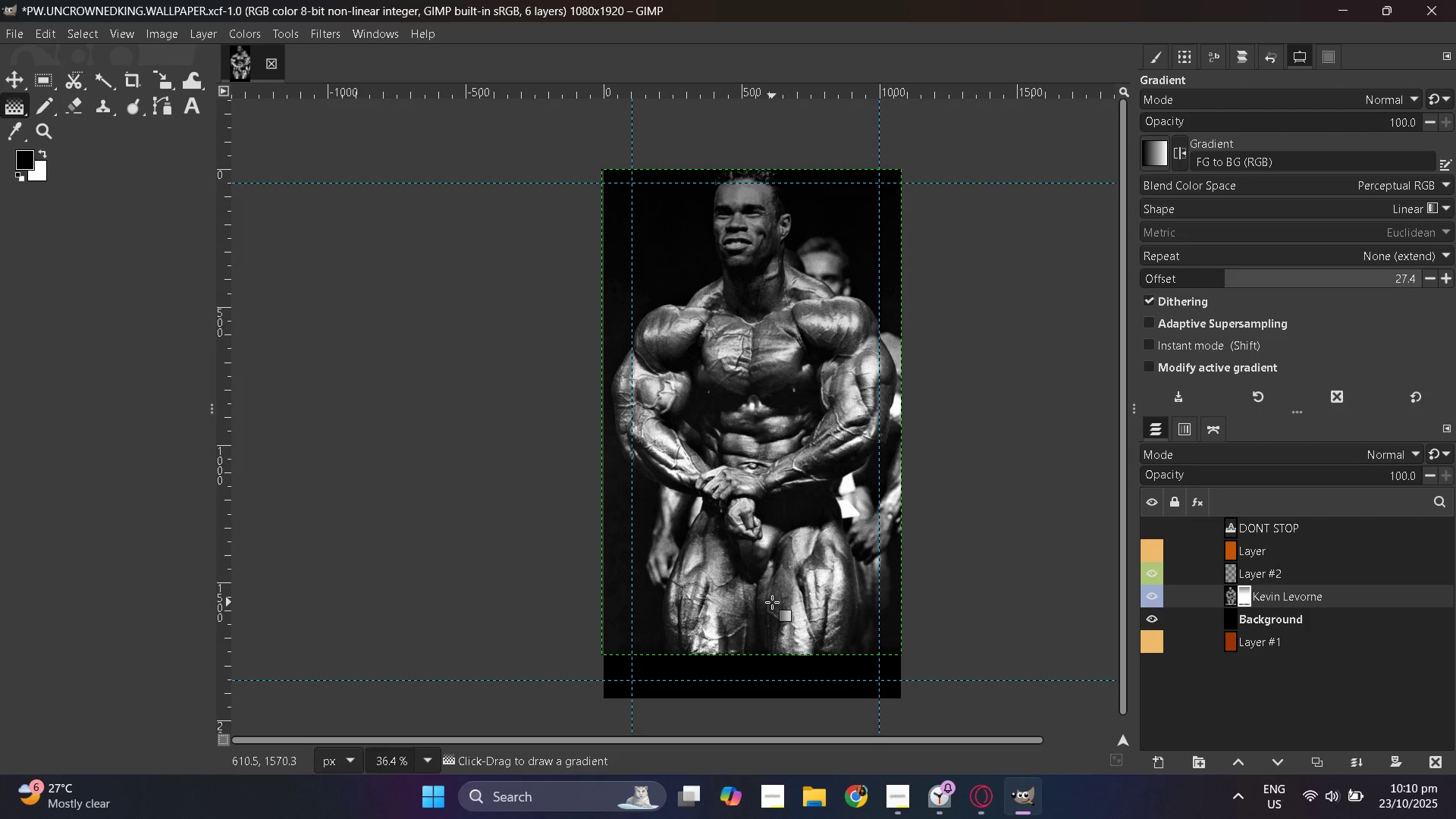 
scroll: coordinate [772, 603], scroll_direction: down, amount: 3.0
 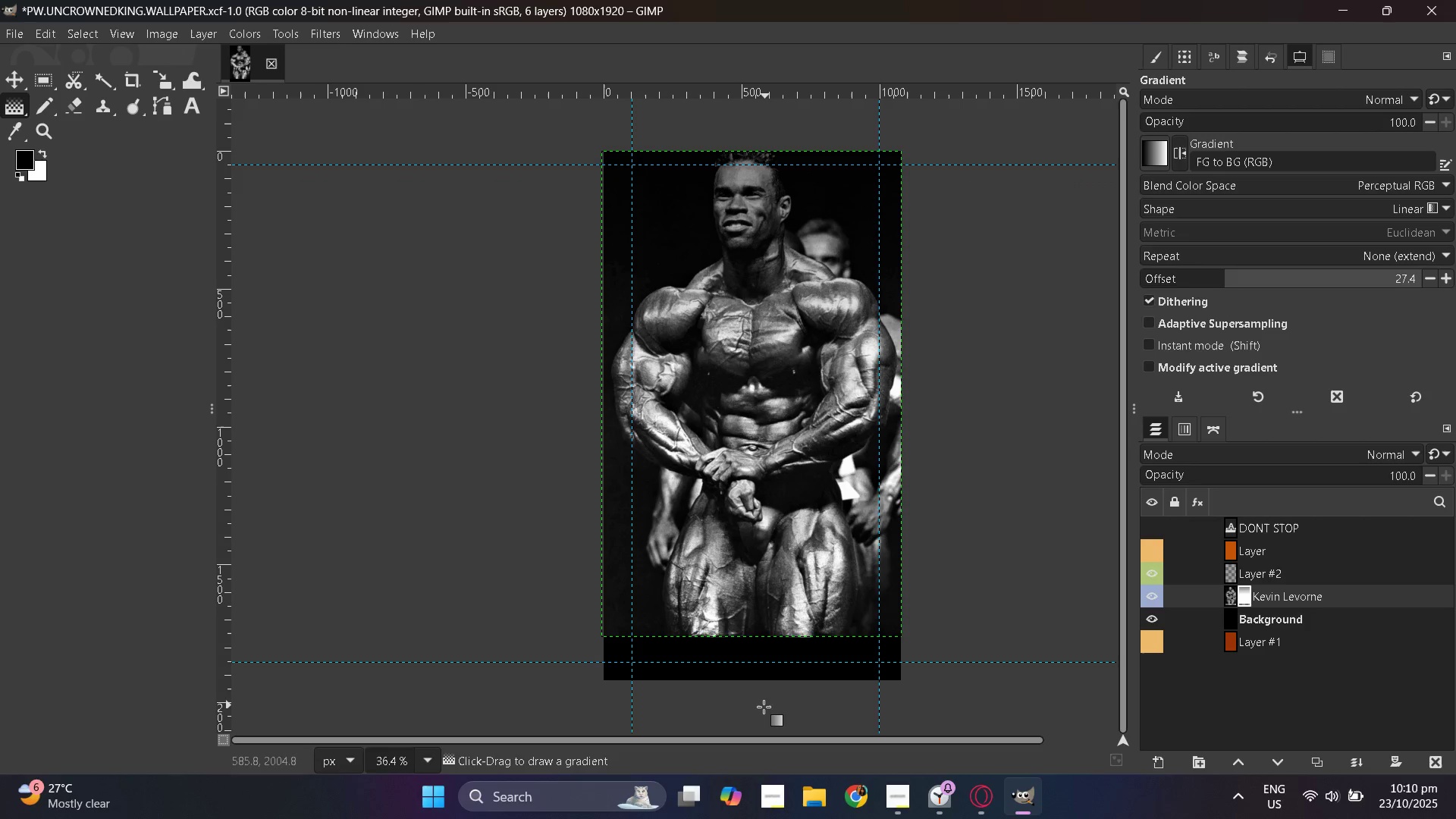 
left_click_drag(start_coordinate=[764, 707], to_coordinate=[762, 496])
 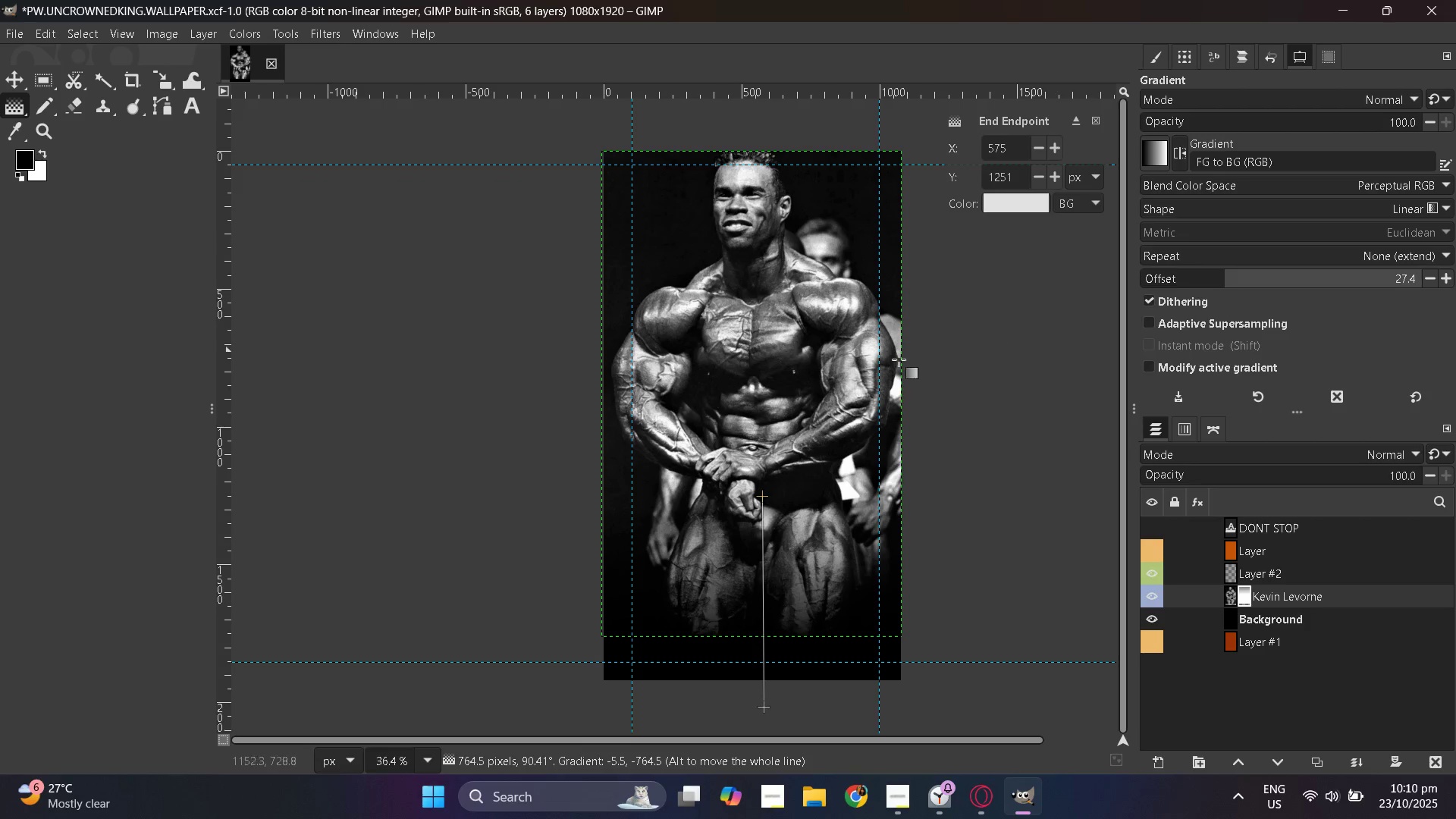 
key(Enter)
 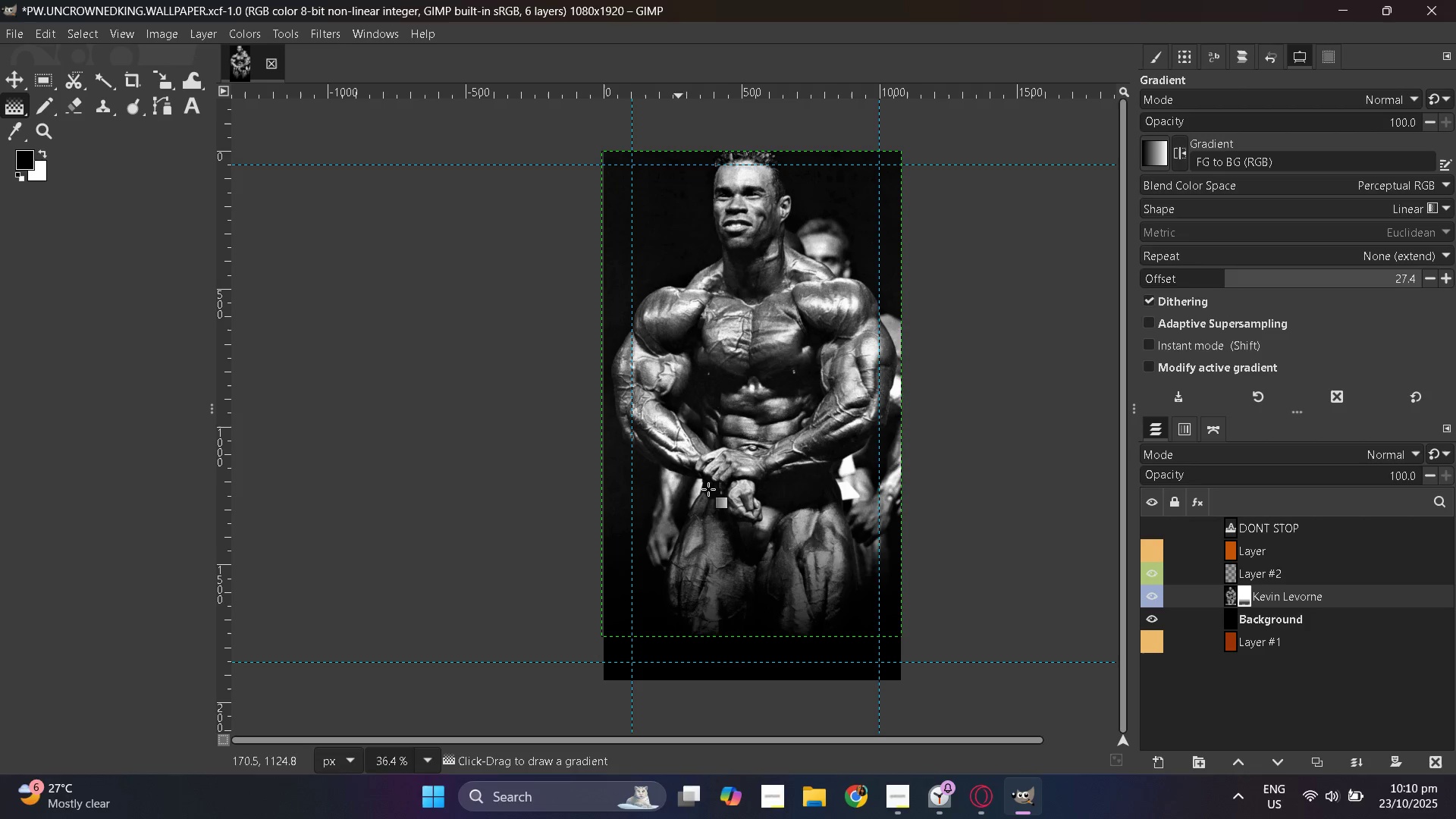 
key(Control+ControlLeft)
 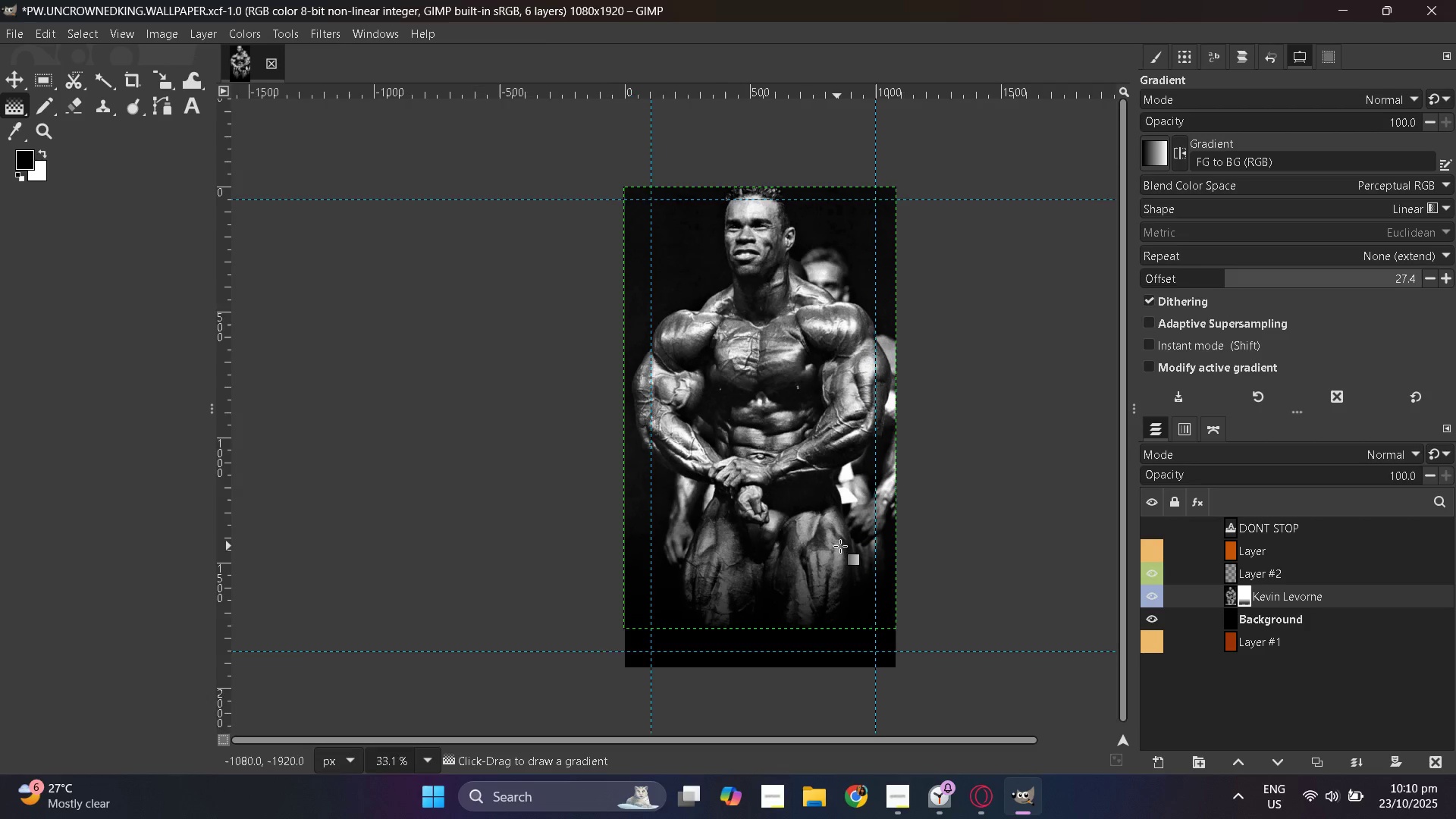 
scroll: coordinate [837, 546], scroll_direction: down, amount: 1.0
 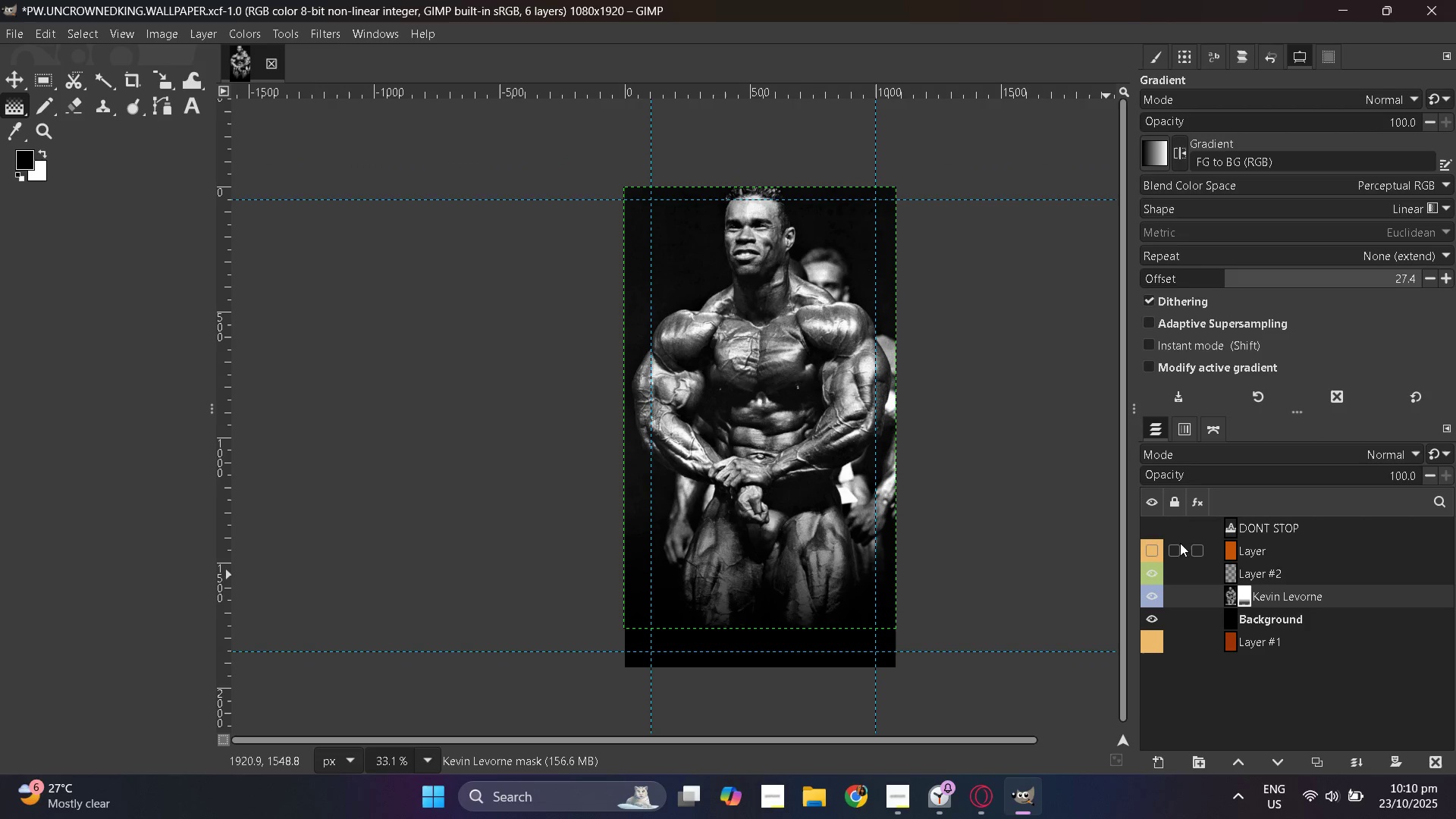 
left_click([1150, 524])
 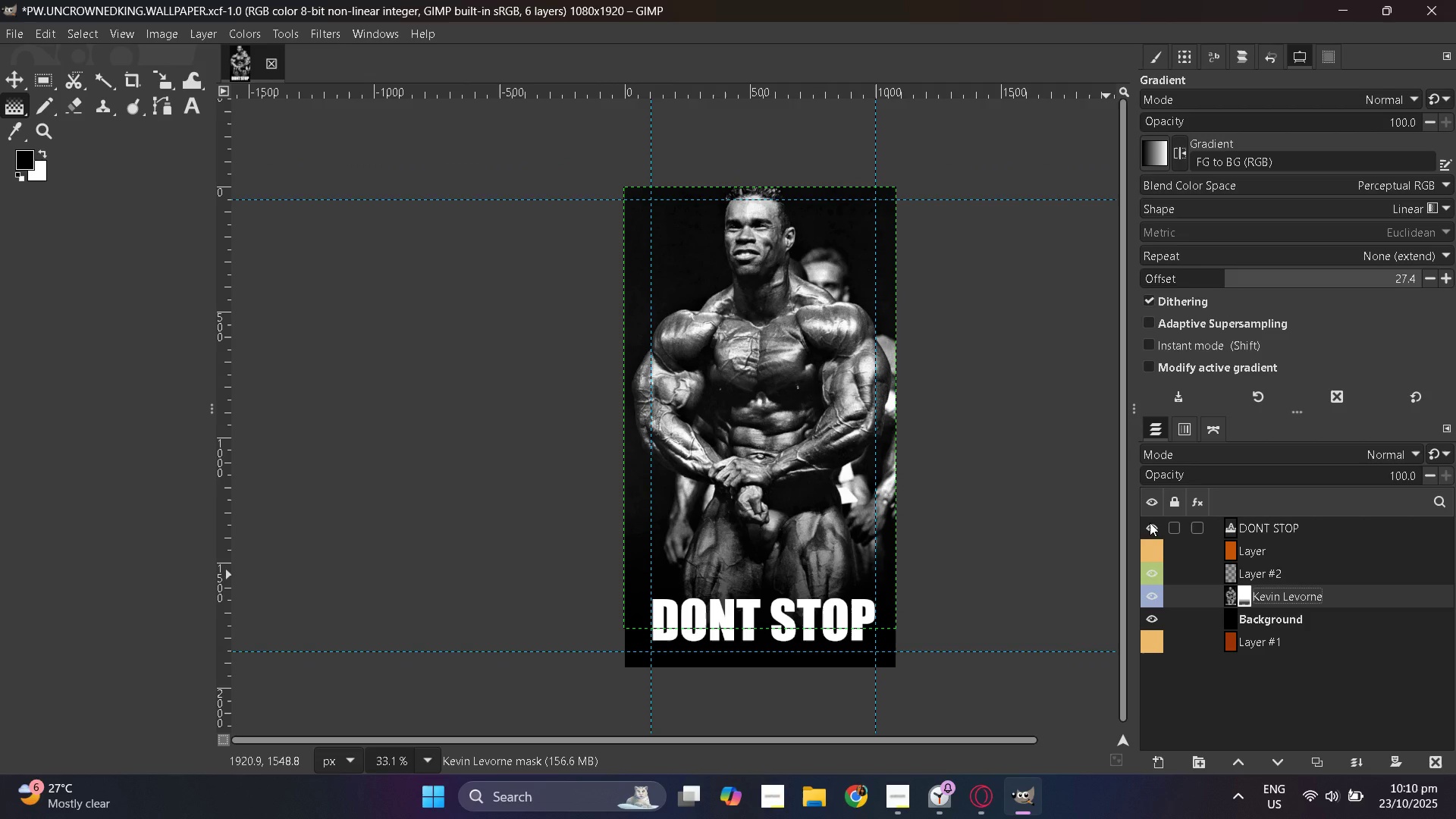 
double_click([1150, 522])
 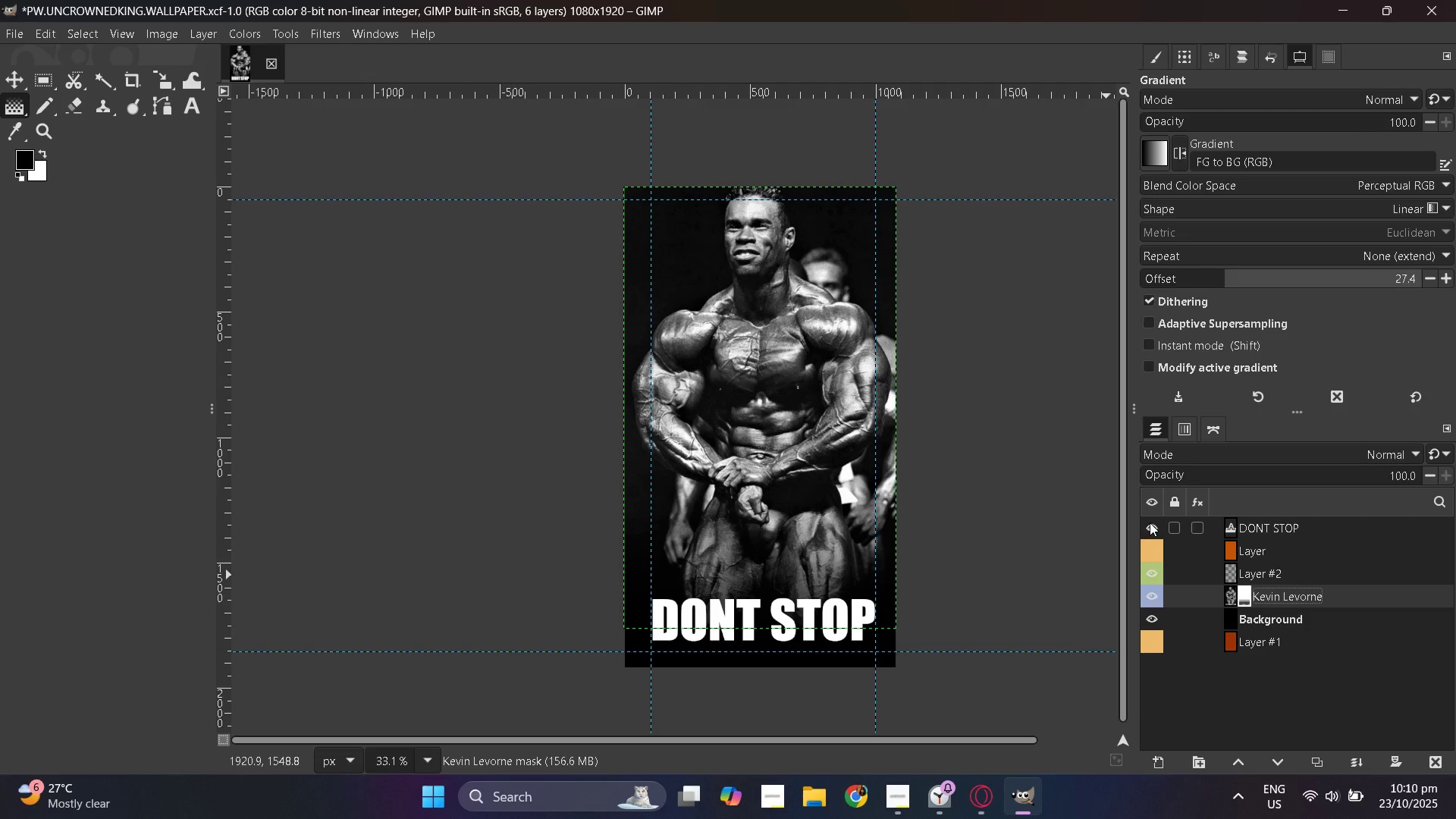 
left_click([1150, 522])
 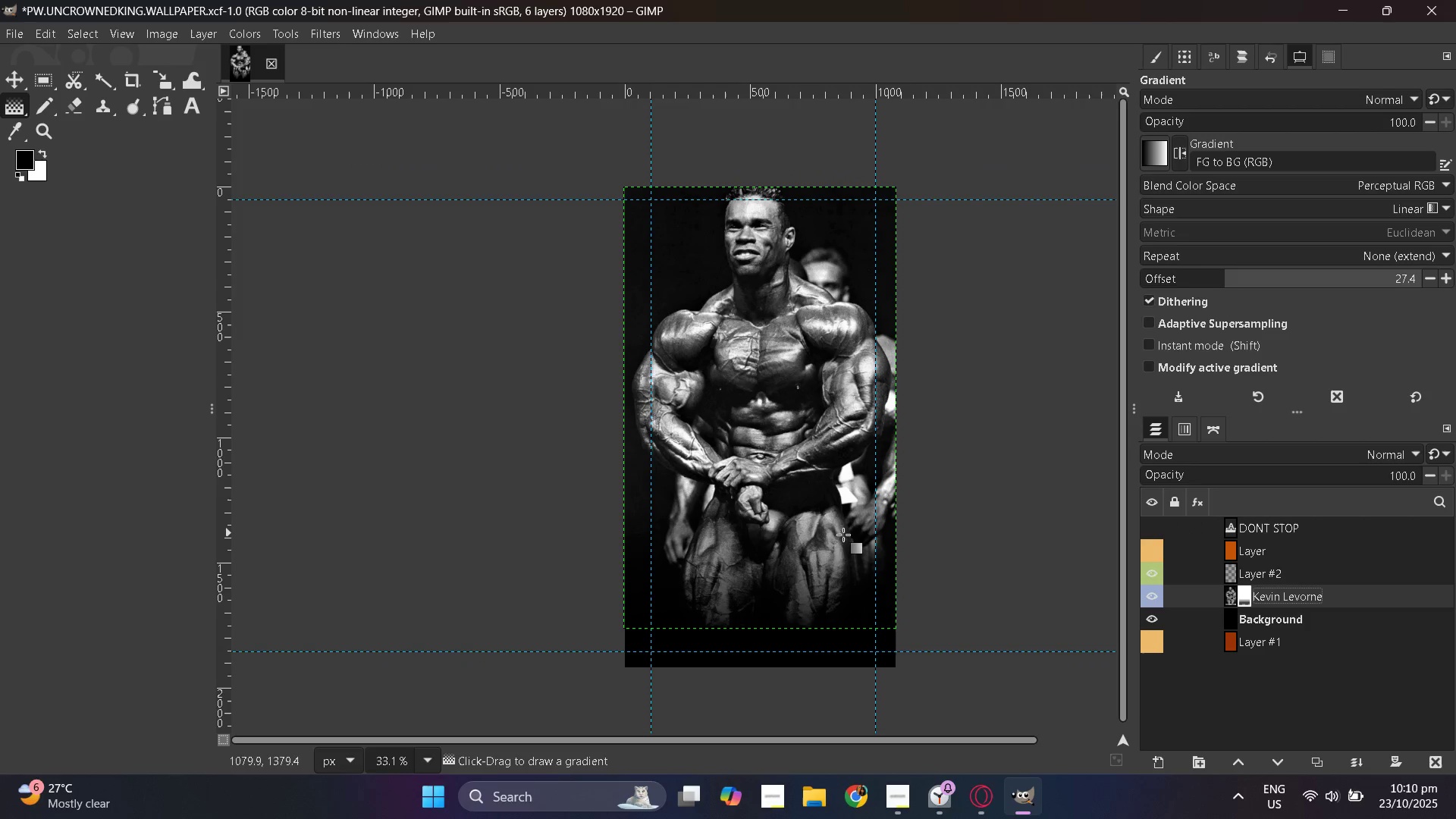 
hold_key(key=ControlLeft, duration=0.3)
scroll: coordinate [600, 441], scroll_direction: up, amount: 2.0
 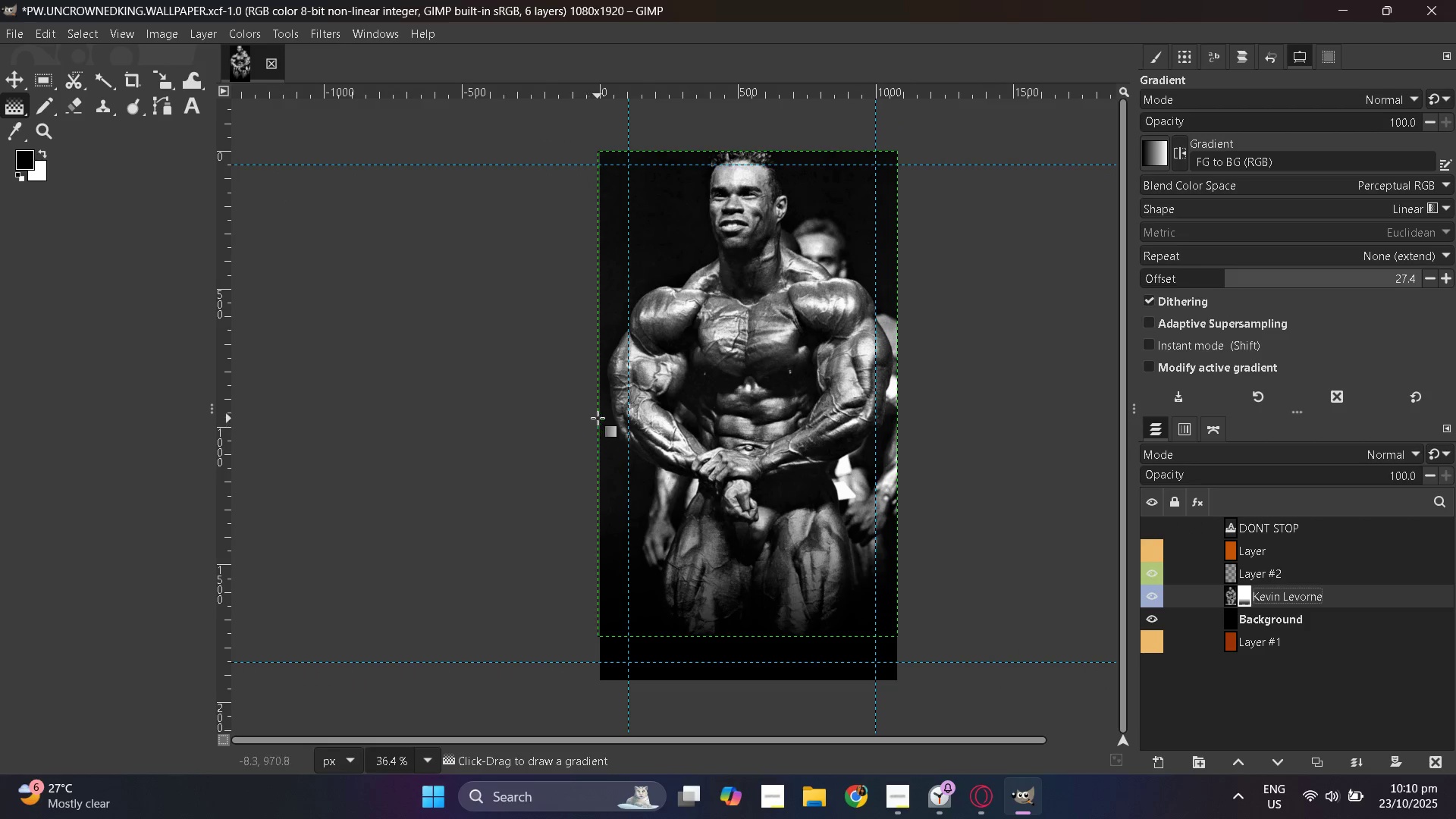 
hold_key(key=ControlLeft, duration=0.38)
 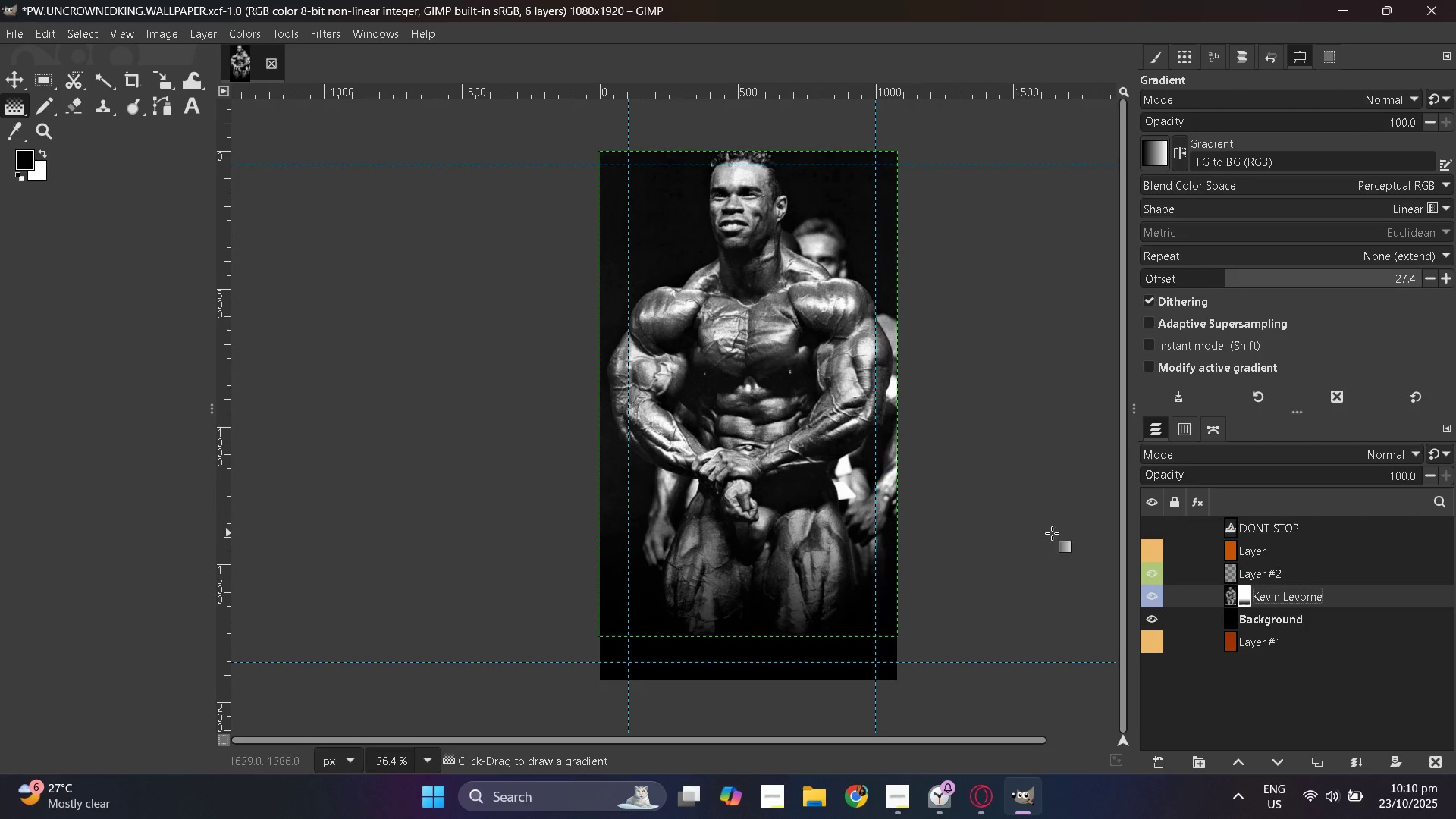 
left_click([1152, 553])
 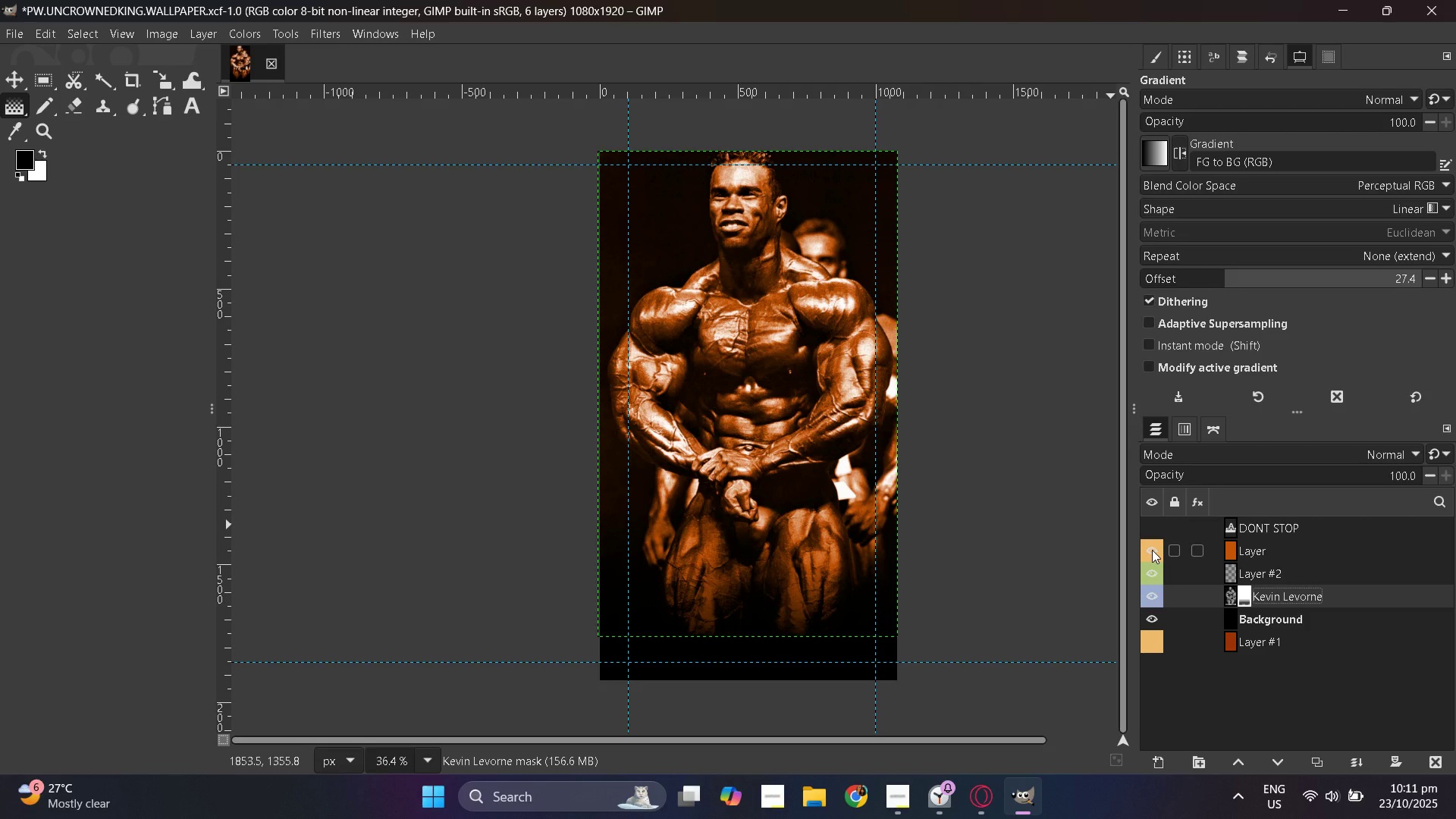 
wait(7.91)
 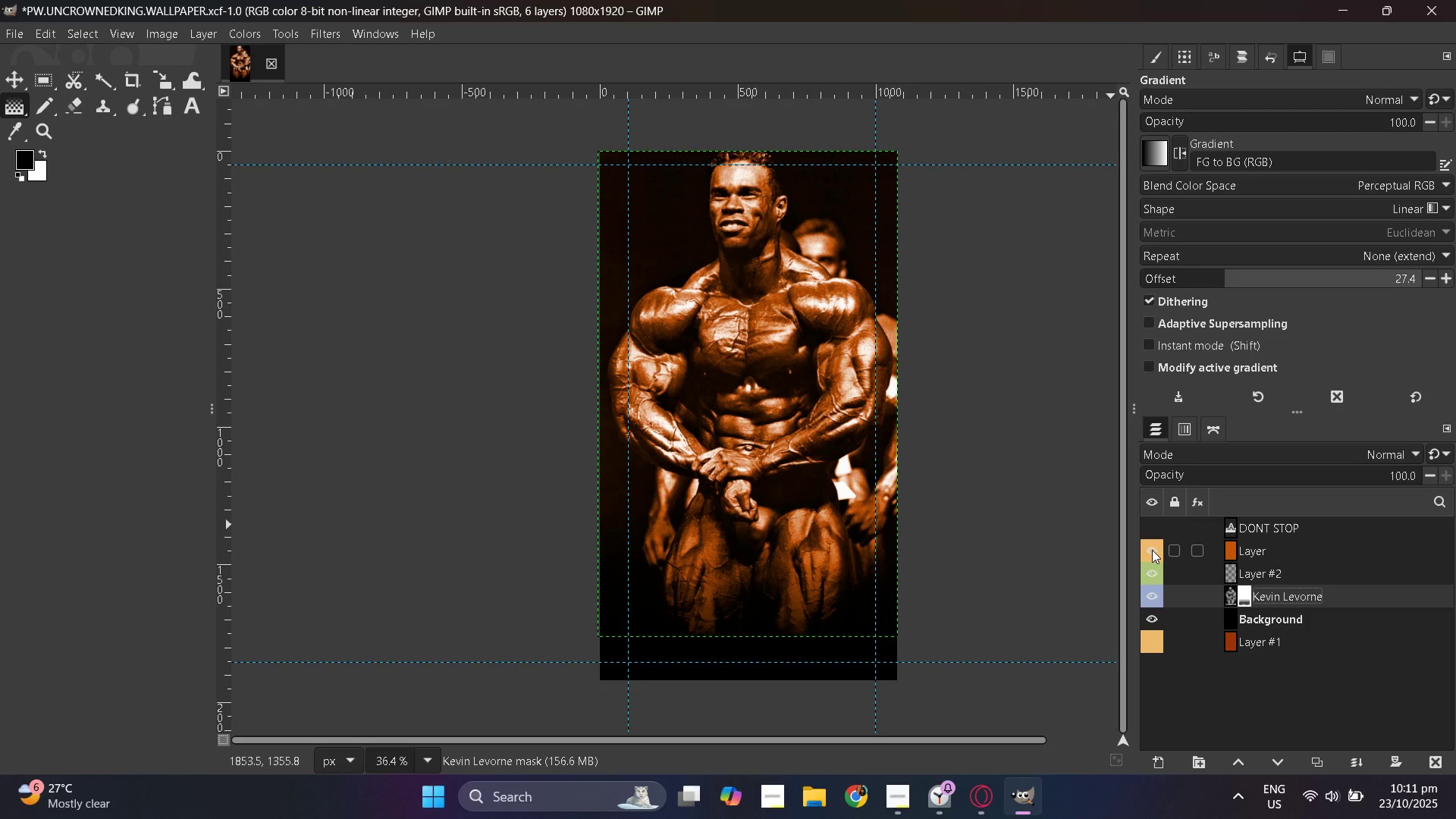 
left_click([1147, 531])
 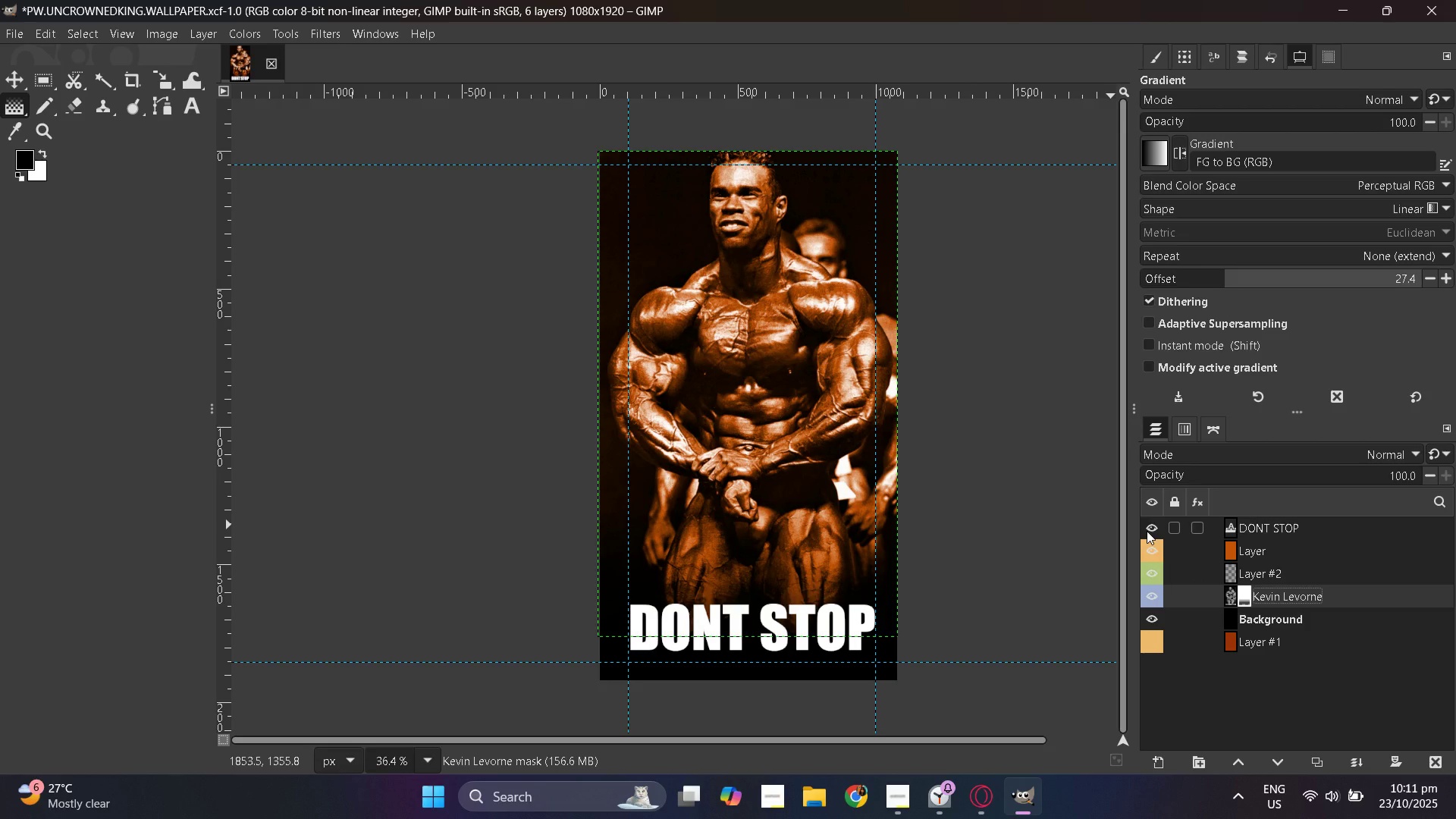 
left_click([1147, 531])
 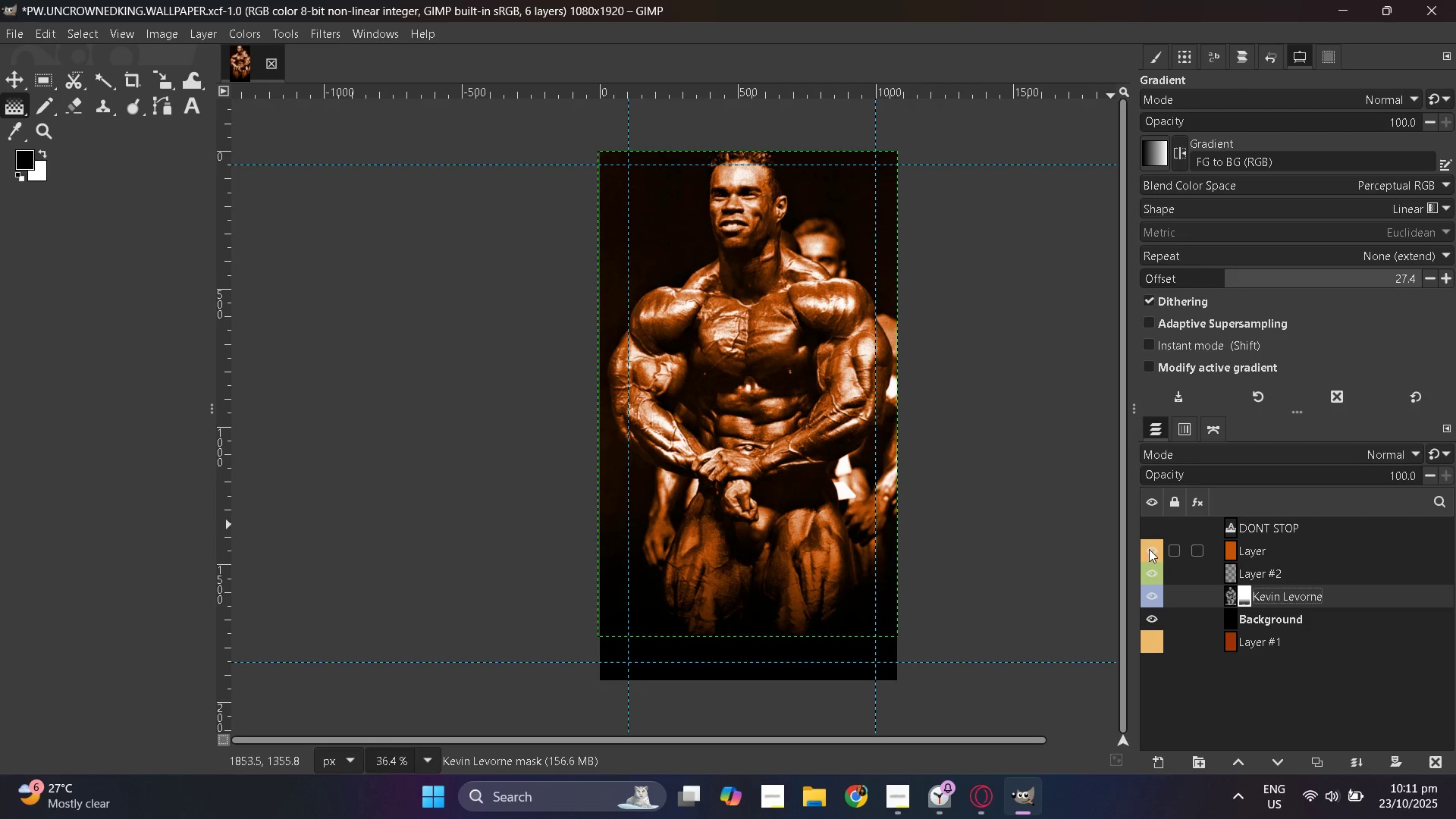 
left_click([1149, 549])
 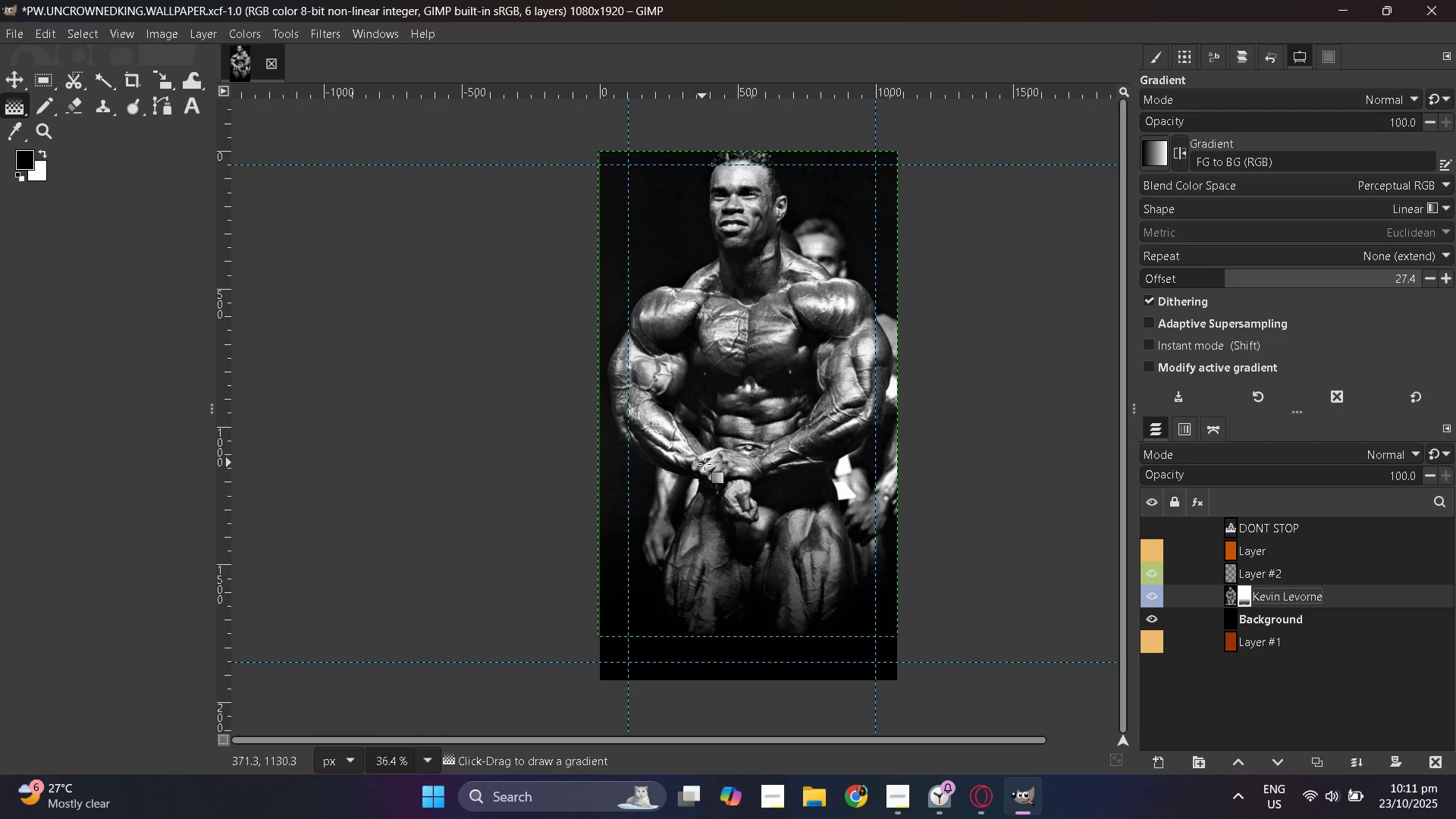 
scroll: coordinate [755, 483], scroll_direction: up, amount: 1.0
 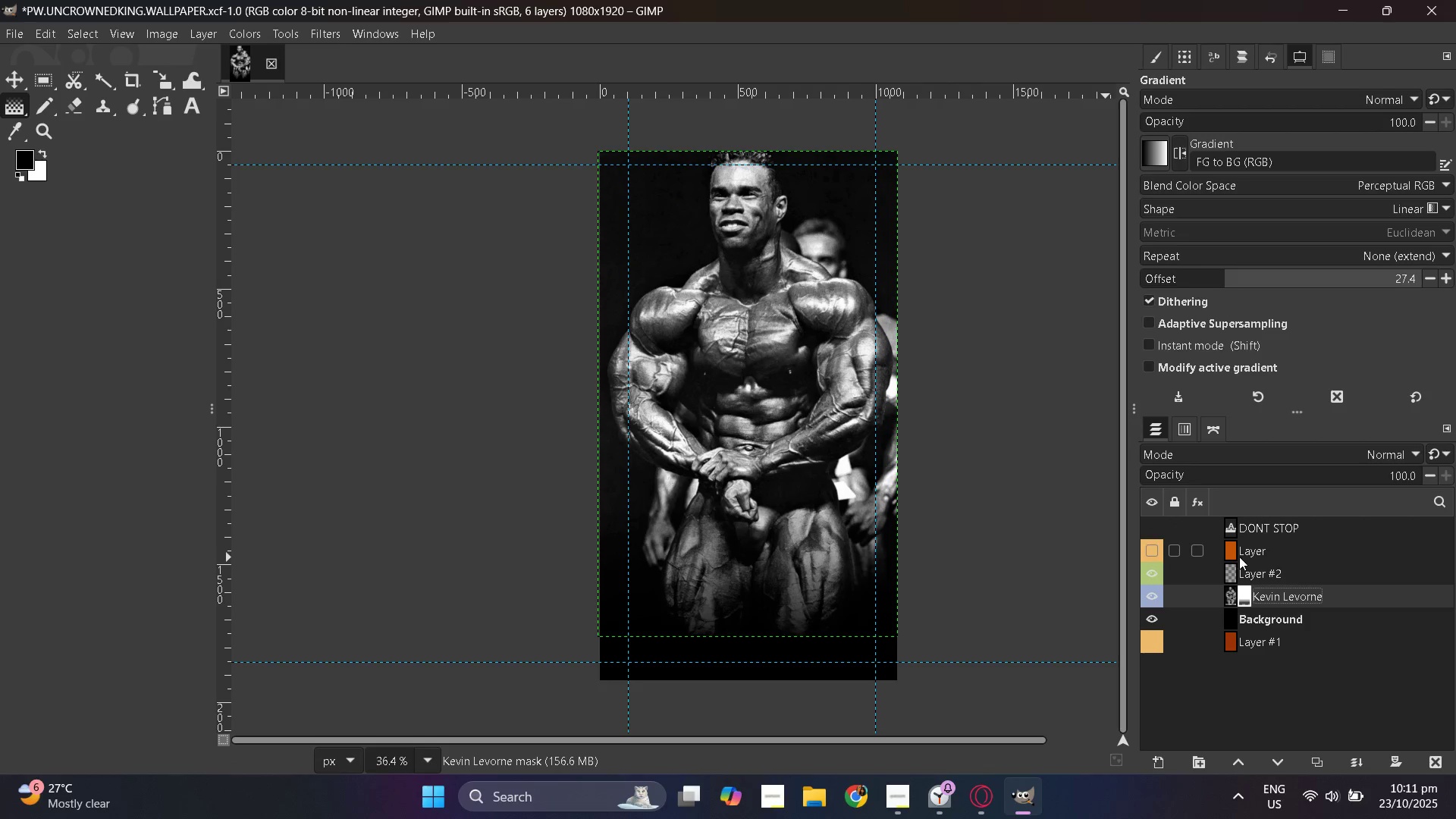 
hold_key(key=ControlLeft, duration=1.18)
scroll: coordinate [949, 532], scroll_direction: down, amount: 1.0
 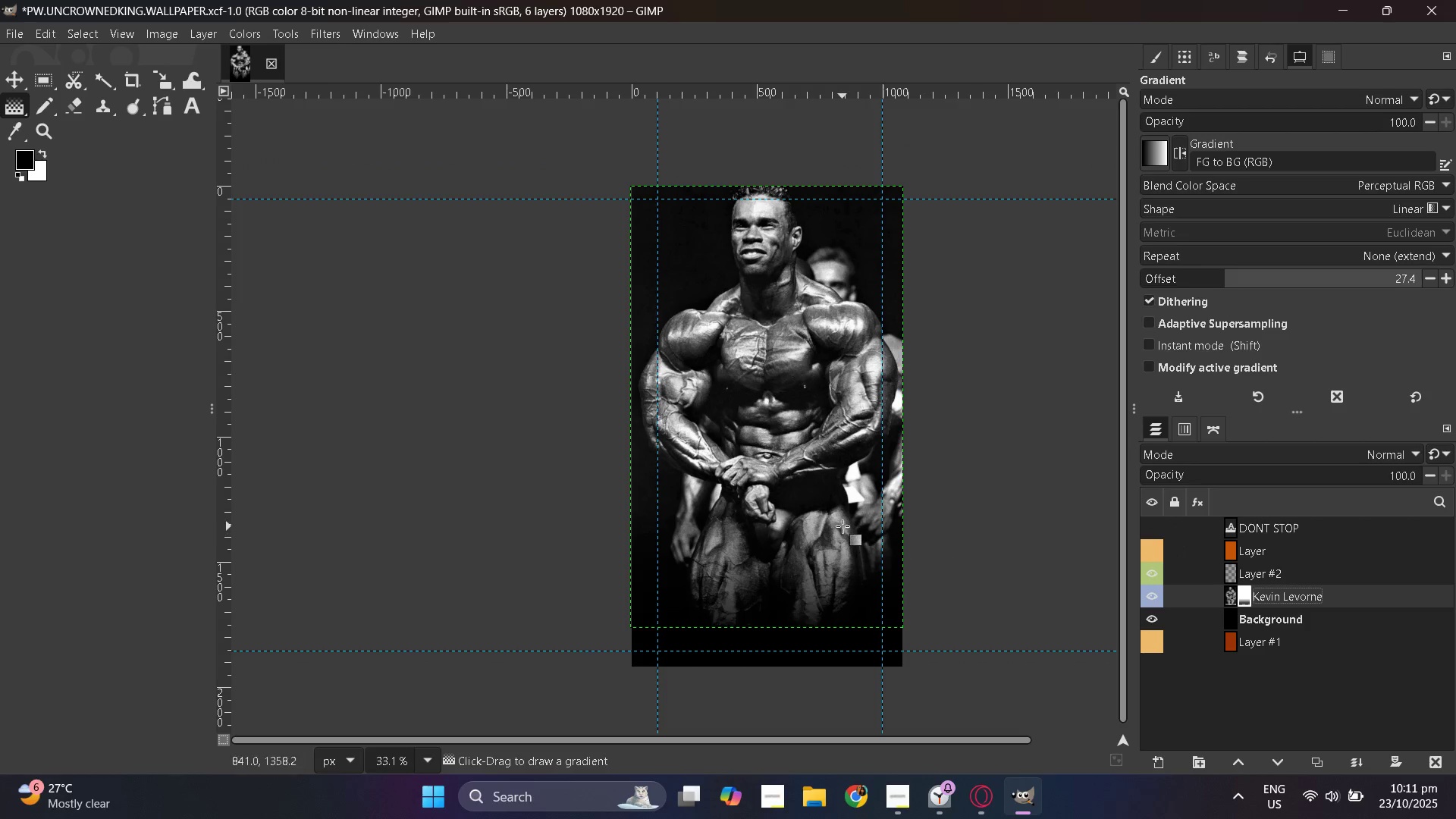 
scroll: coordinate [868, 525], scroll_direction: up, amount: 1.0
 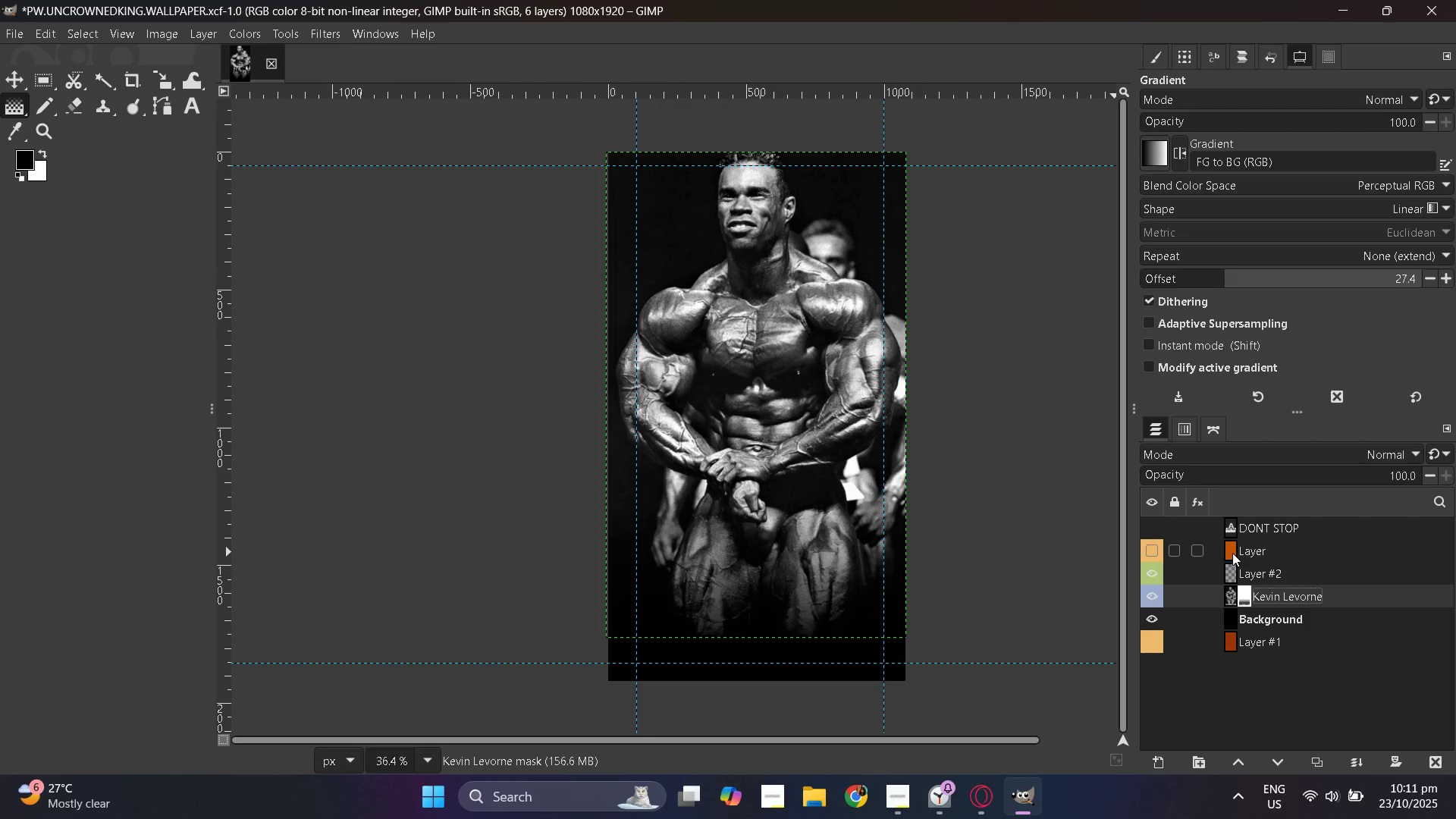 
left_click([1232, 550])
 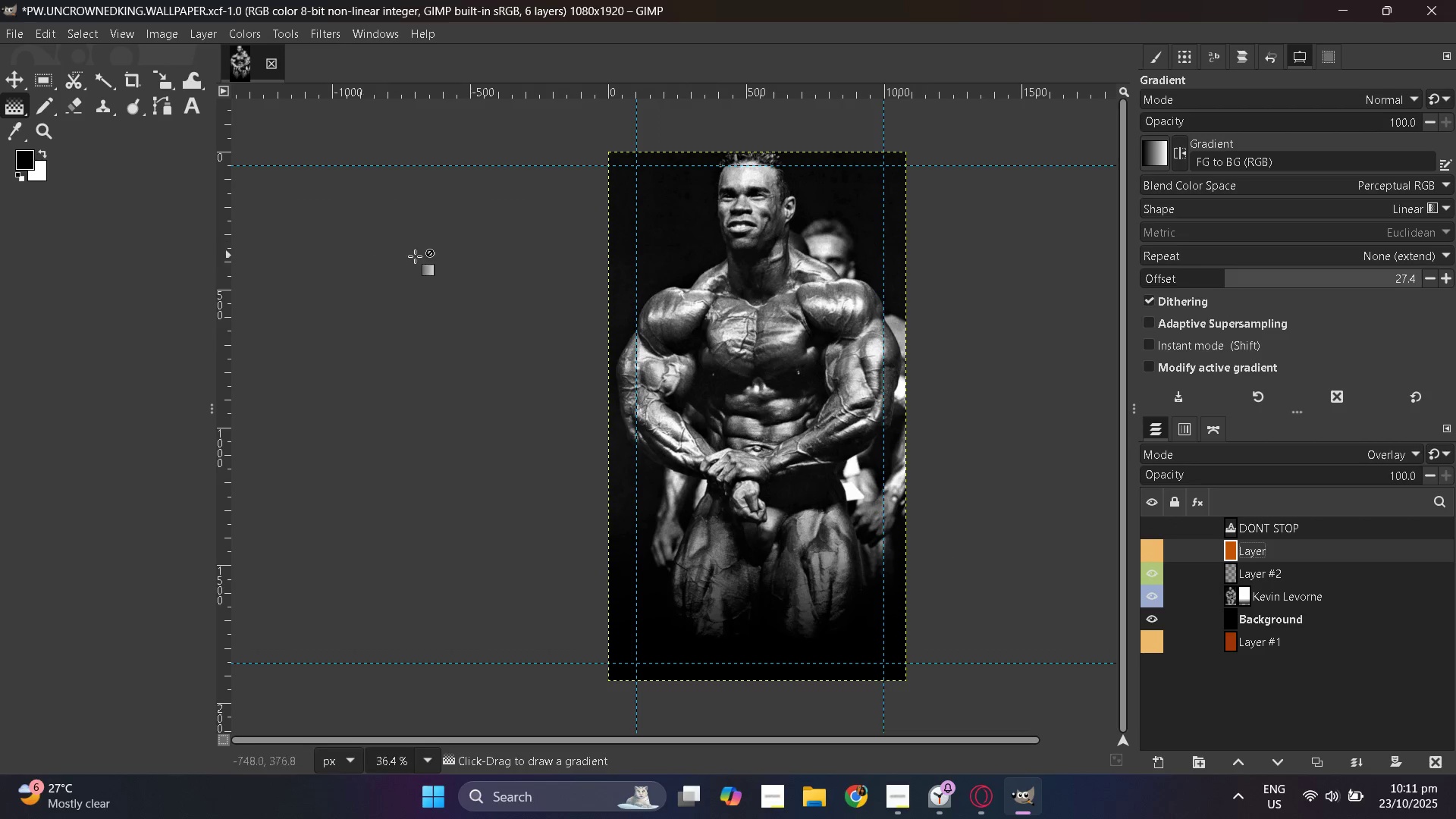 
hold_key(key=ControlLeft, duration=0.8)
scroll: coordinate [666, 436], scroll_direction: none, amount: 0.0
 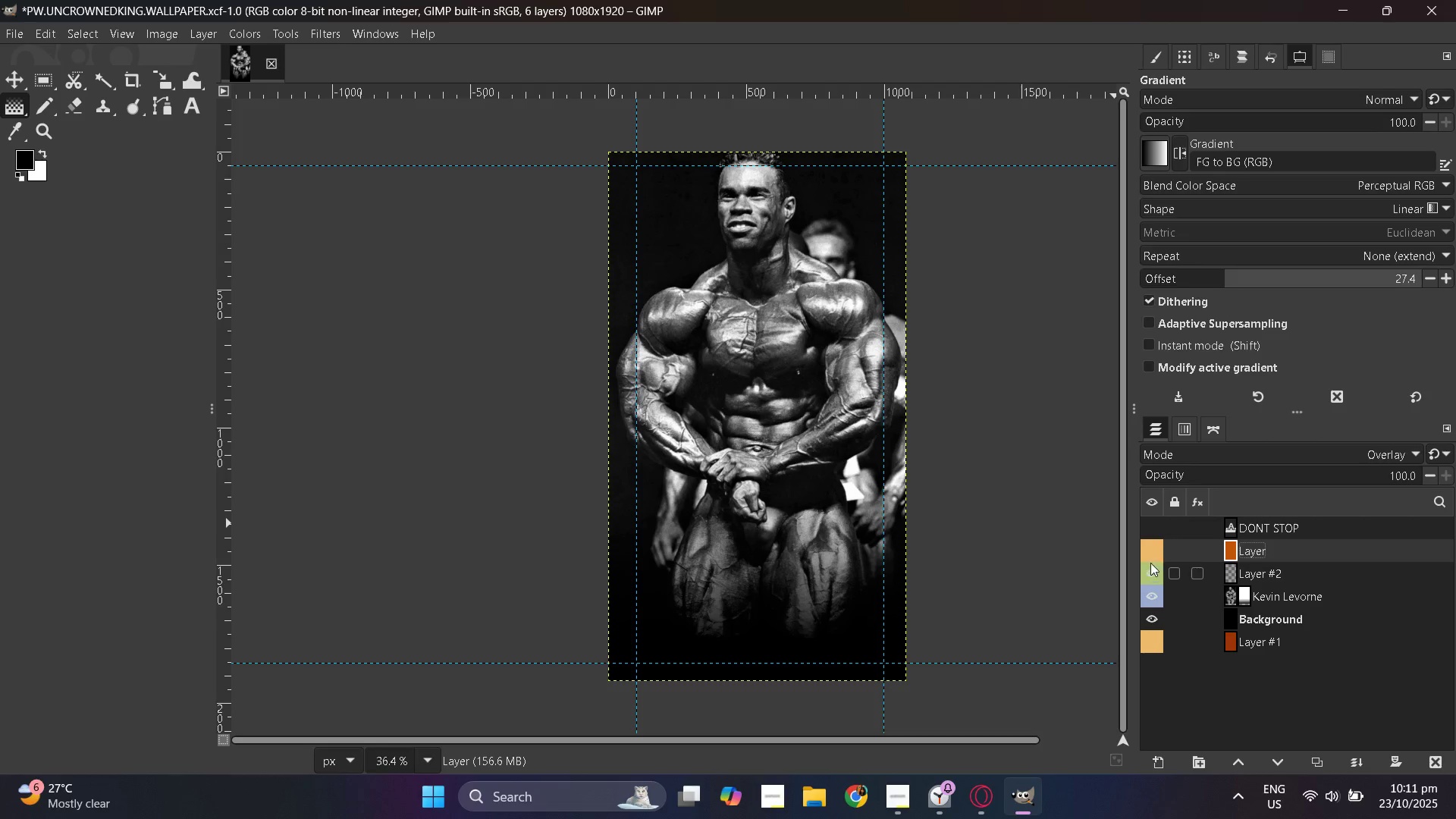 
left_click([1225, 576])
 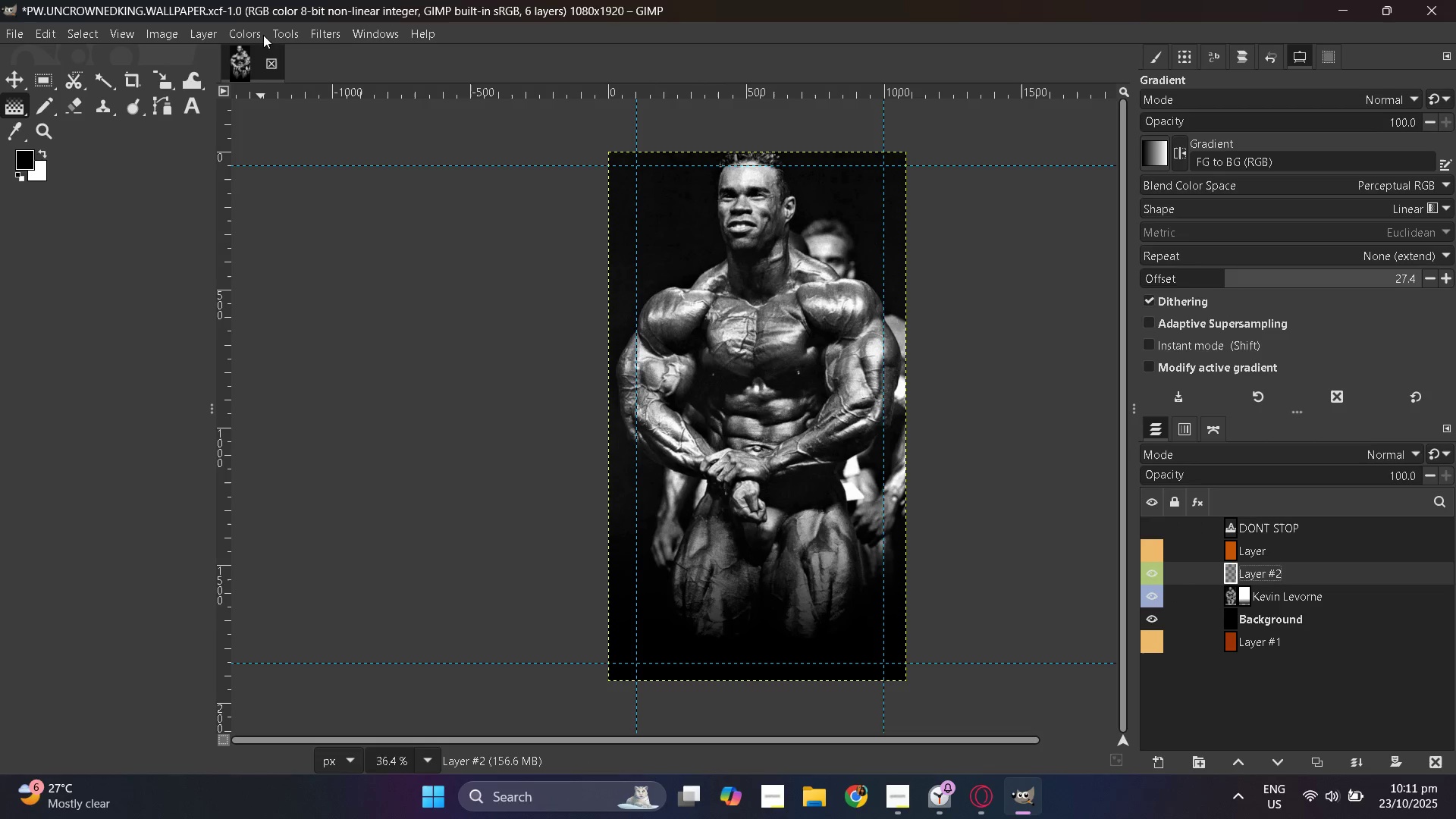 
left_click([326, 34])
 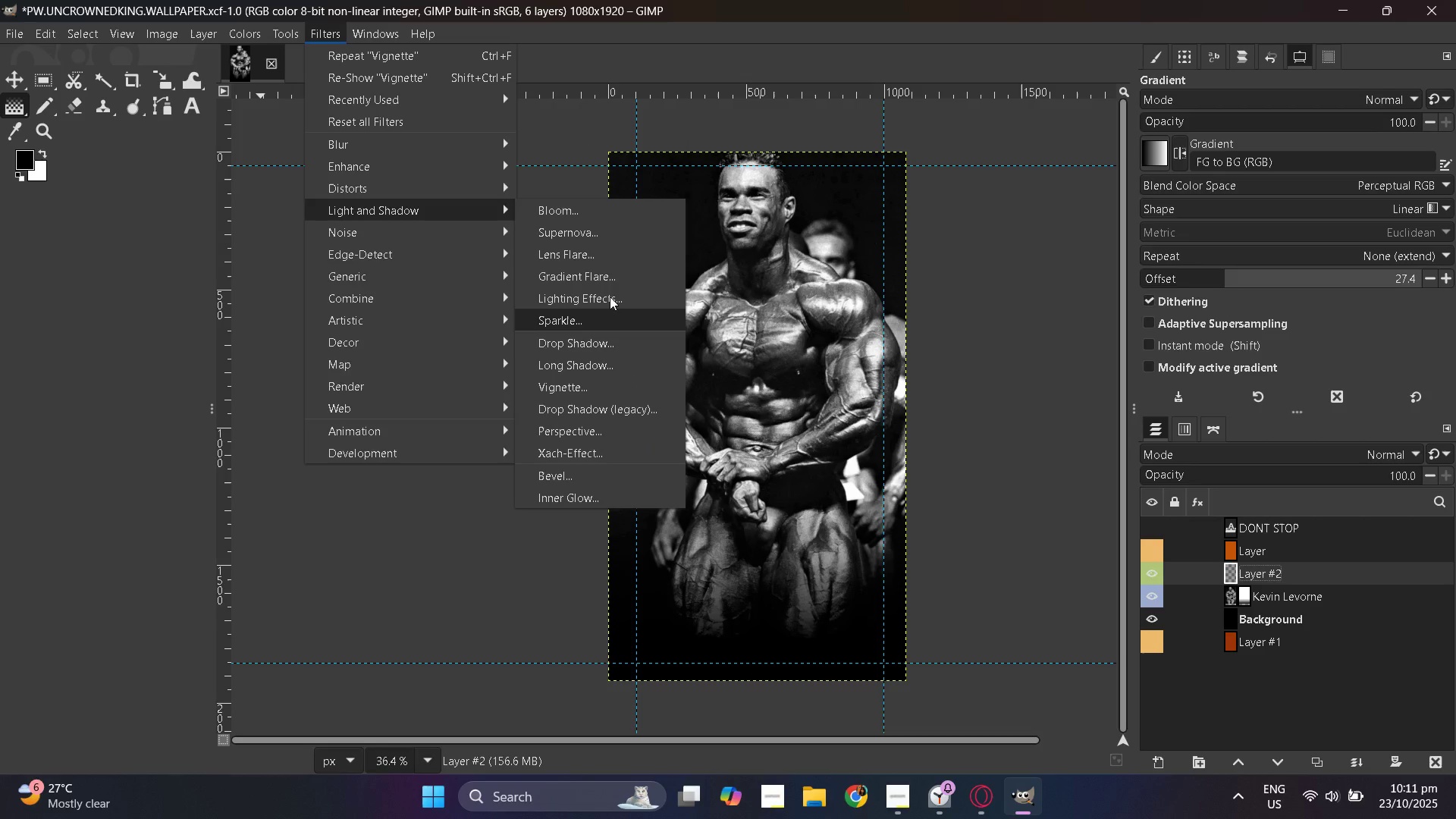 
wait(15.31)
 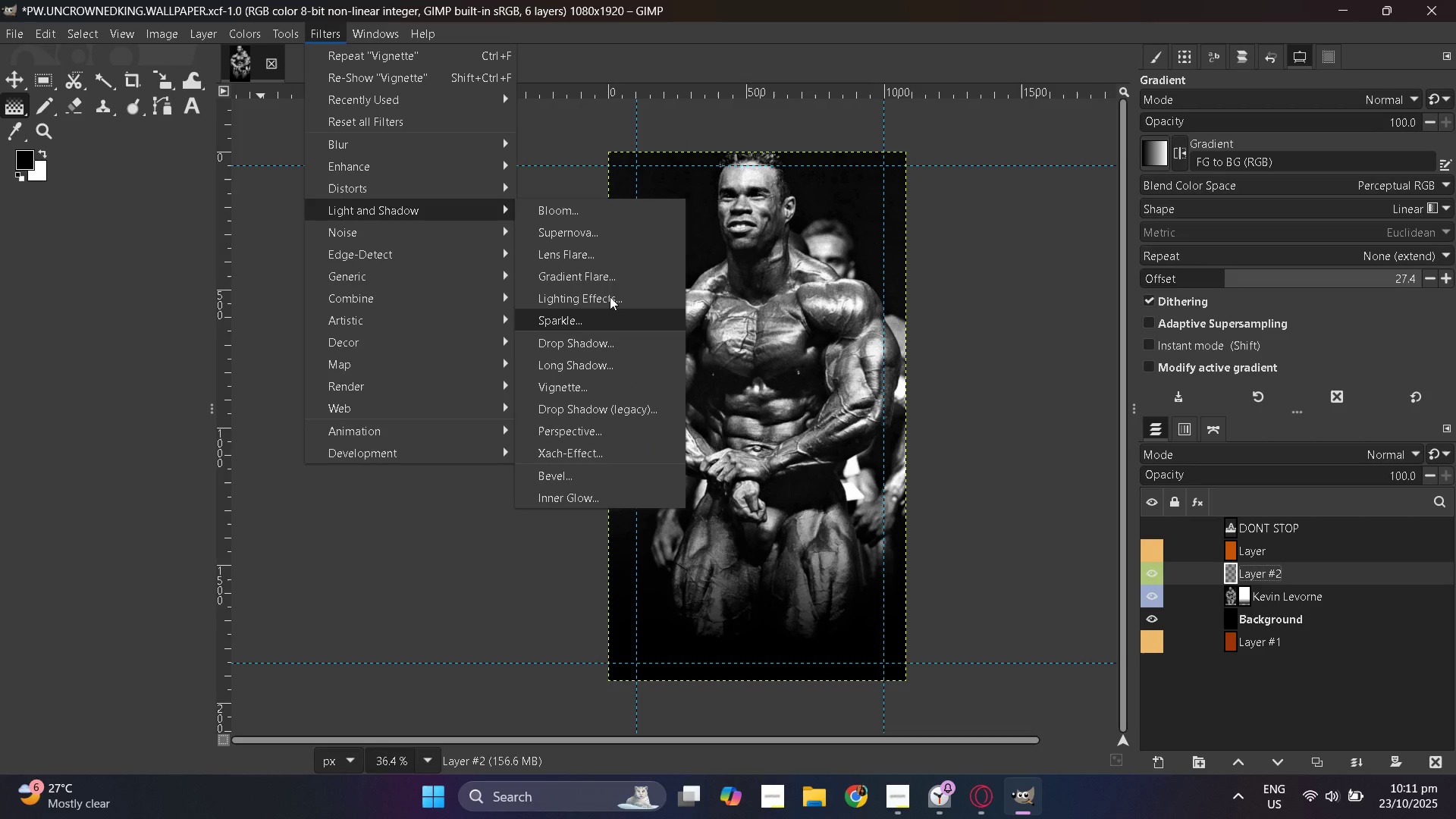 
left_click([619, 394])
 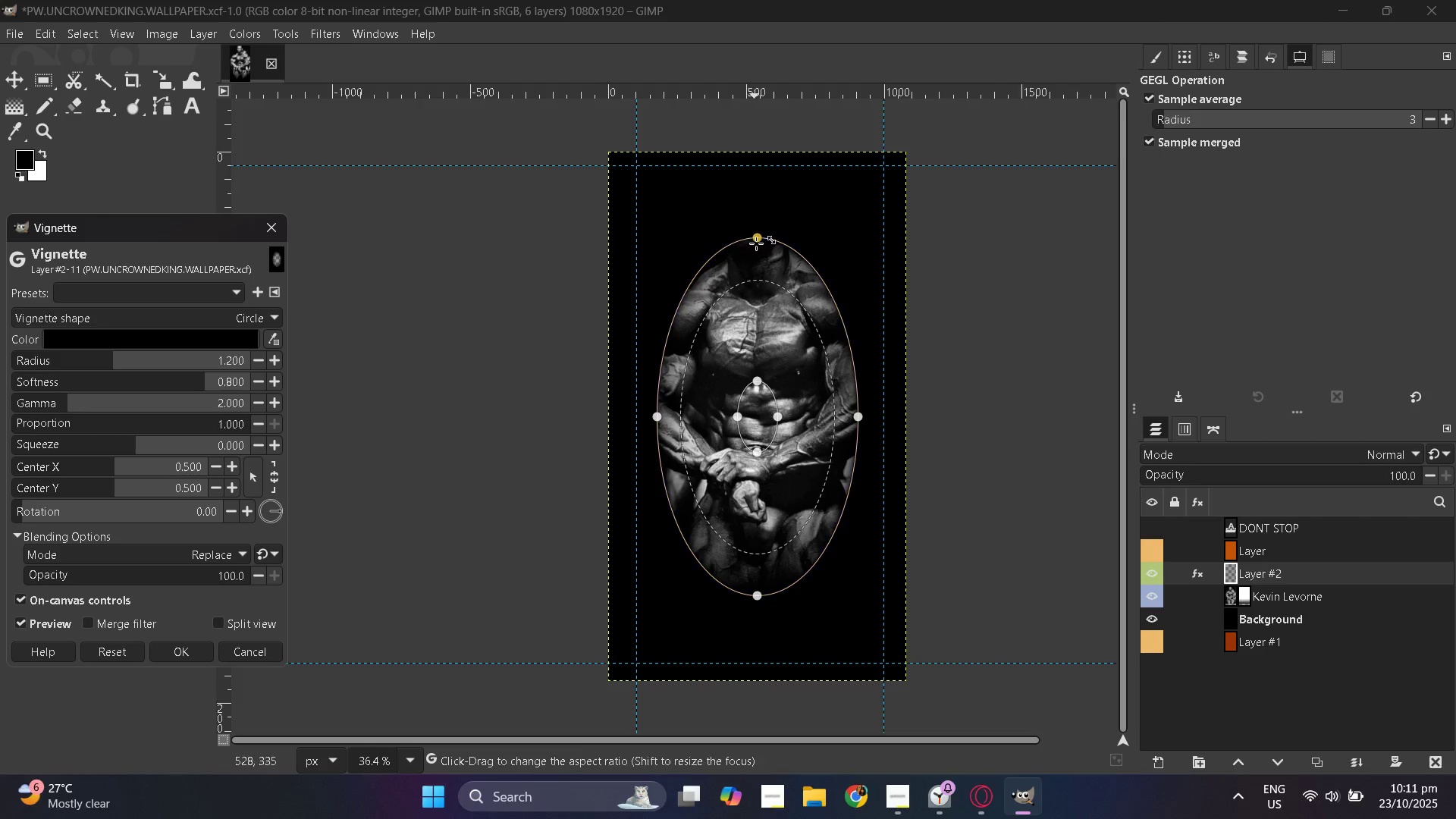 
left_click_drag(start_coordinate=[756, 239], to_coordinate=[756, 136])
 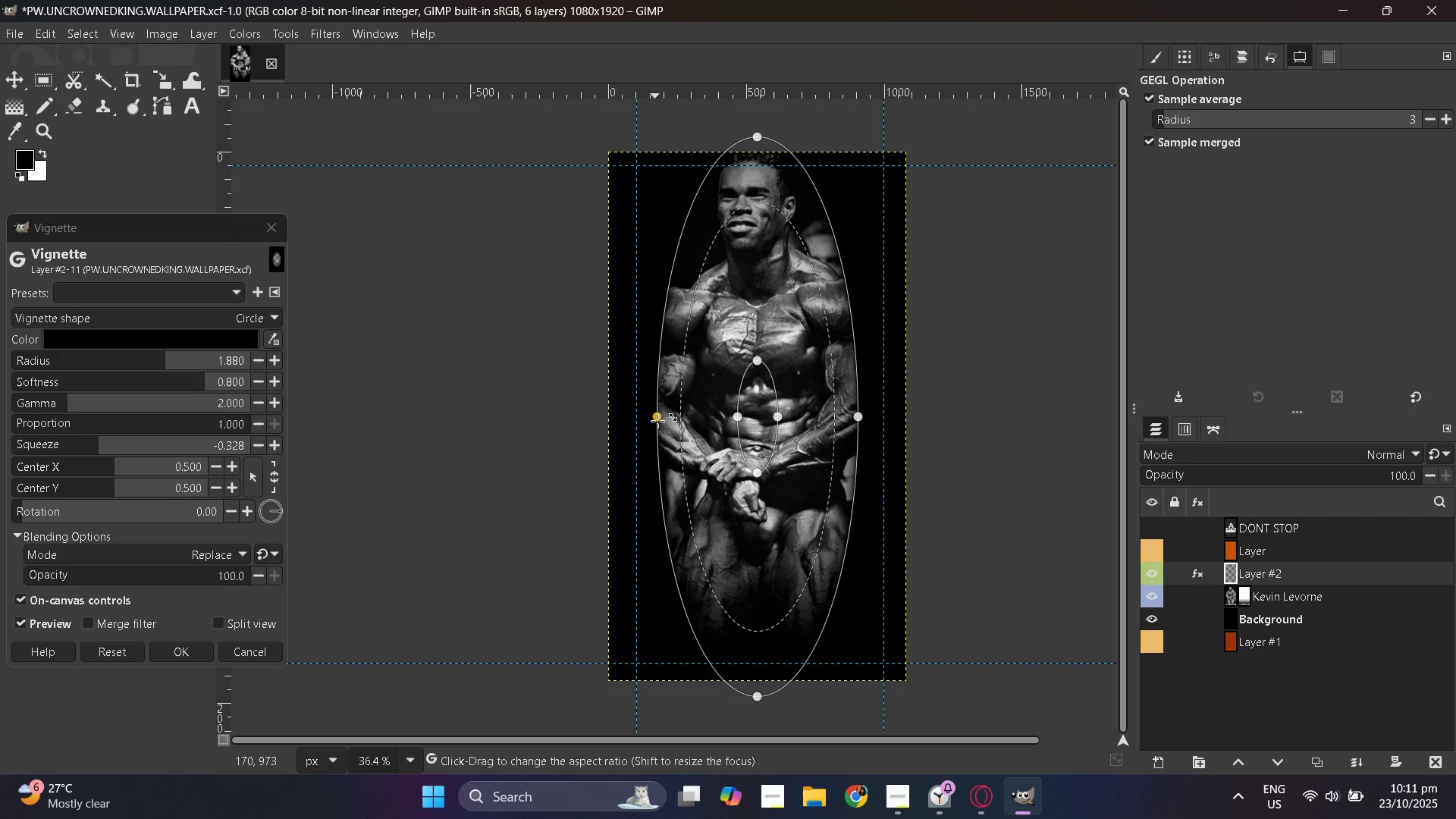 
left_click_drag(start_coordinate=[661, 420], to_coordinate=[606, 414])
 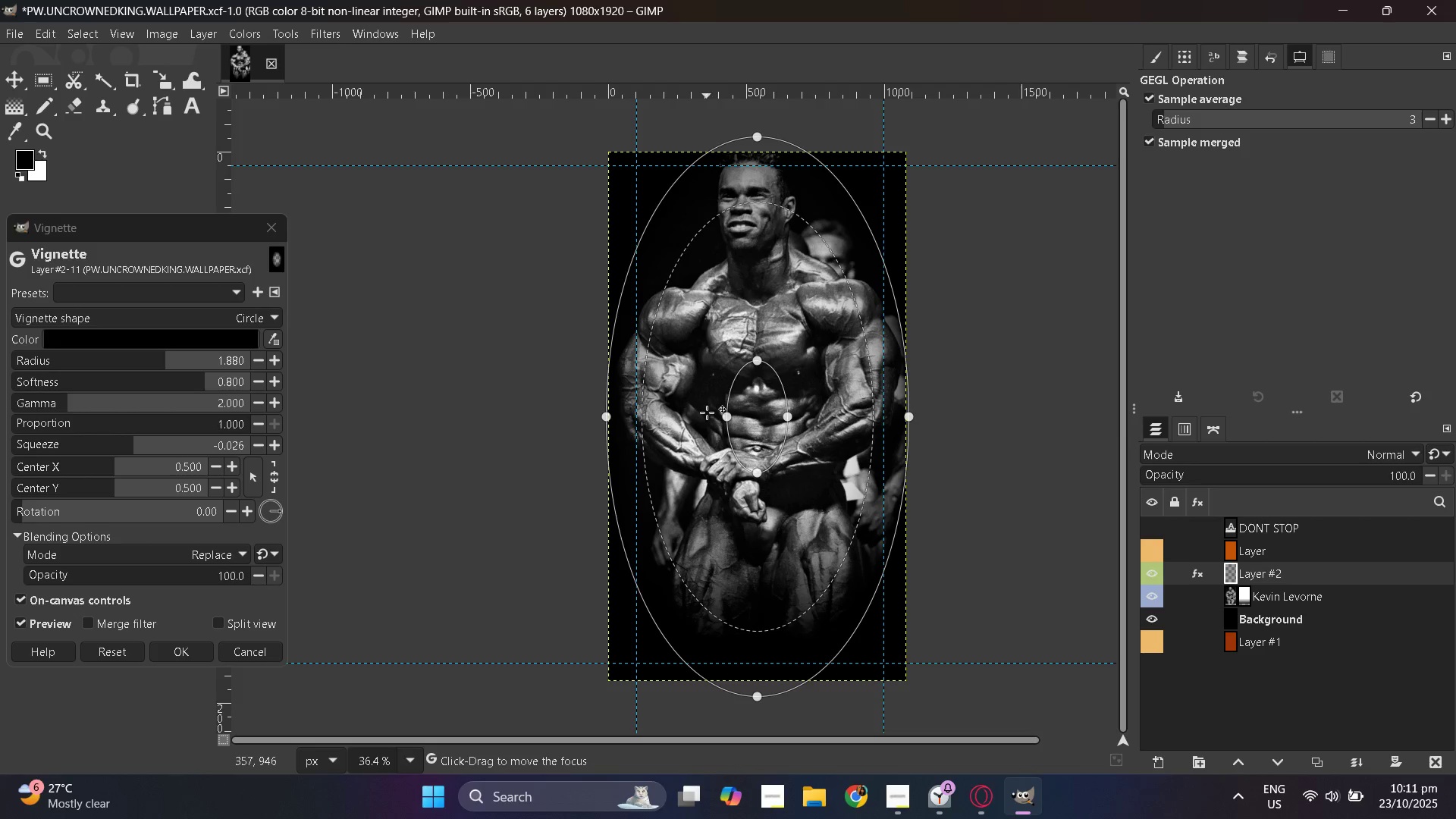 
scroll: coordinate [708, 416], scroll_direction: down, amount: 3.0
 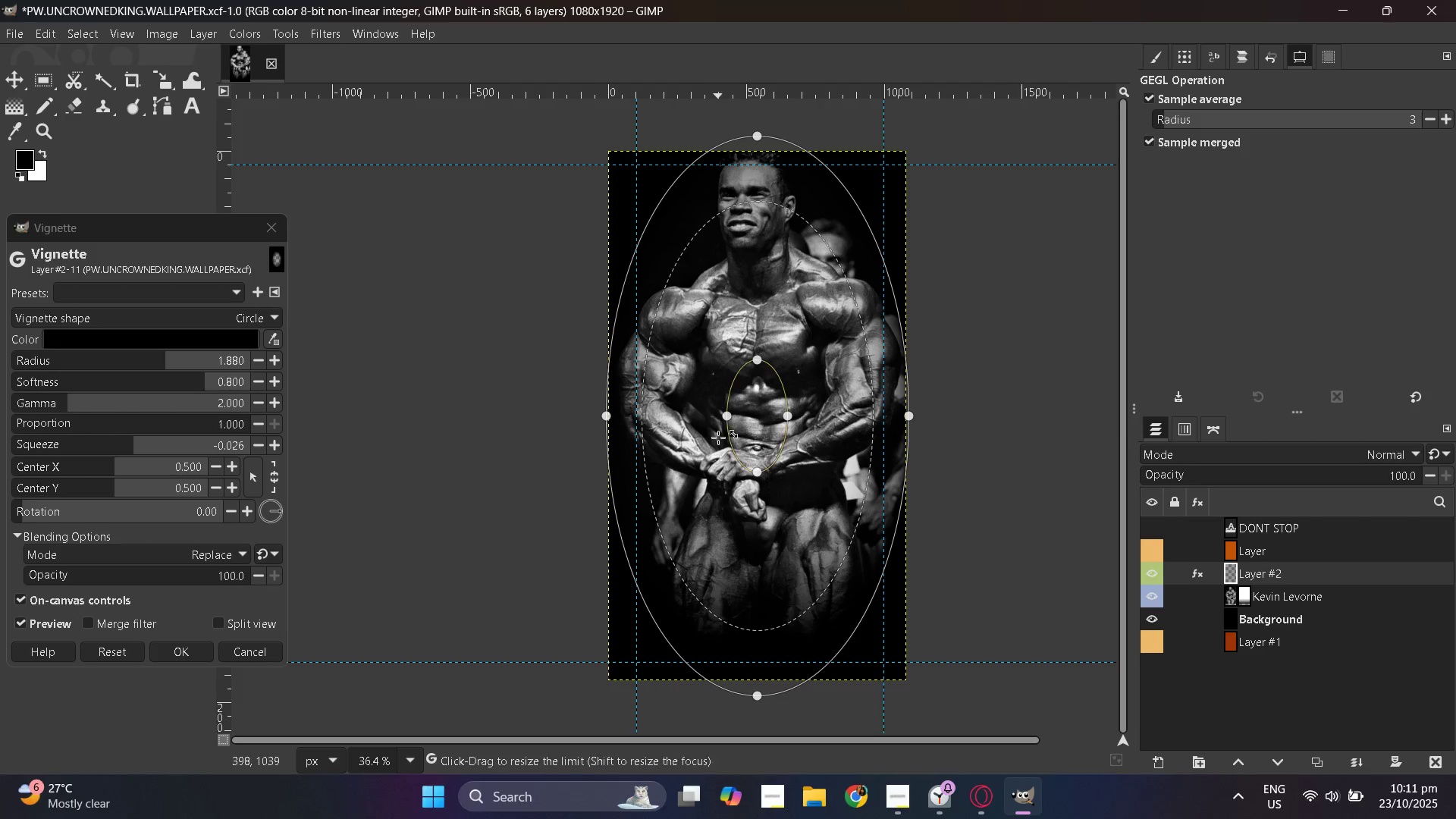 
hold_key(key=ControlLeft, duration=0.39)
scroll: coordinate [718, 435], scroll_direction: none, amount: 0.0
 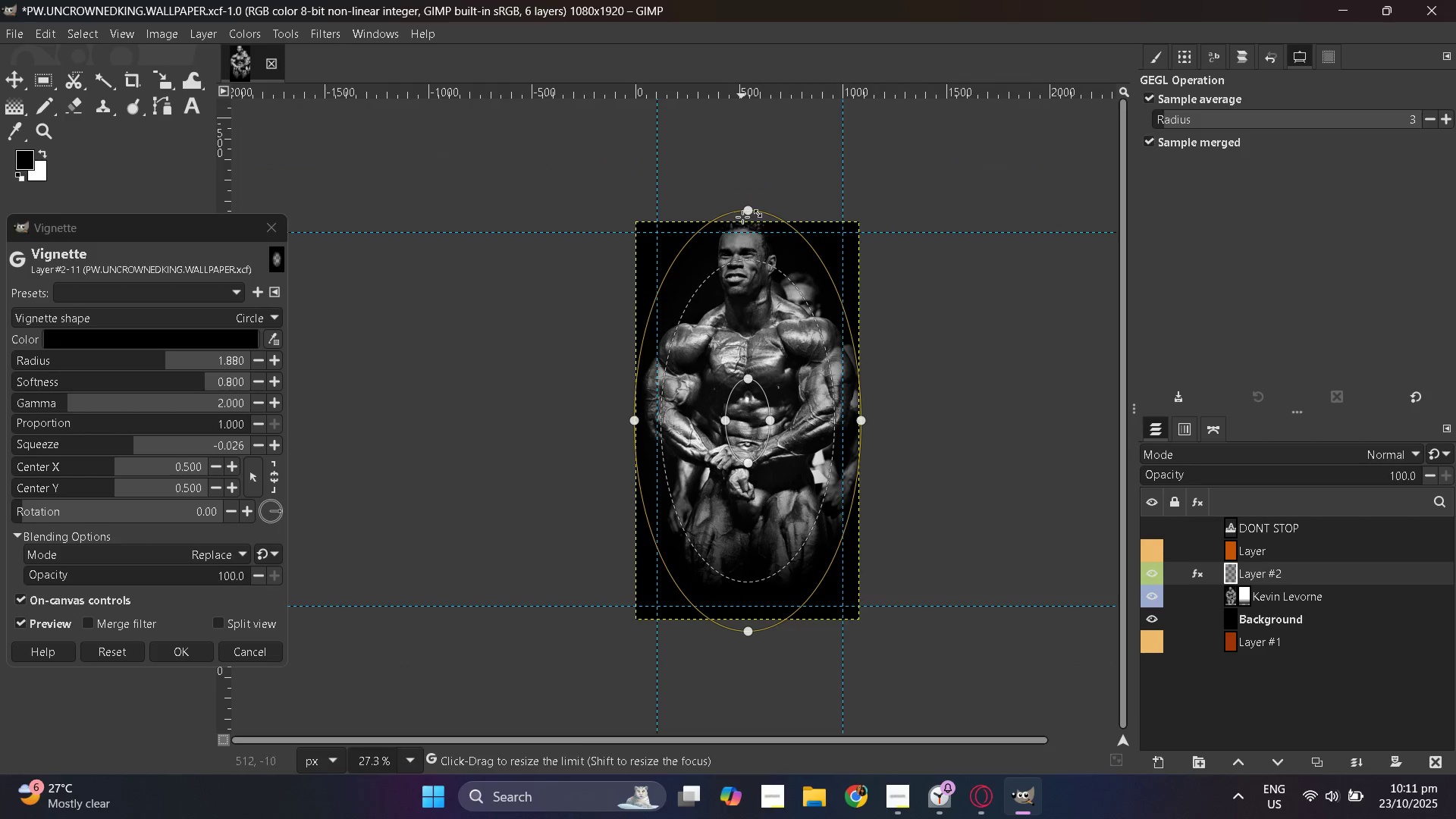 
left_click_drag(start_coordinate=[743, 213], to_coordinate=[736, 163])
 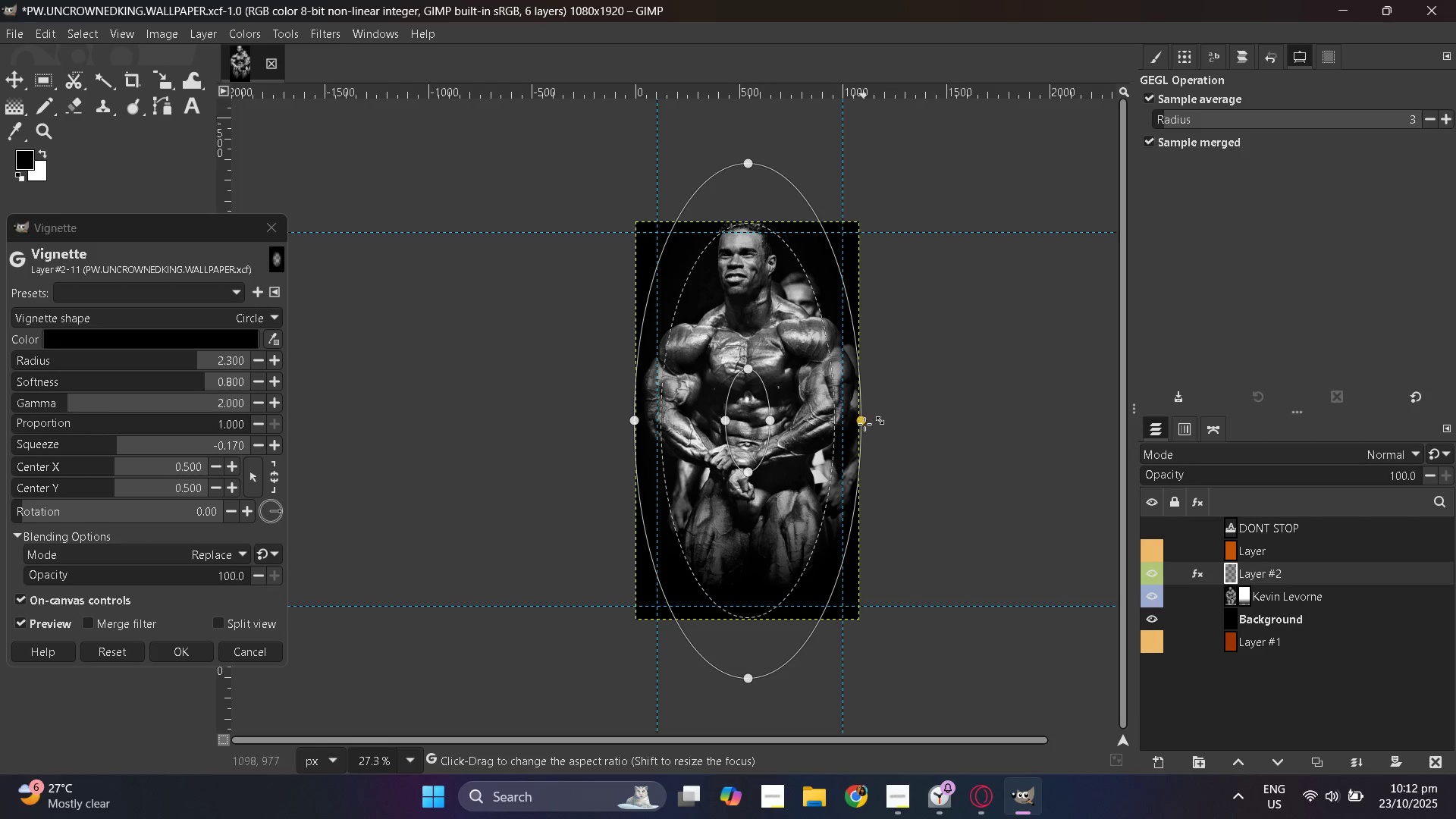 
left_click_drag(start_coordinate=[864, 424], to_coordinate=[871, 424])
 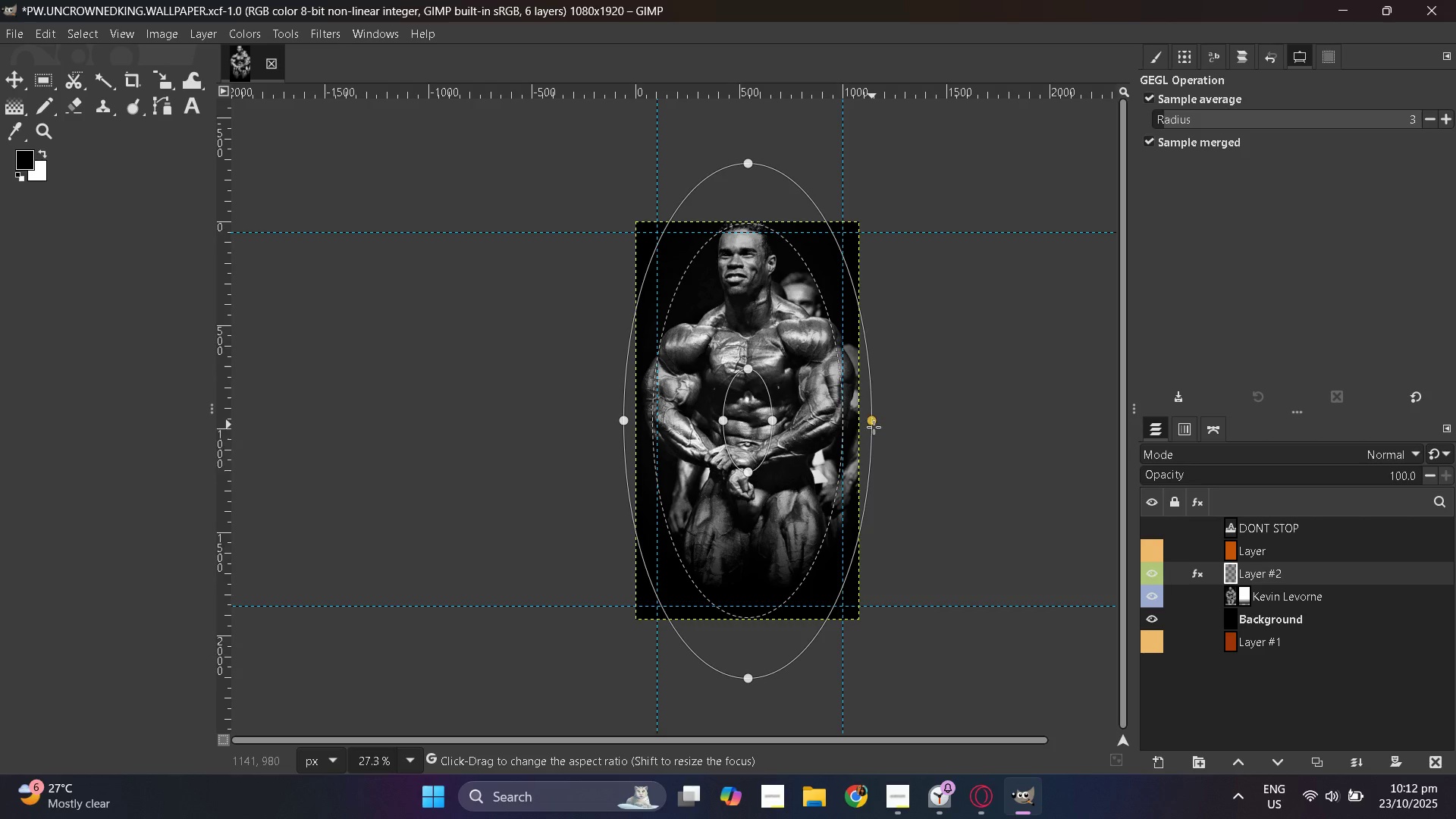 
key(Enter)
 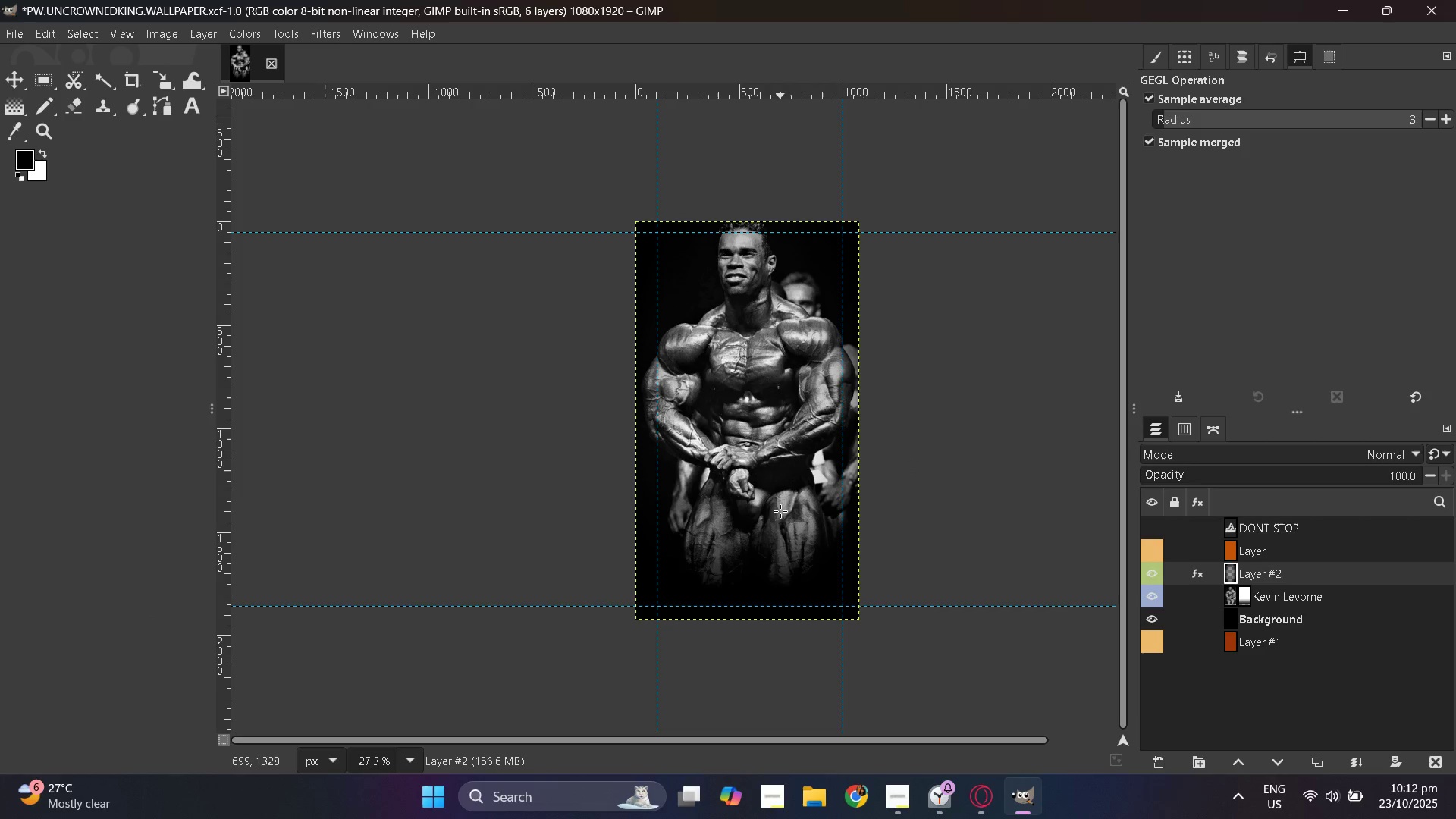 
hold_key(key=ControlLeft, duration=0.74)
scroll: coordinate [764, 515], scroll_direction: up, amount: 7.0
 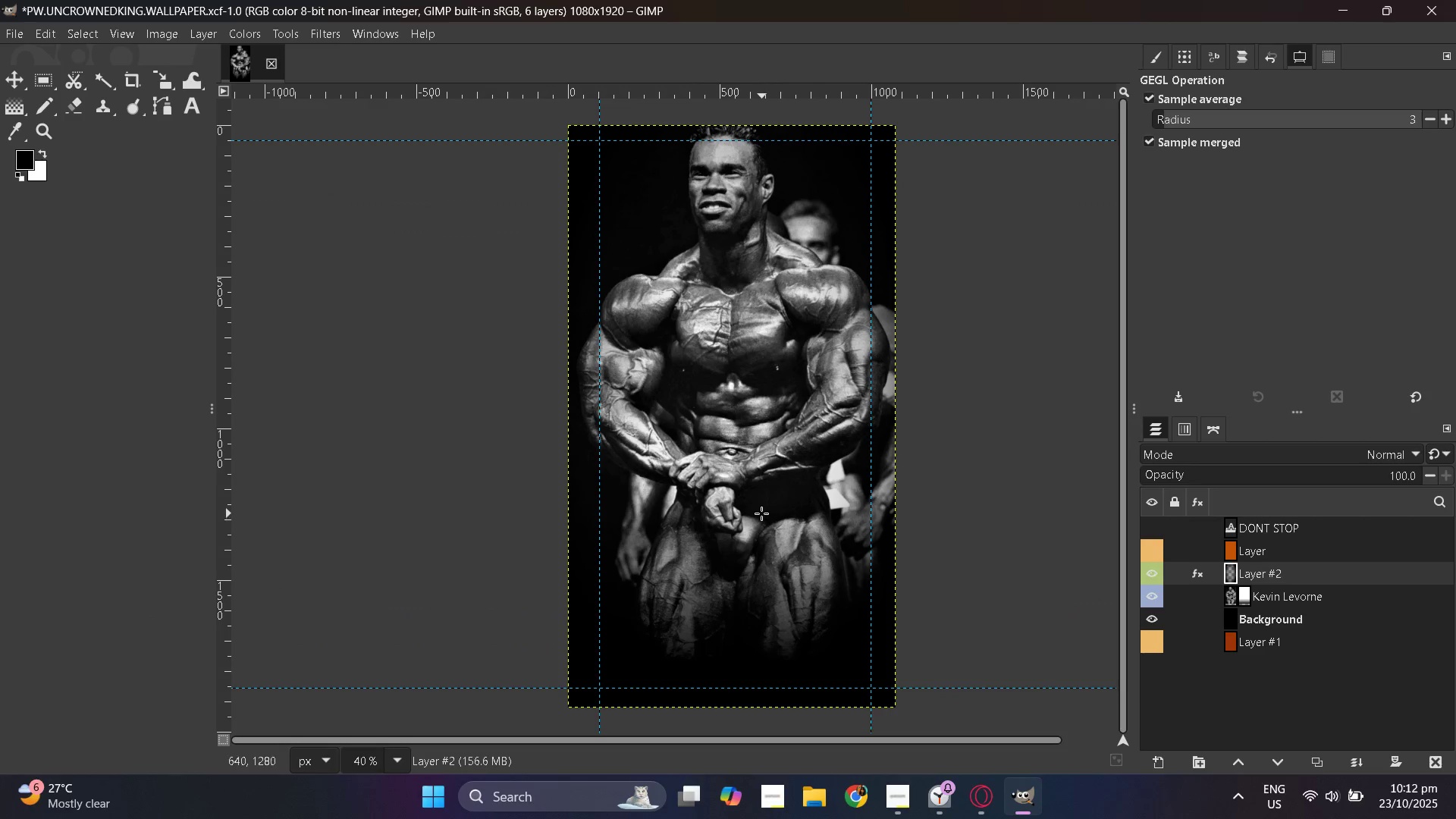 
hold_key(key=ControlLeft, duration=0.53)
scroll: coordinate [750, 512], scroll_direction: up, amount: 1.0
 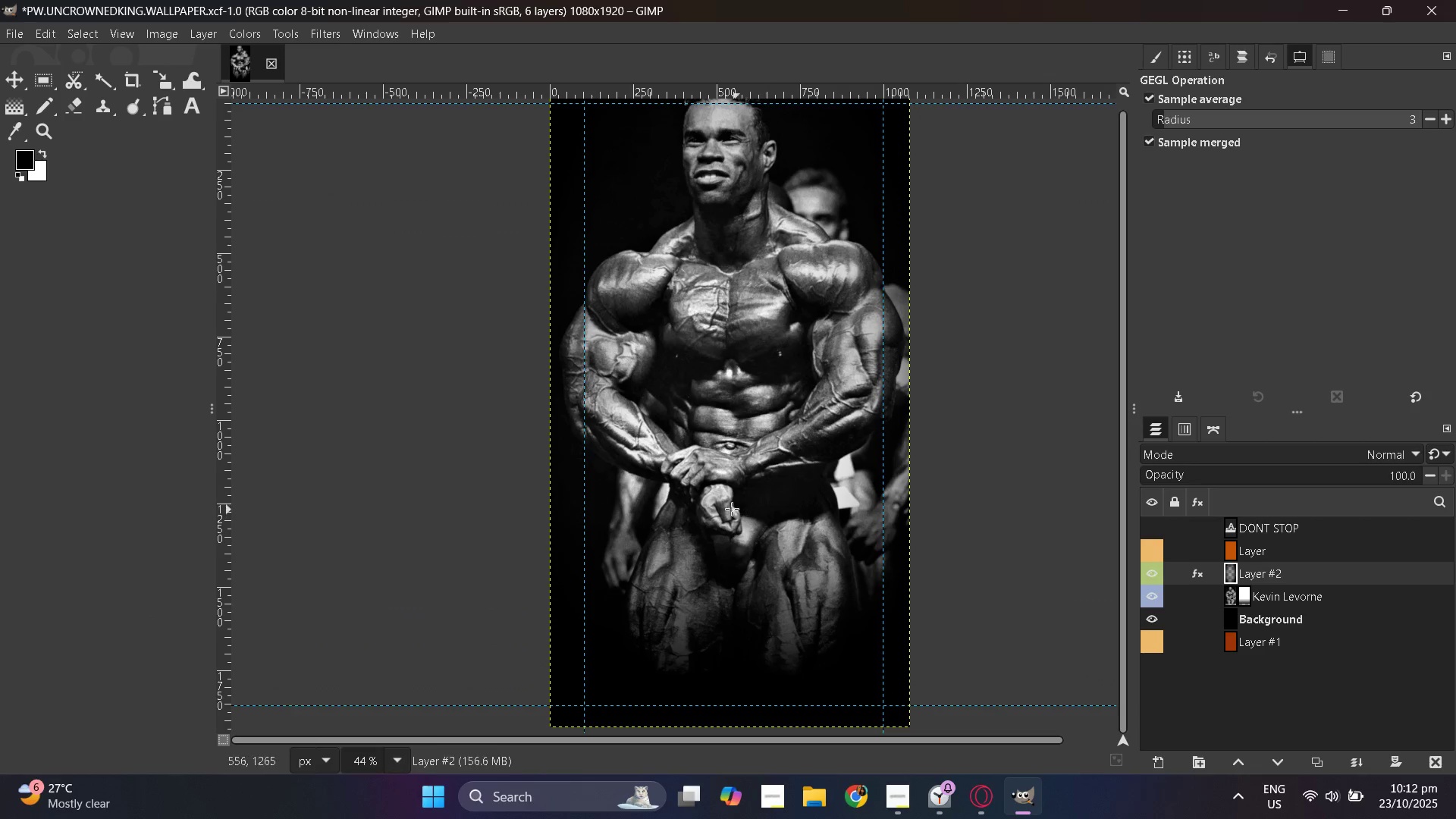 
hold_key(key=ControlLeft, duration=0.36)
scroll: coordinate [721, 508], scroll_direction: down, amount: 2.0
 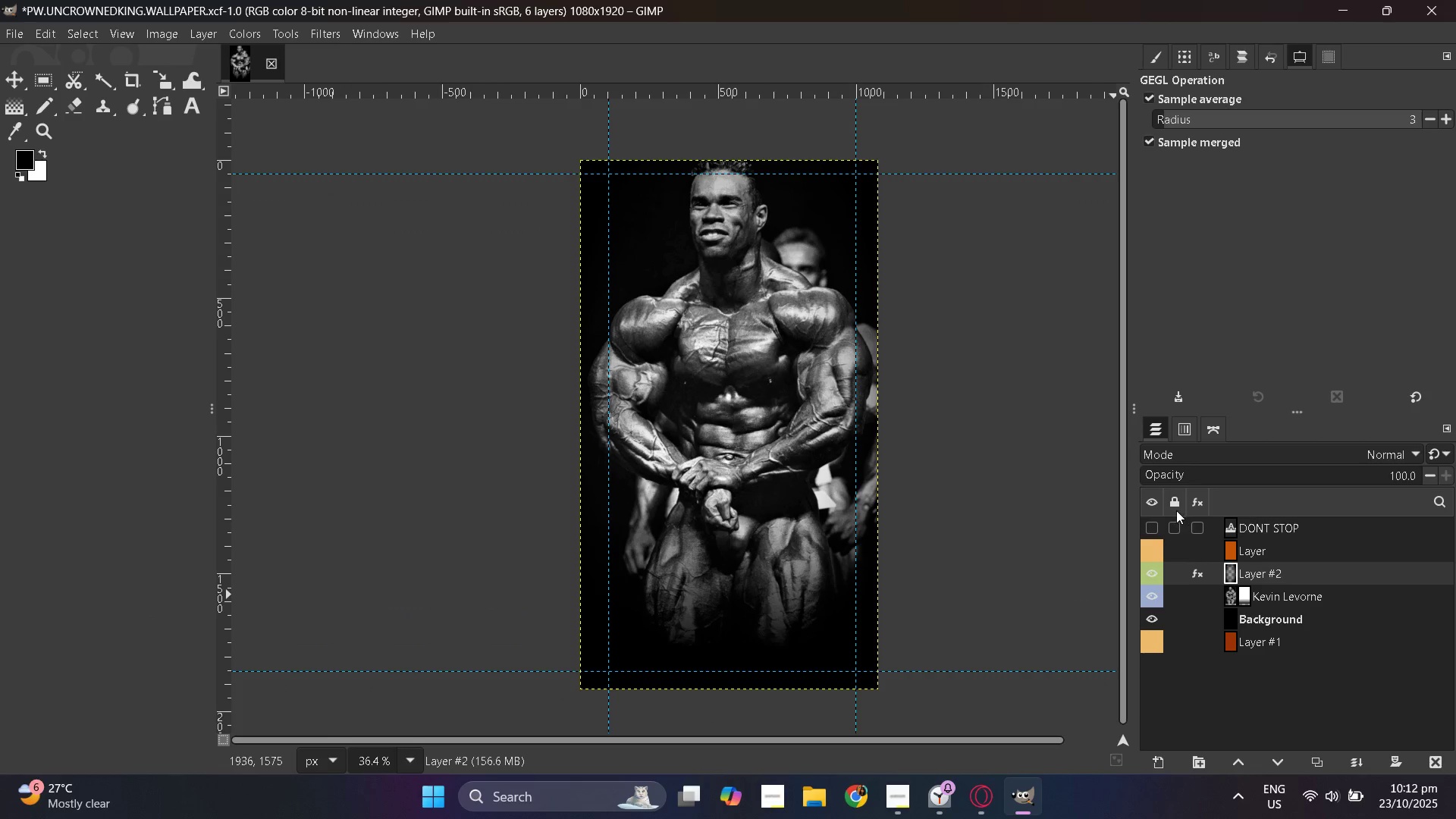 
left_click([1156, 526])
 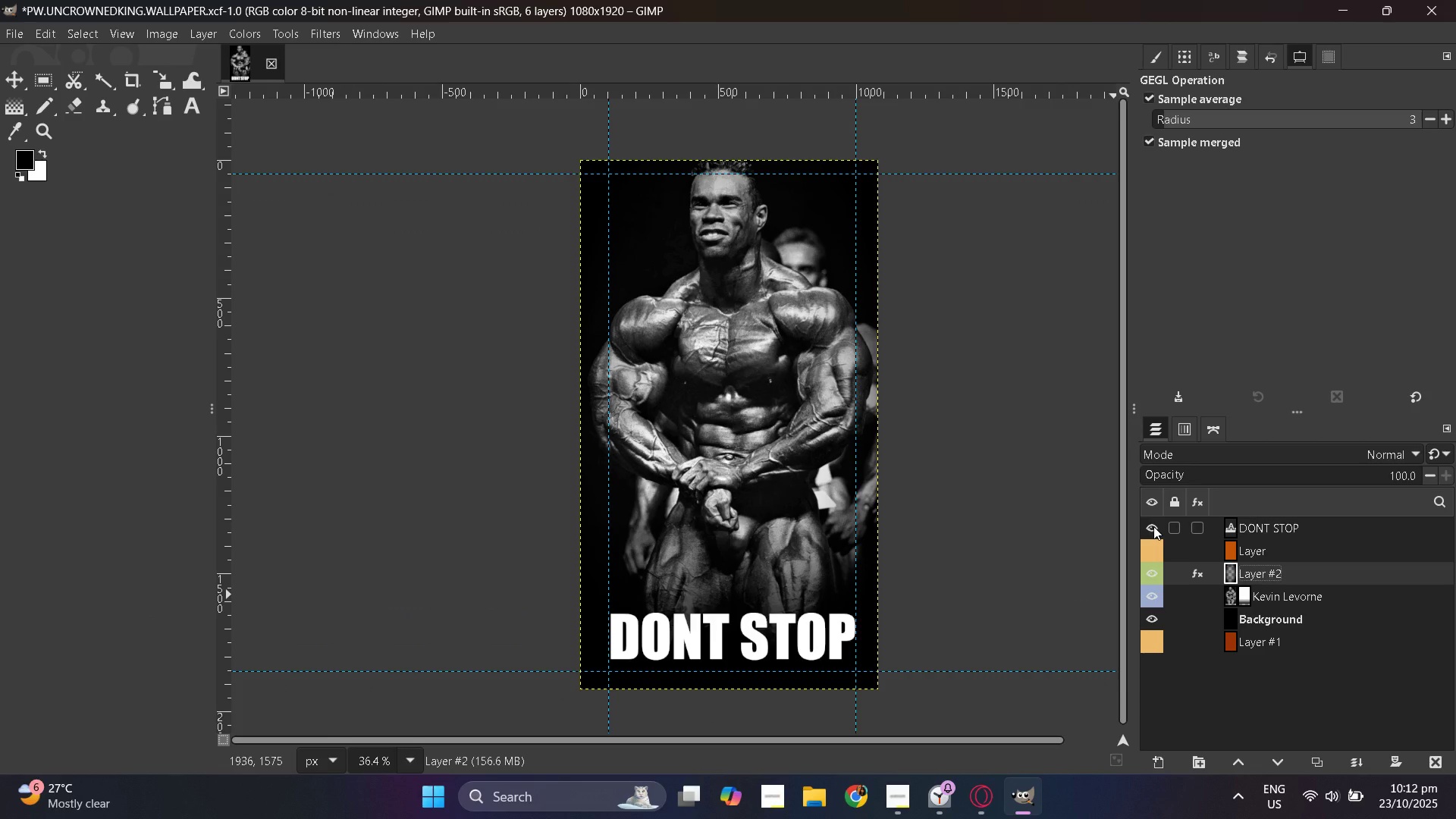 
wait(8.21)
 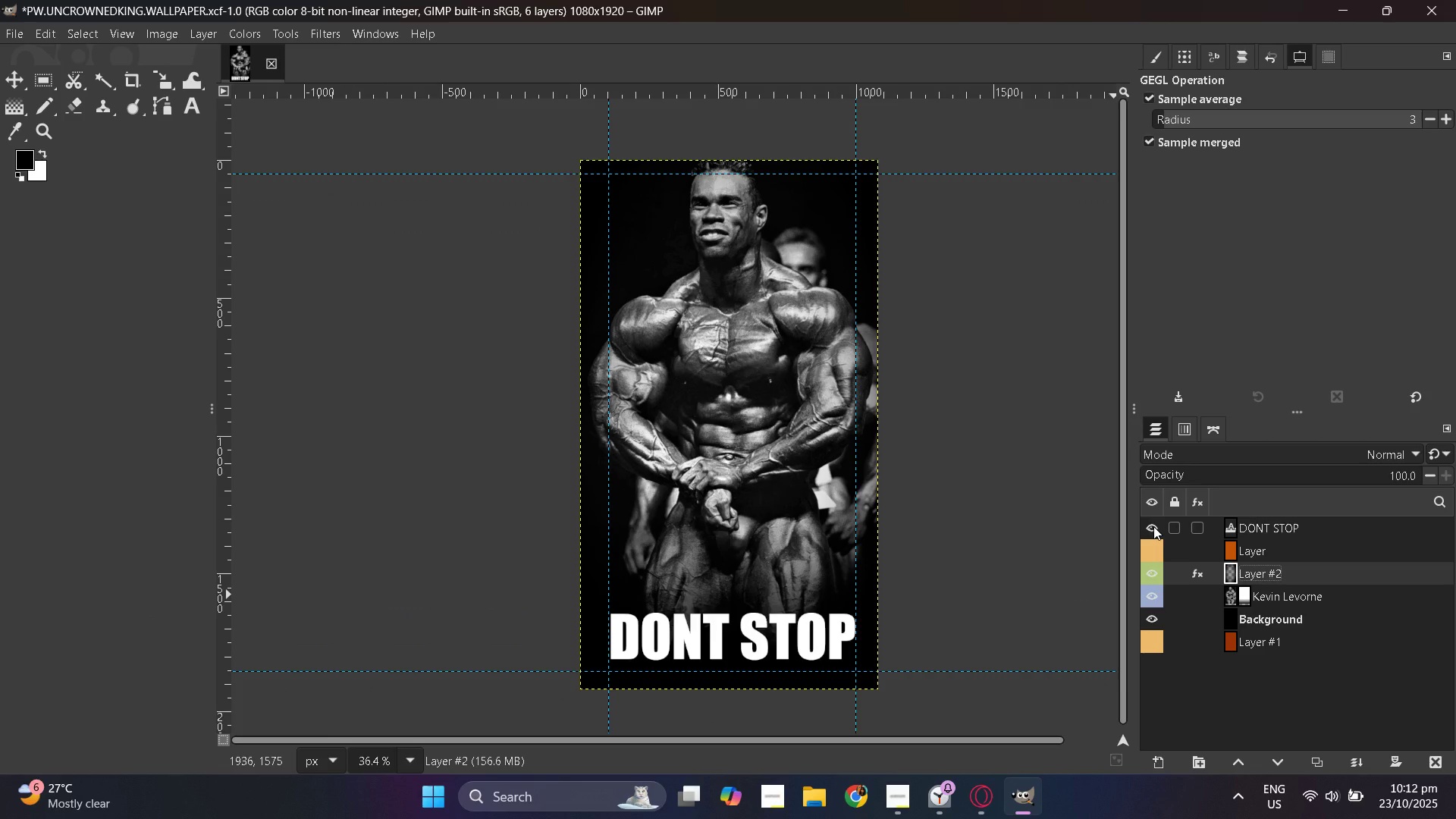 
double_click([1153, 541])
 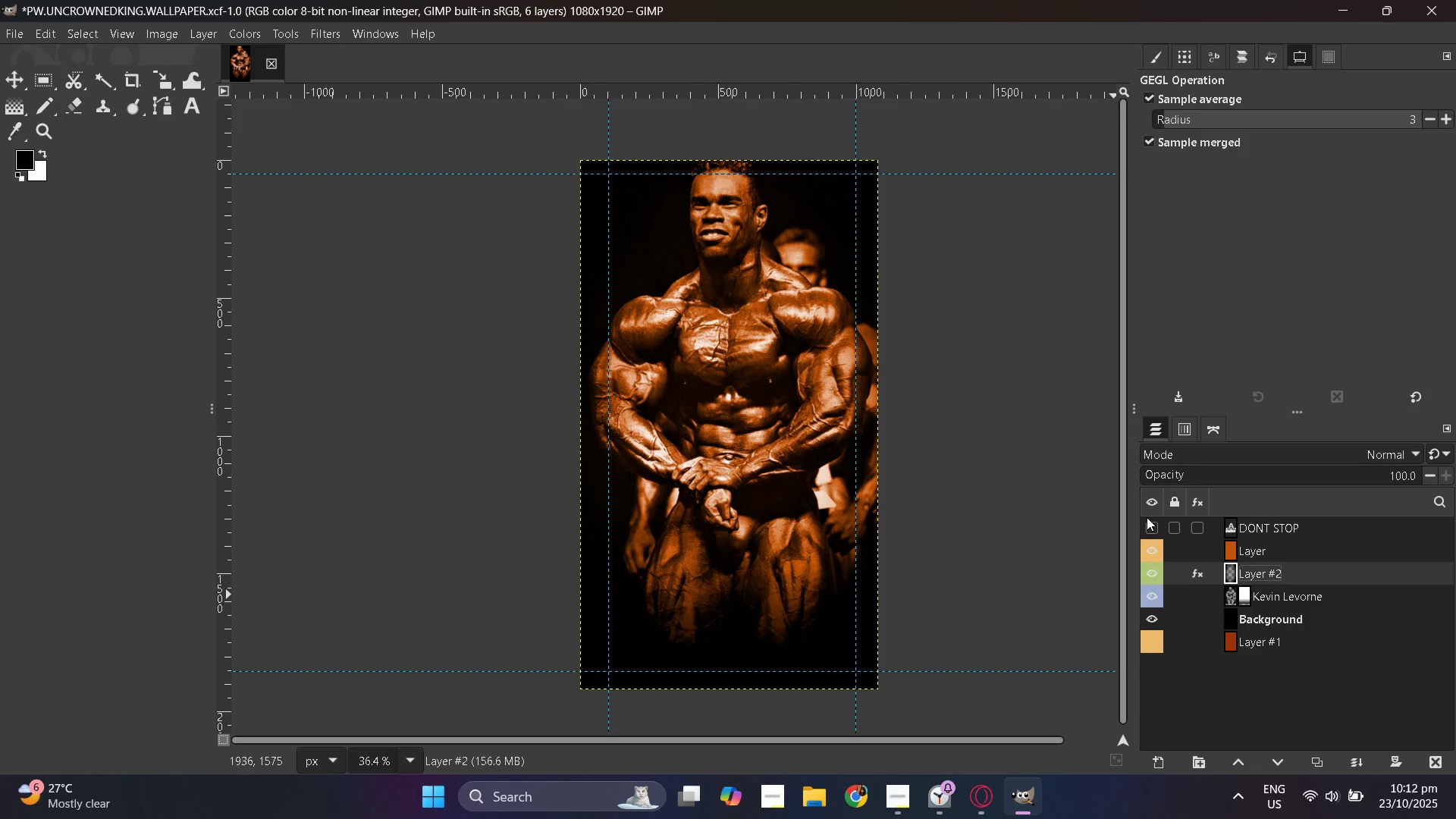 
left_click([1145, 516])
 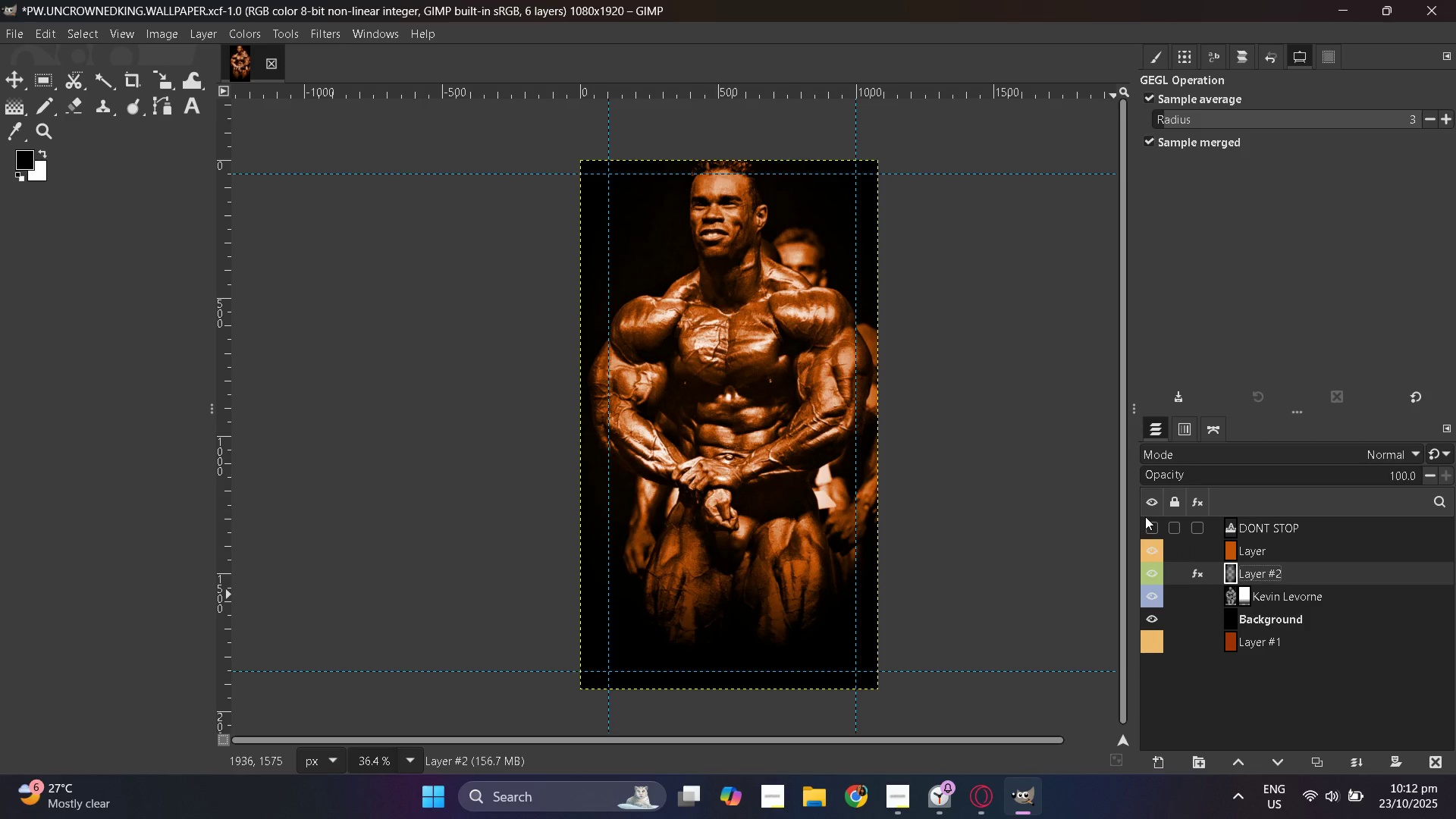 
double_click([1141, 533])
 